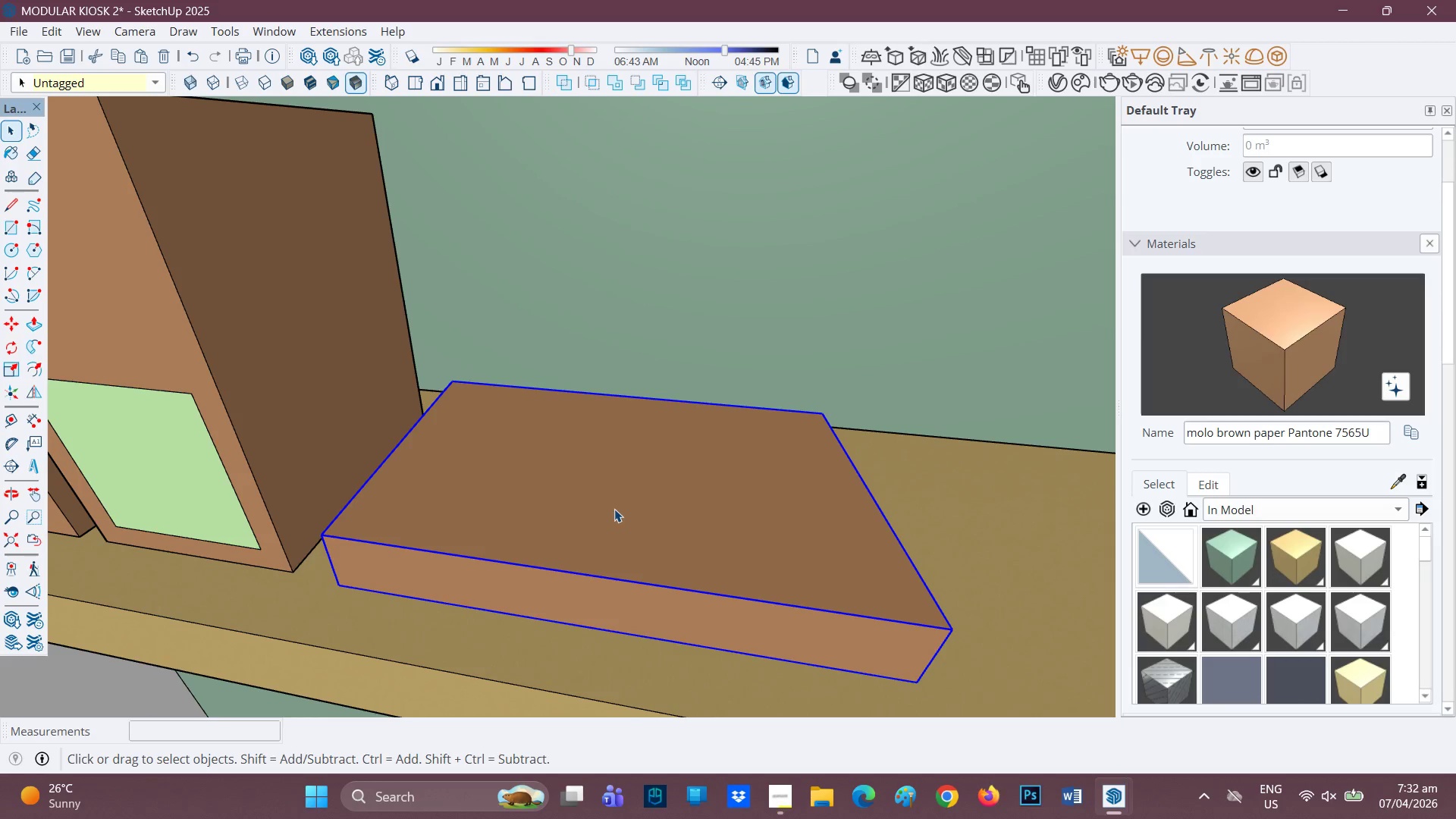 
double_click([614, 509])
 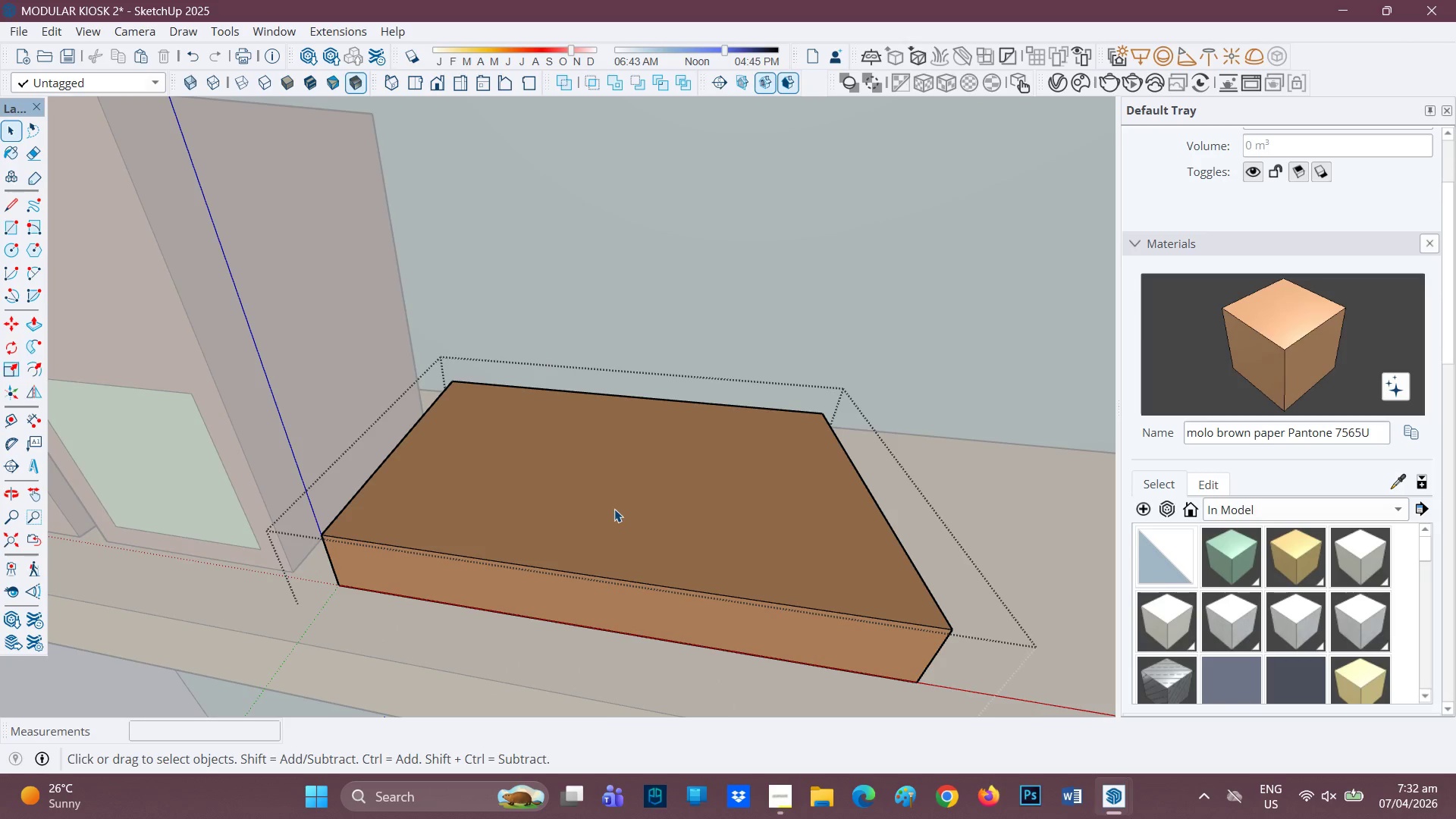 
triple_click([614, 509])
 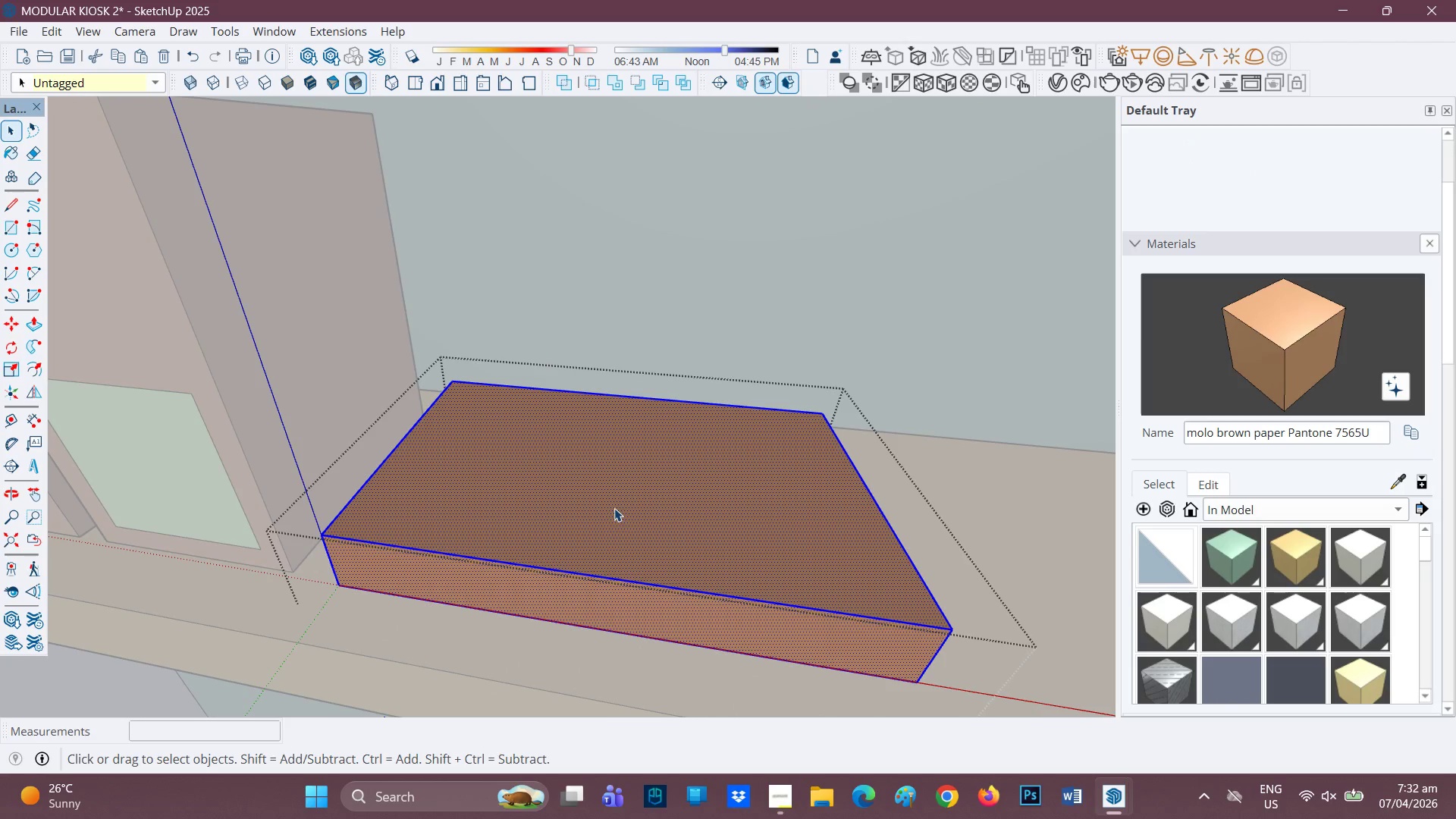 
double_click([617, 507])
 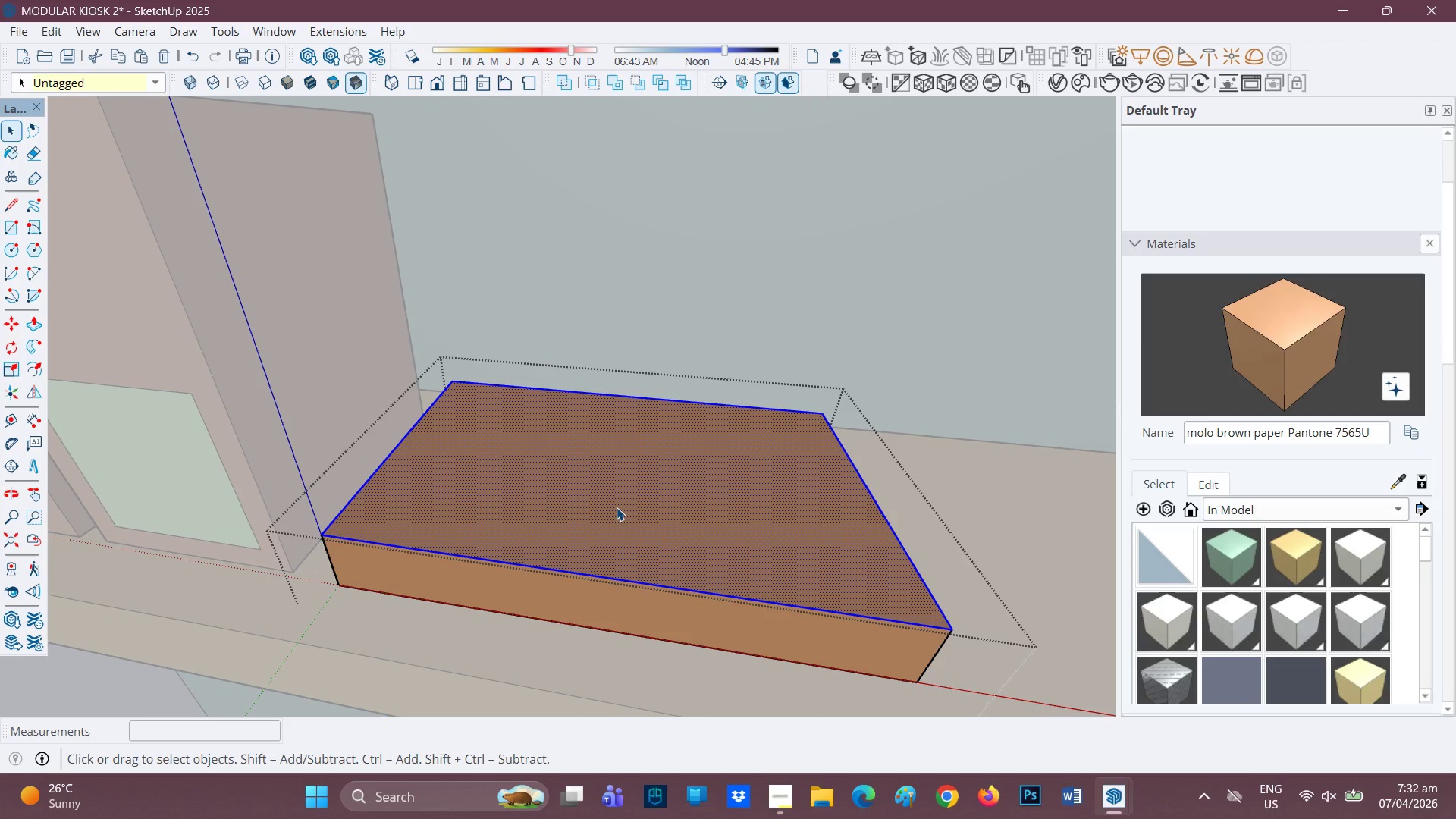 
left_click_drag(start_coordinate=[617, 507], to_coordinate=[620, 506])
 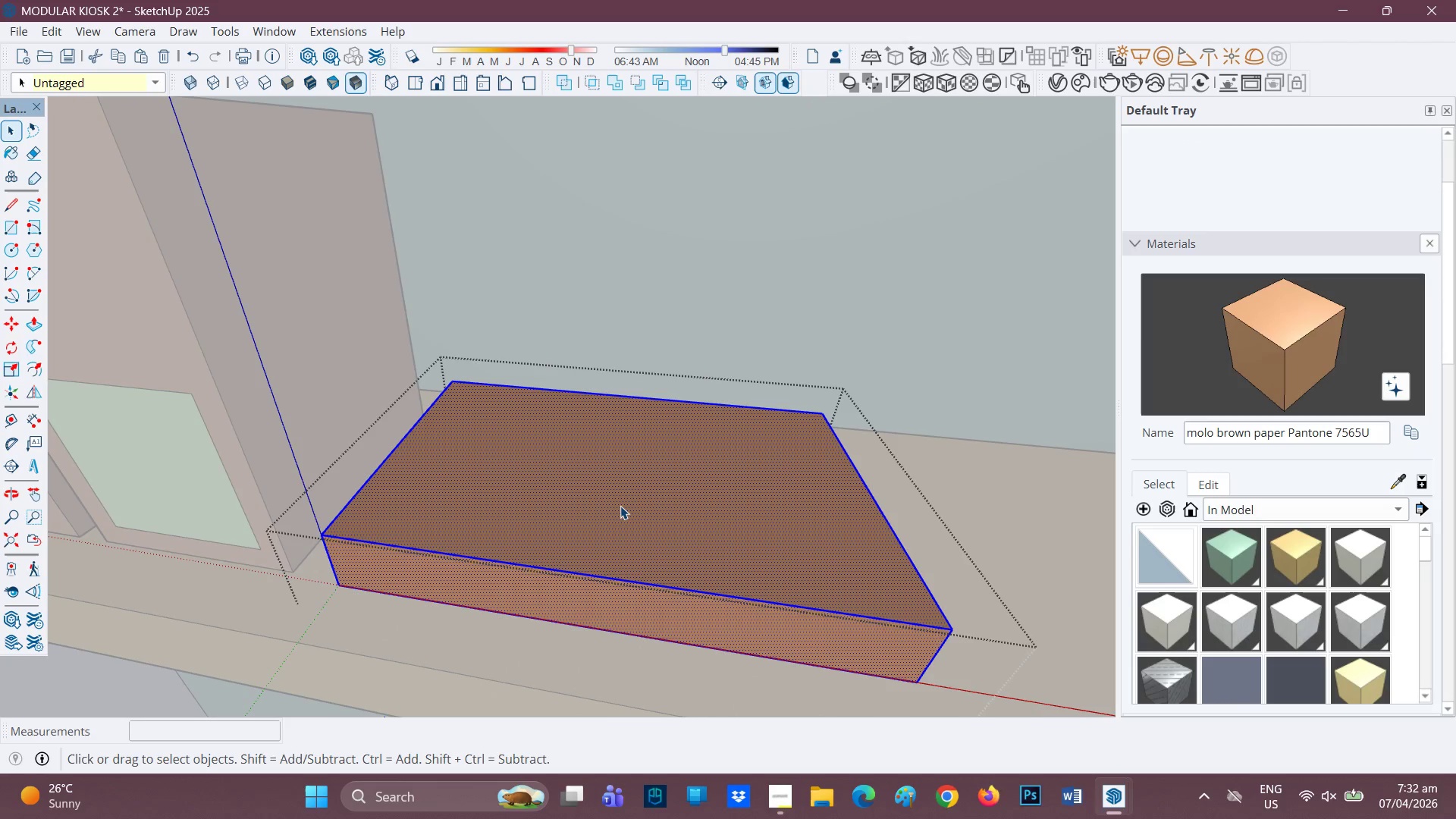 
triple_click([620, 506])
 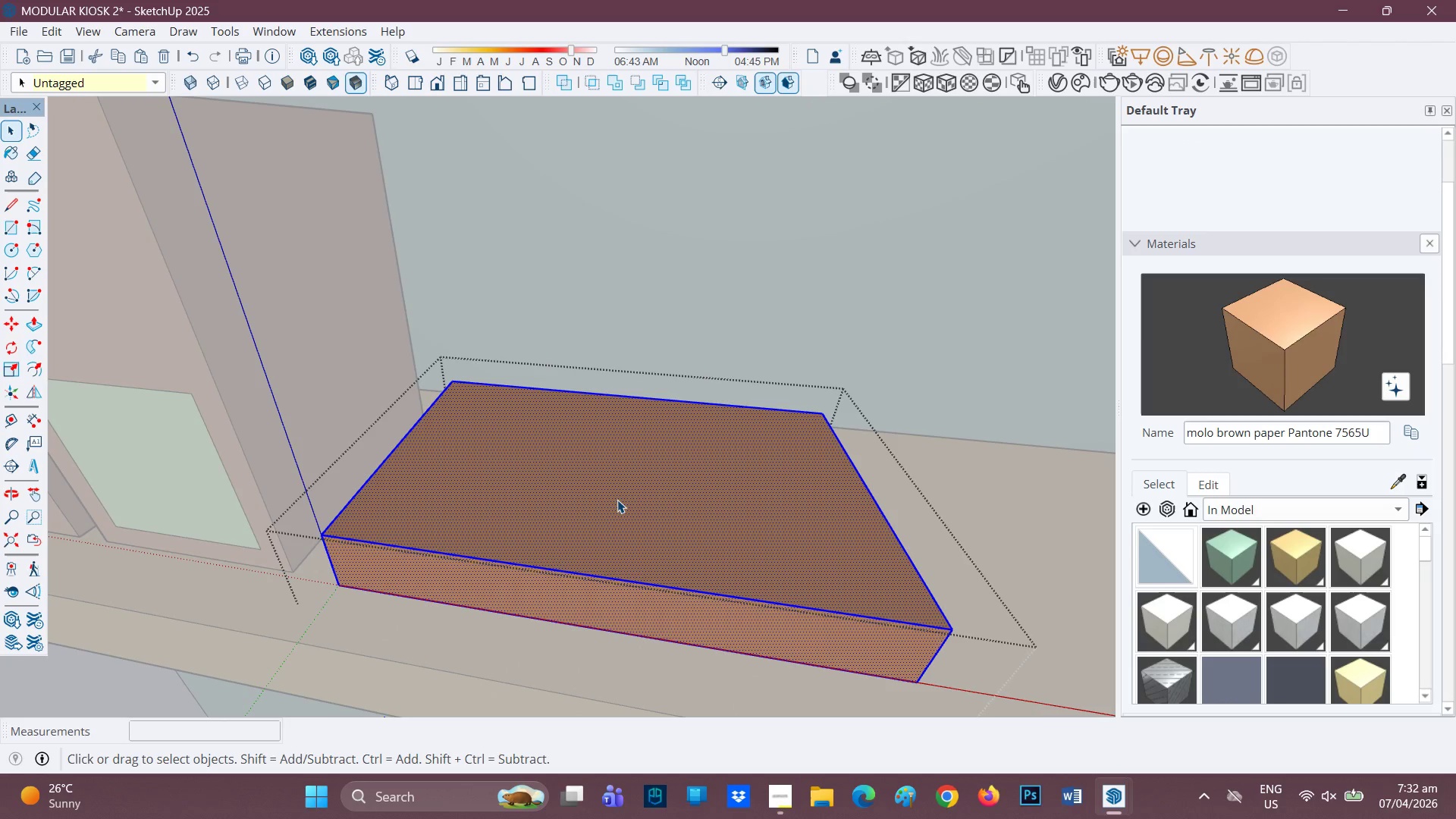 
key(R)
 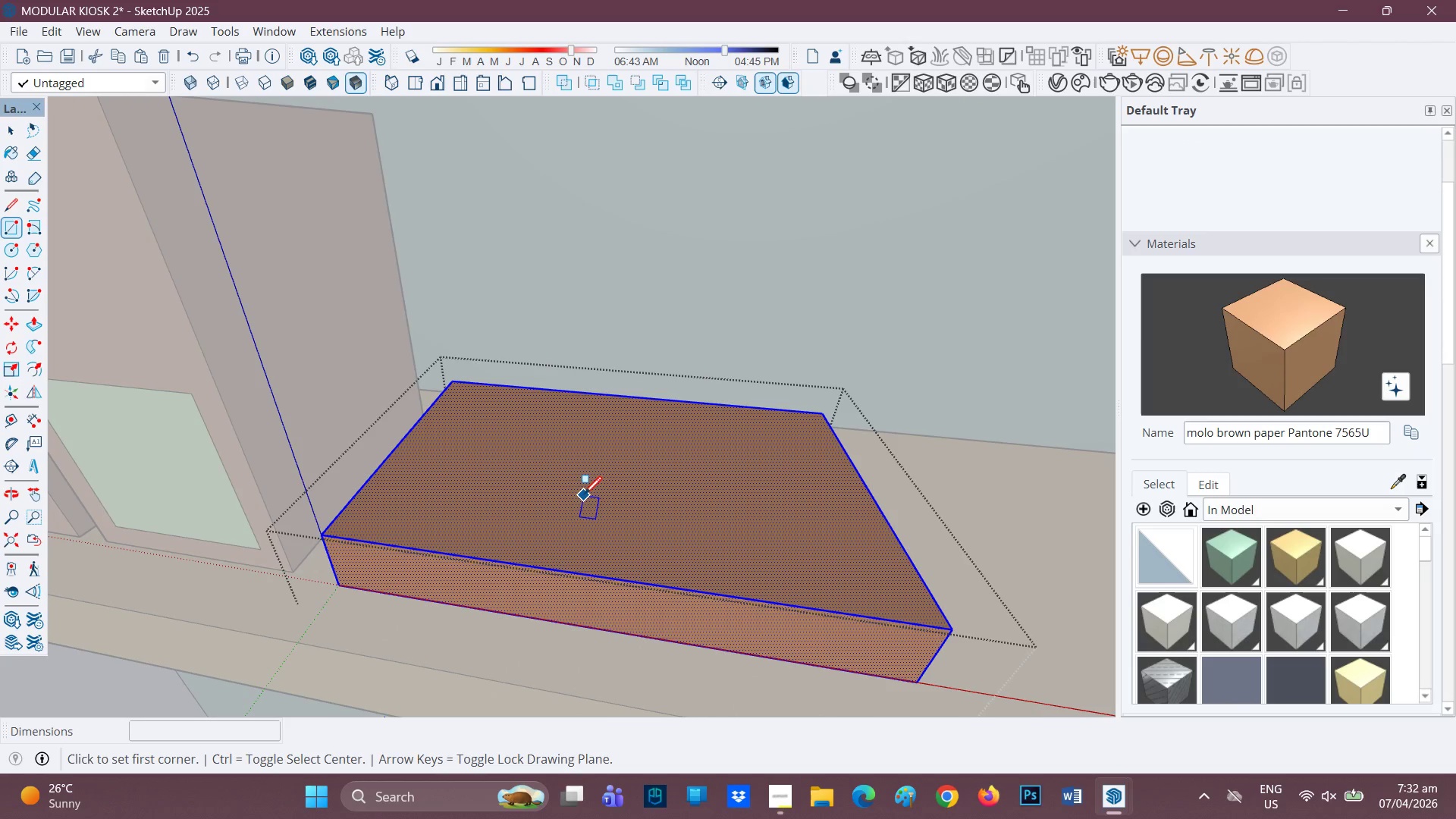 
key(F)
 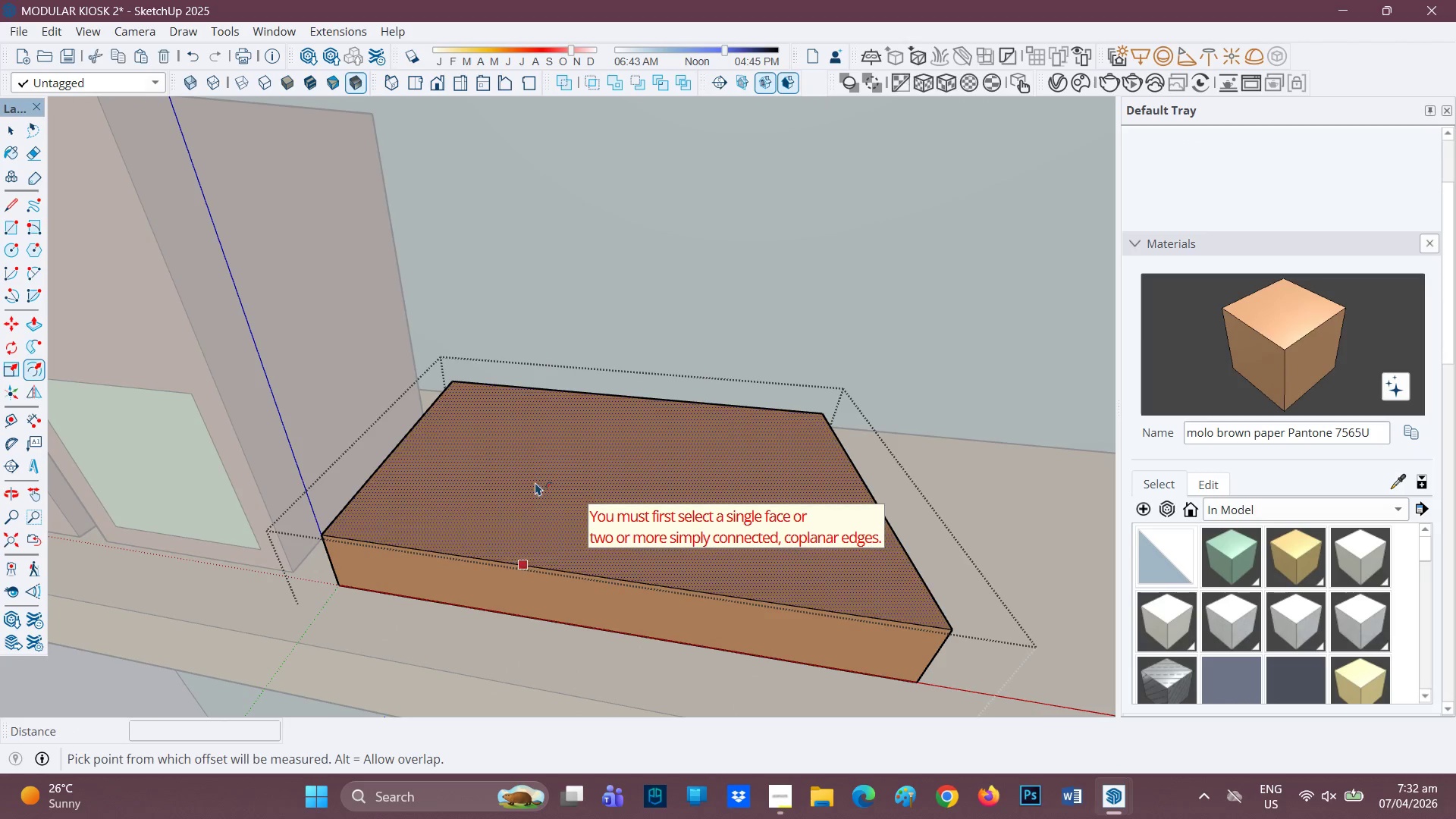 
key(Space)
 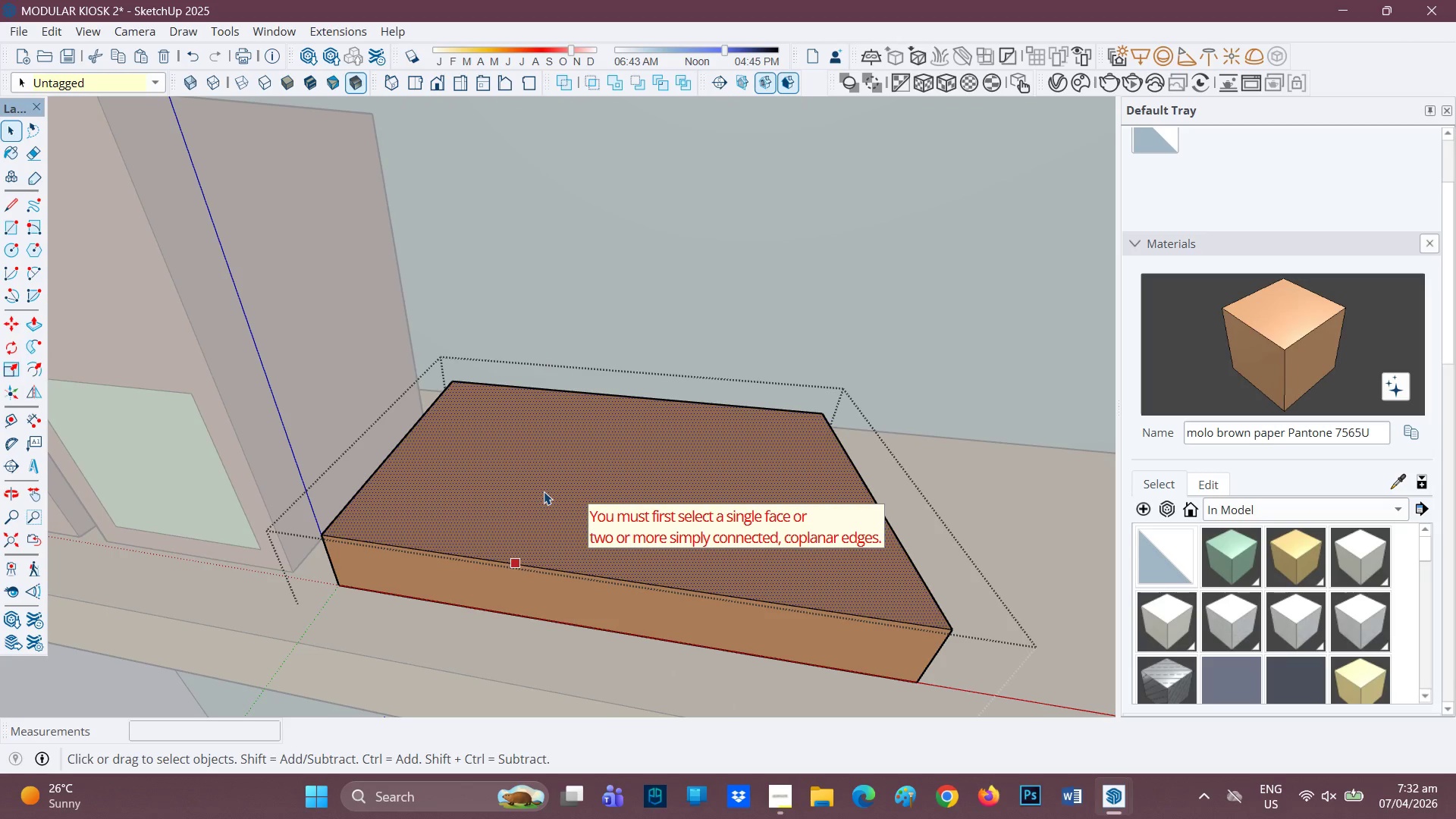 
key(F)
 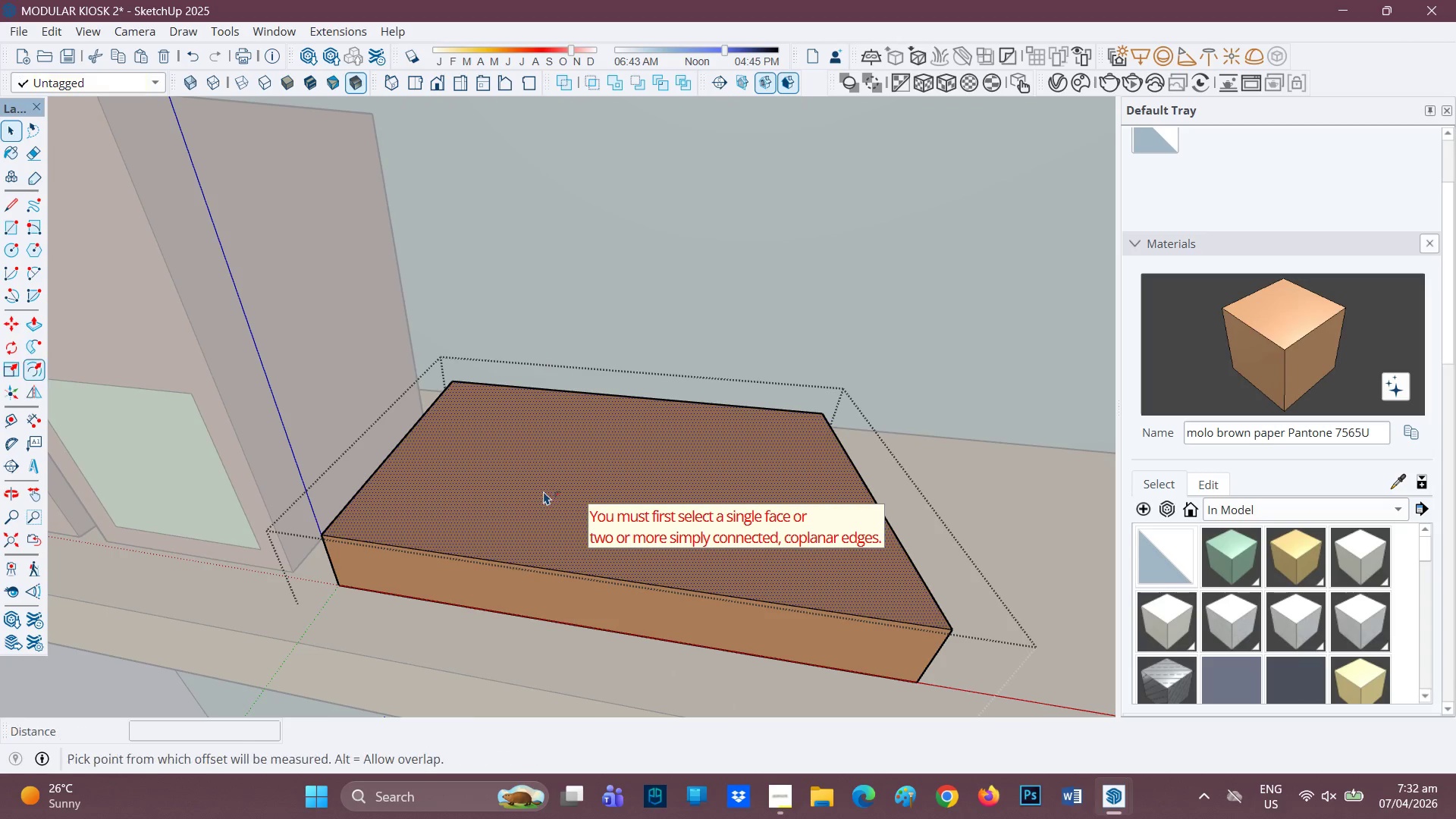 
left_click([544, 491])
 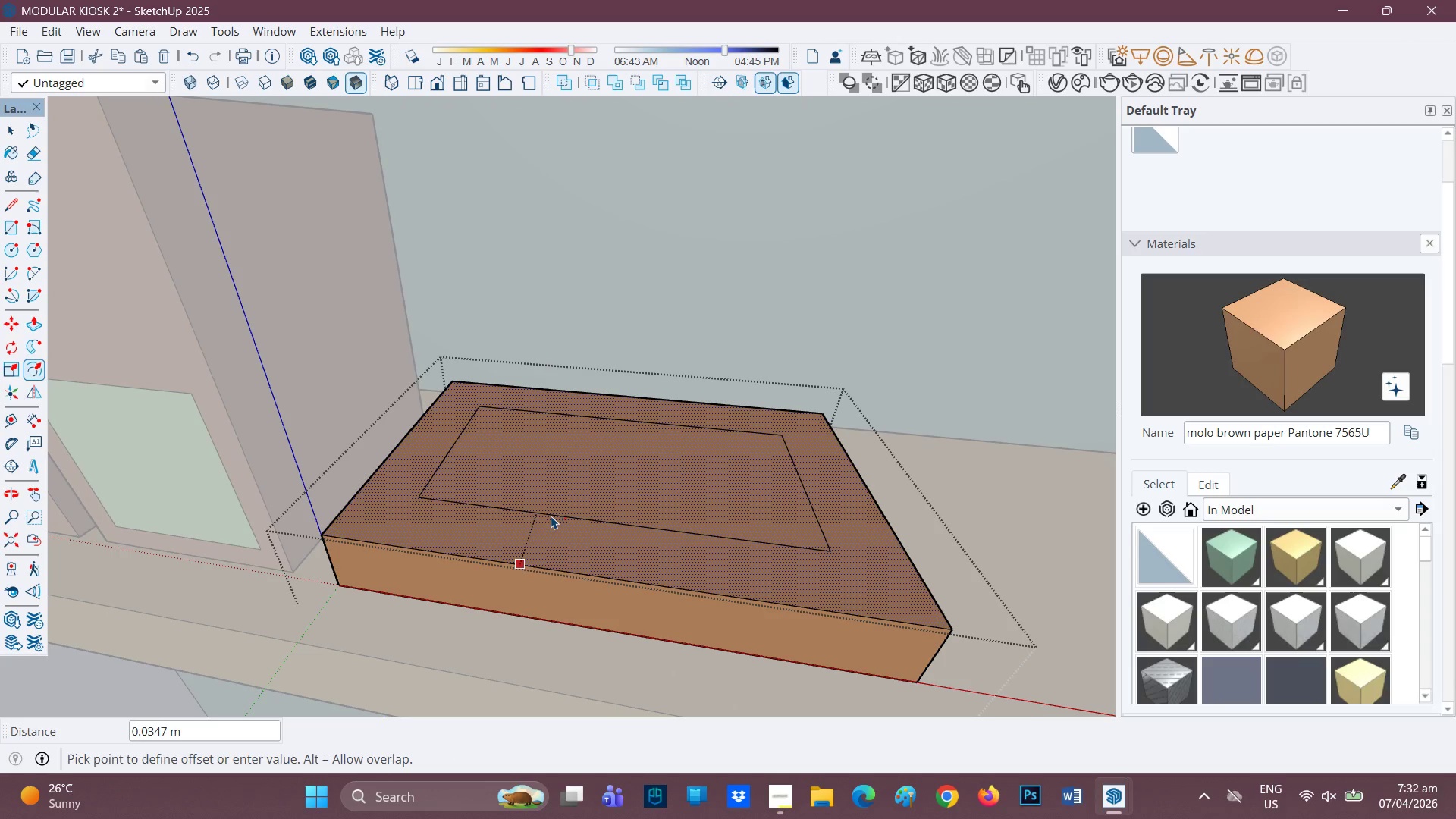 
left_click([551, 516])
 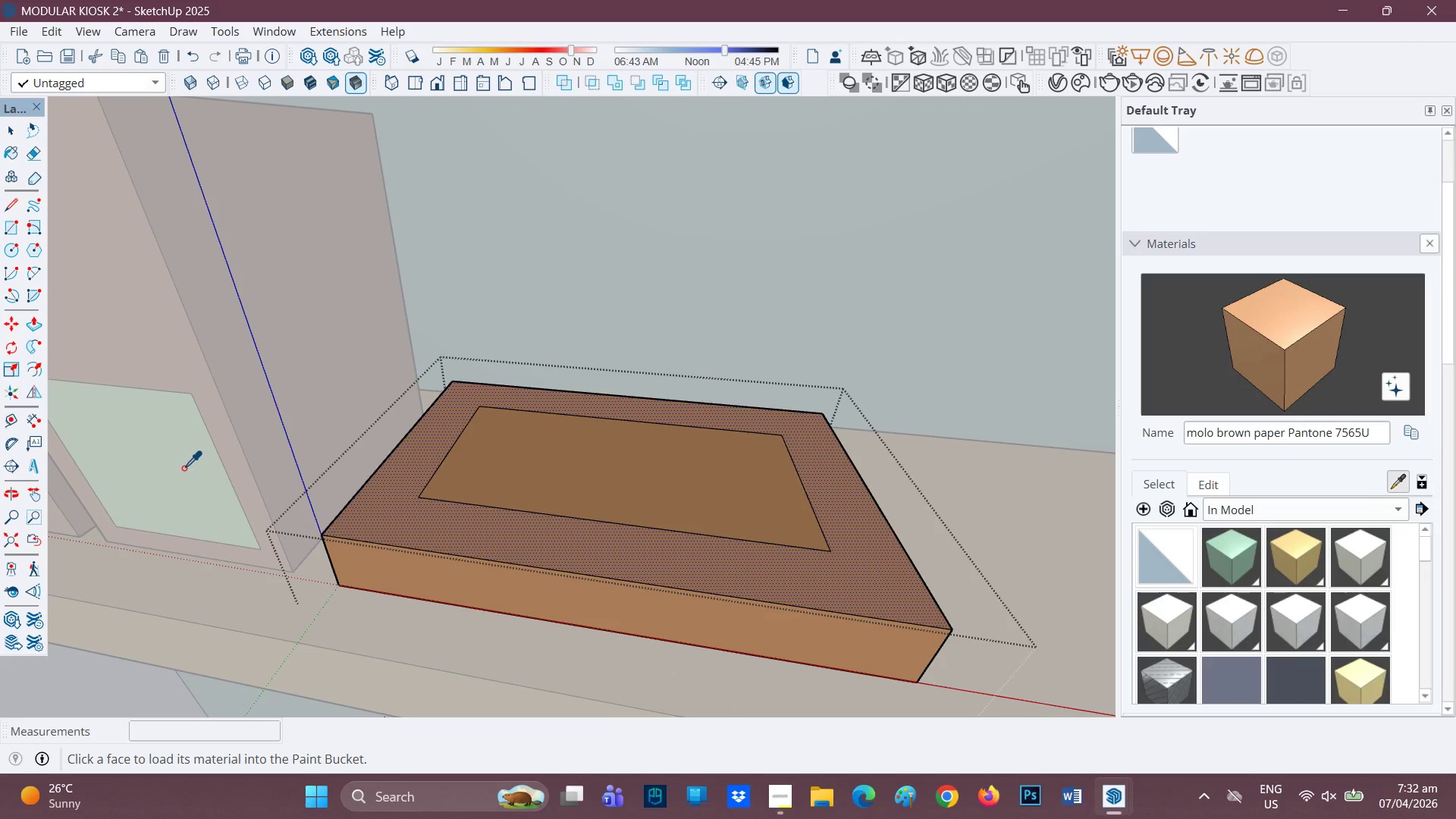 
left_click([620, 469])
 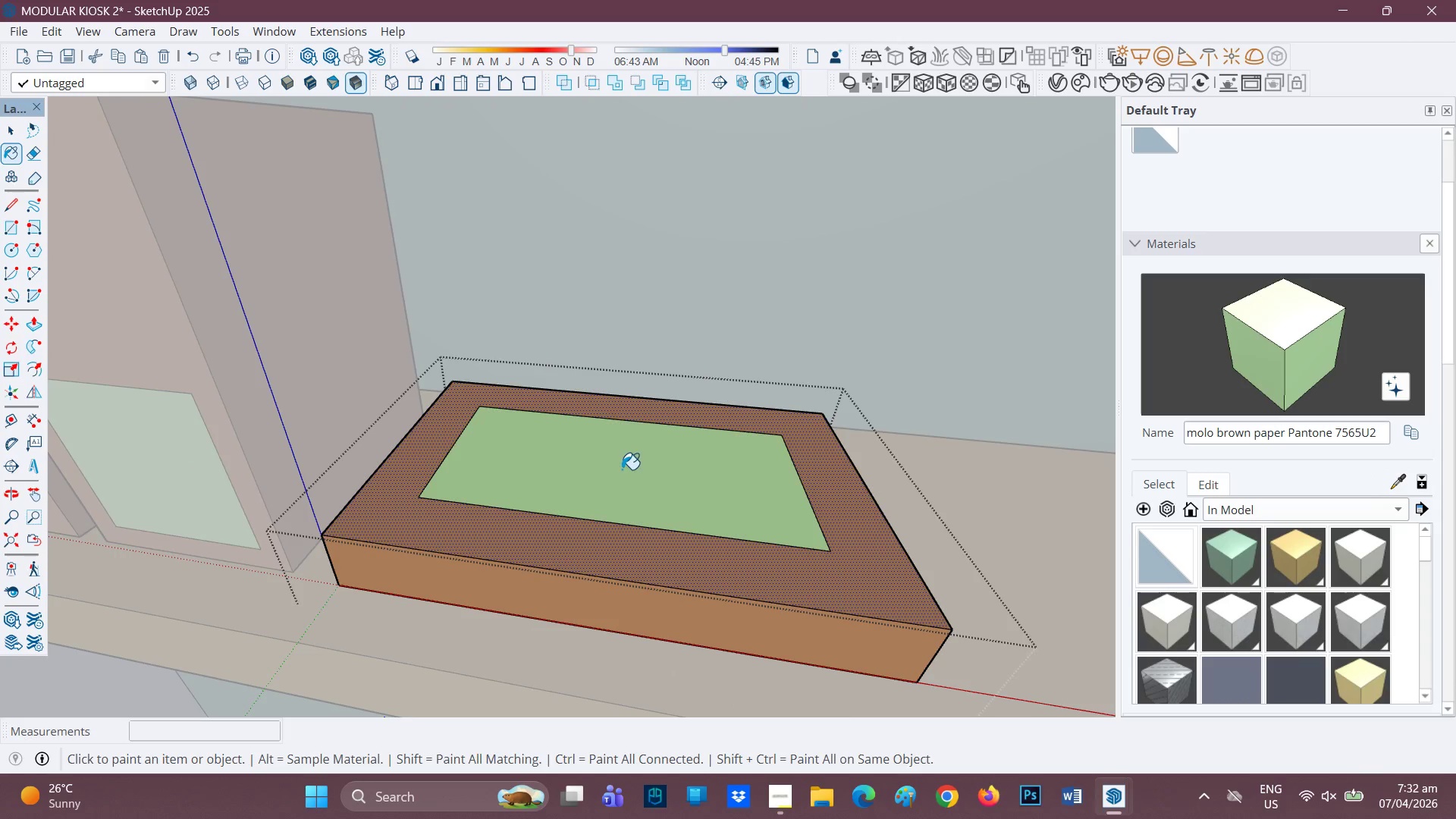 
scroll: coordinate [864, 403], scroll_direction: down, amount: 5.0
 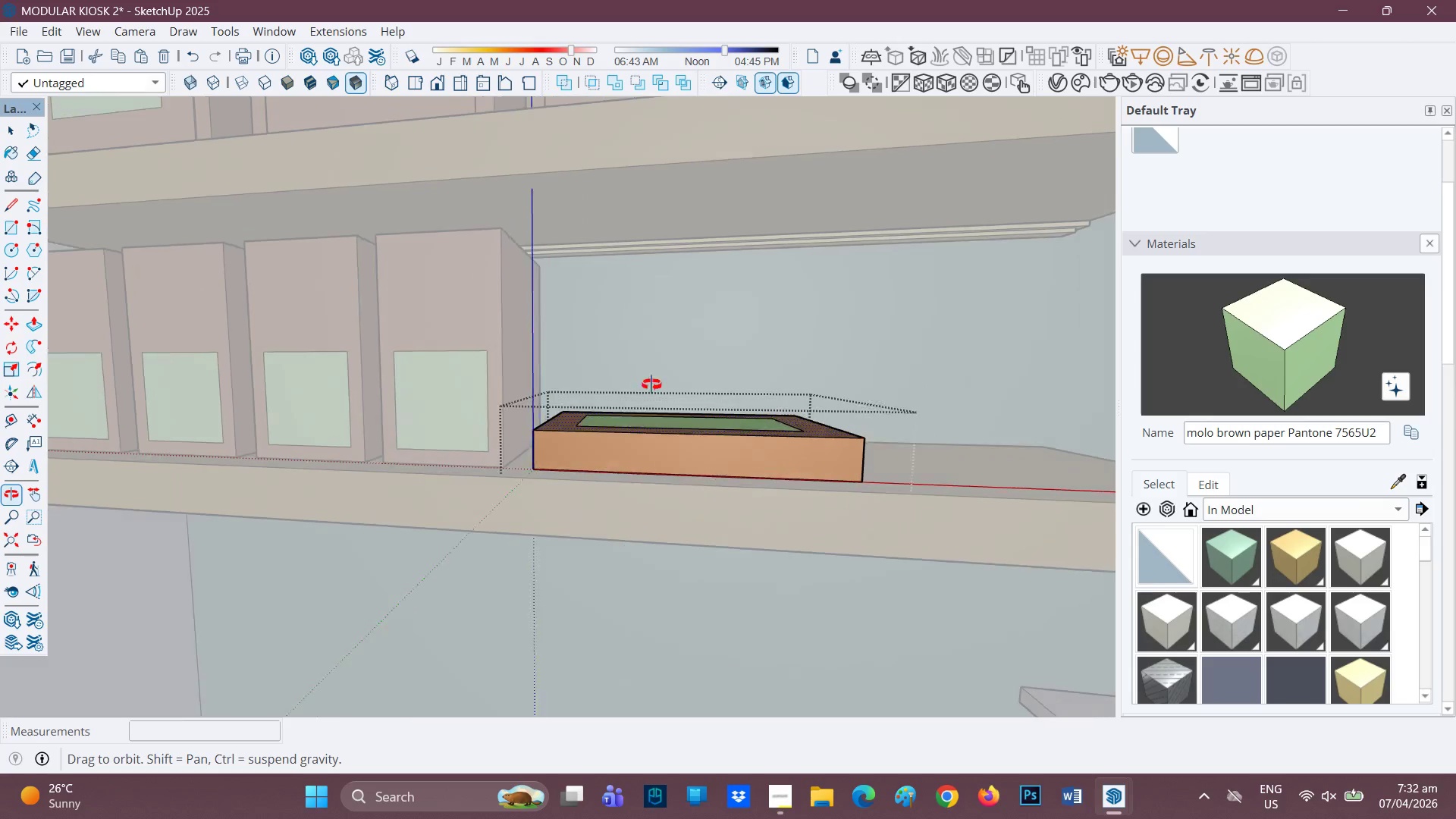 
scroll: coordinate [661, 437], scroll_direction: none, amount: 0.0
 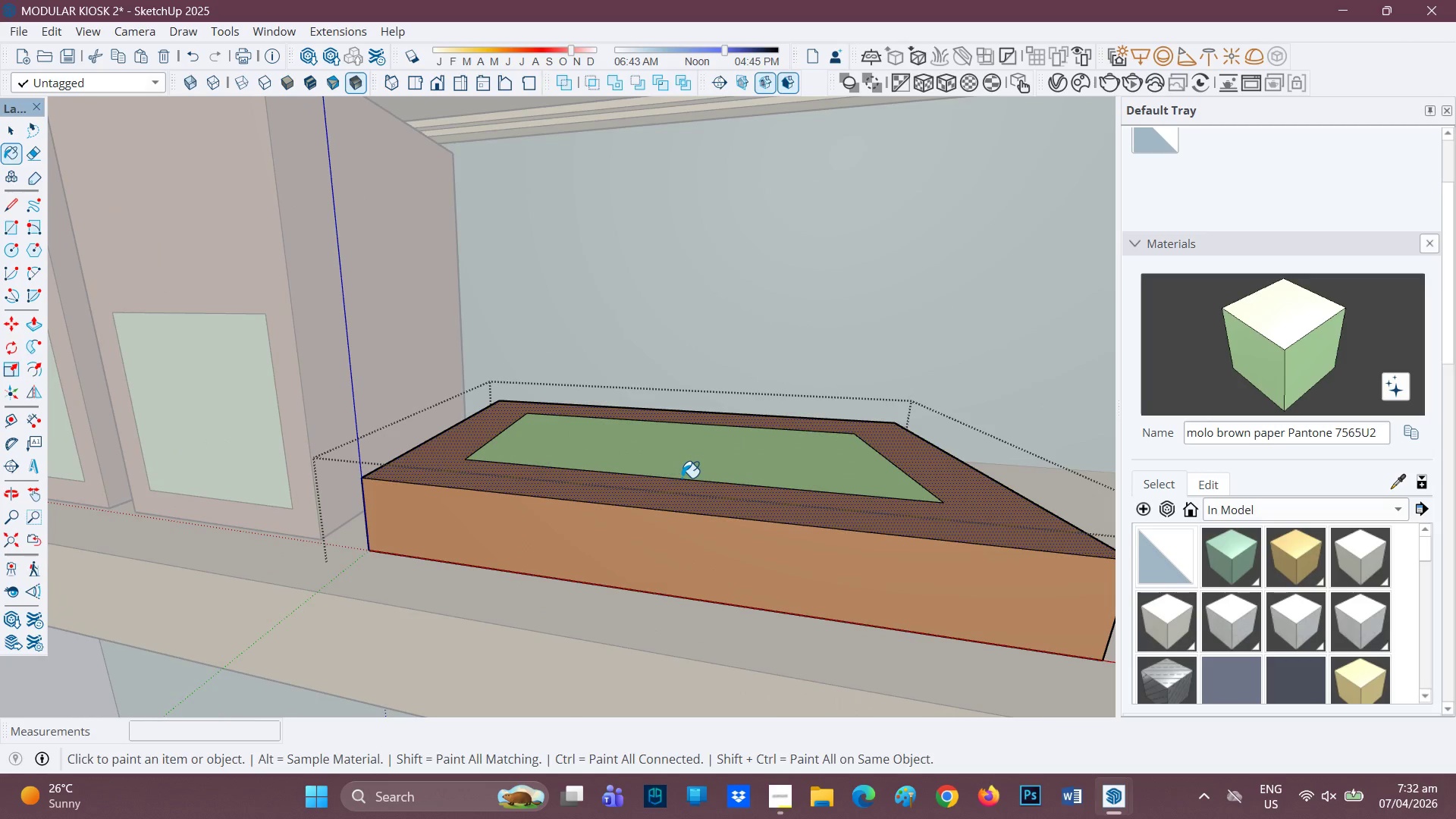 
scroll: coordinate [694, 497], scroll_direction: down, amount: 11.0
 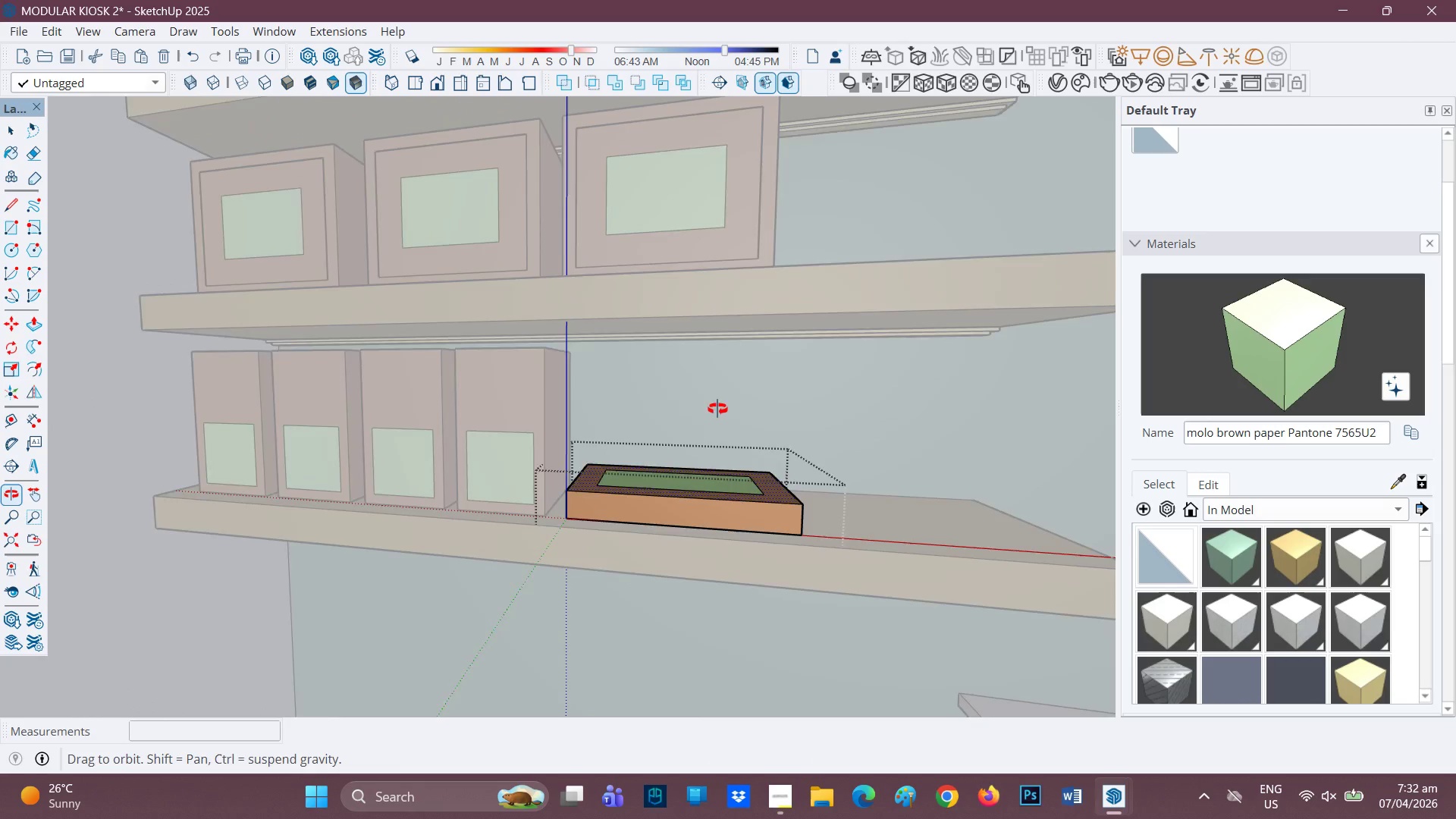 
key(Space)
 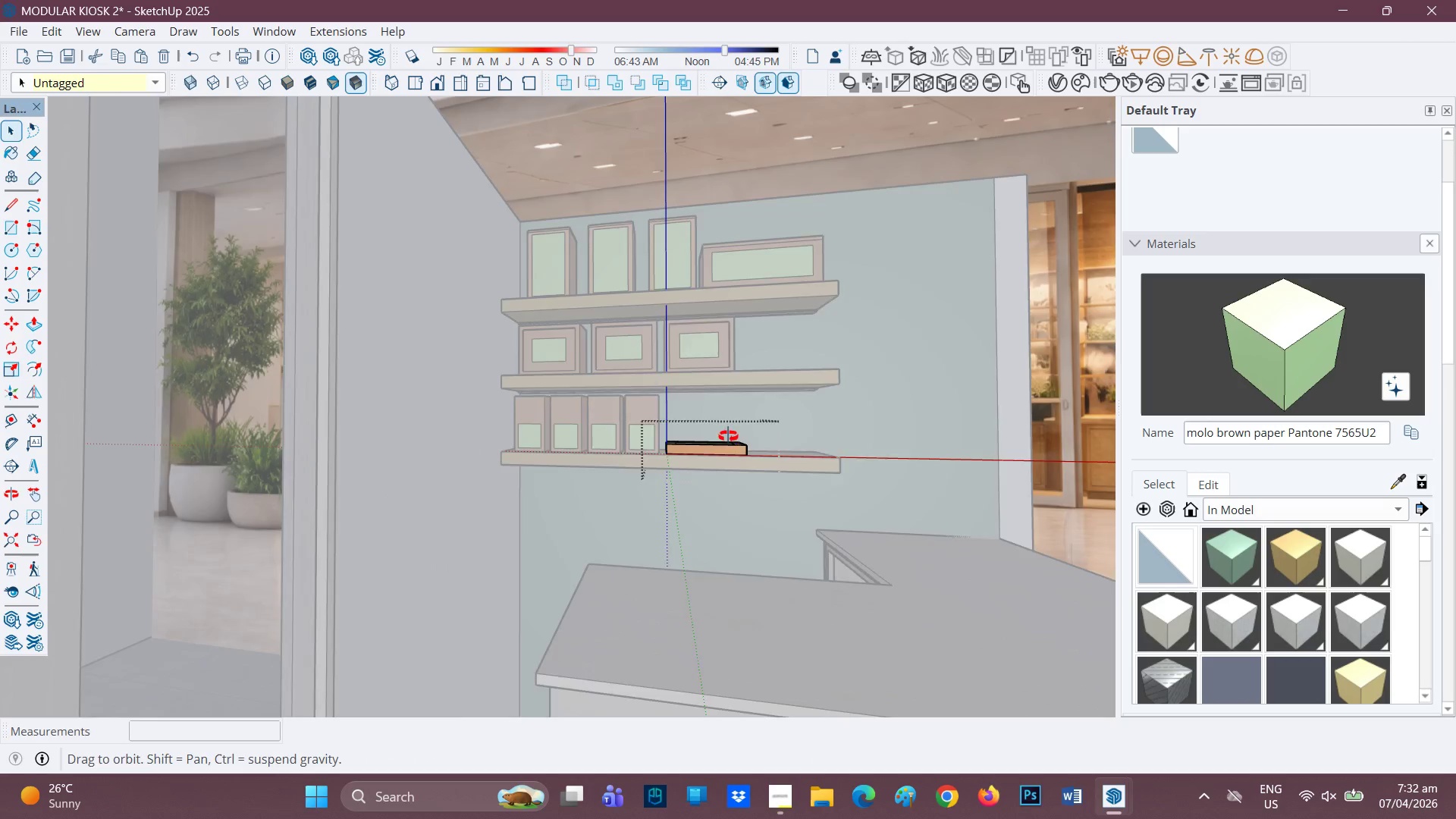 
scroll: coordinate [721, 431], scroll_direction: down, amount: 10.0
 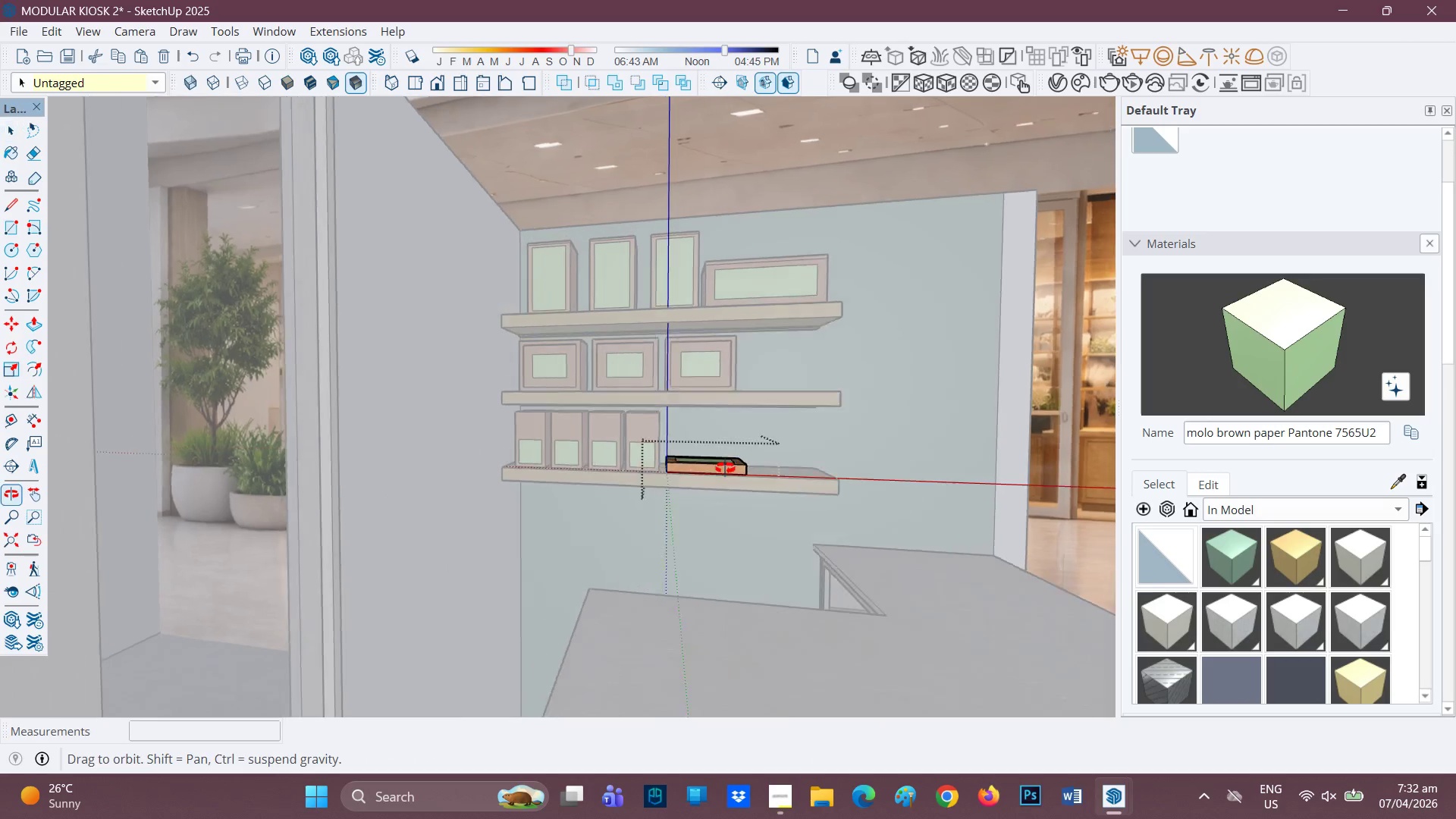 
key(Space)
 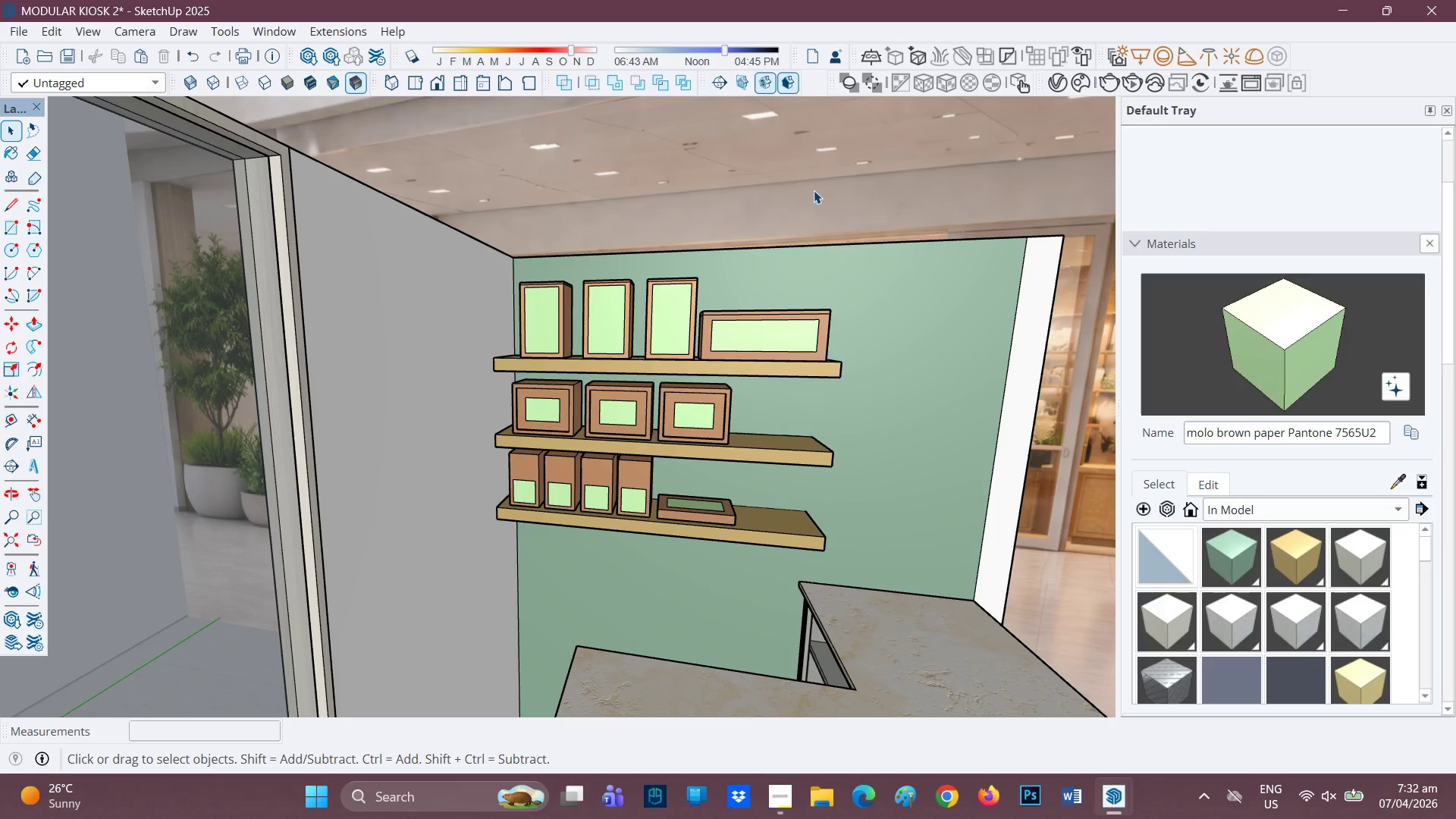 
wait(10.95)
 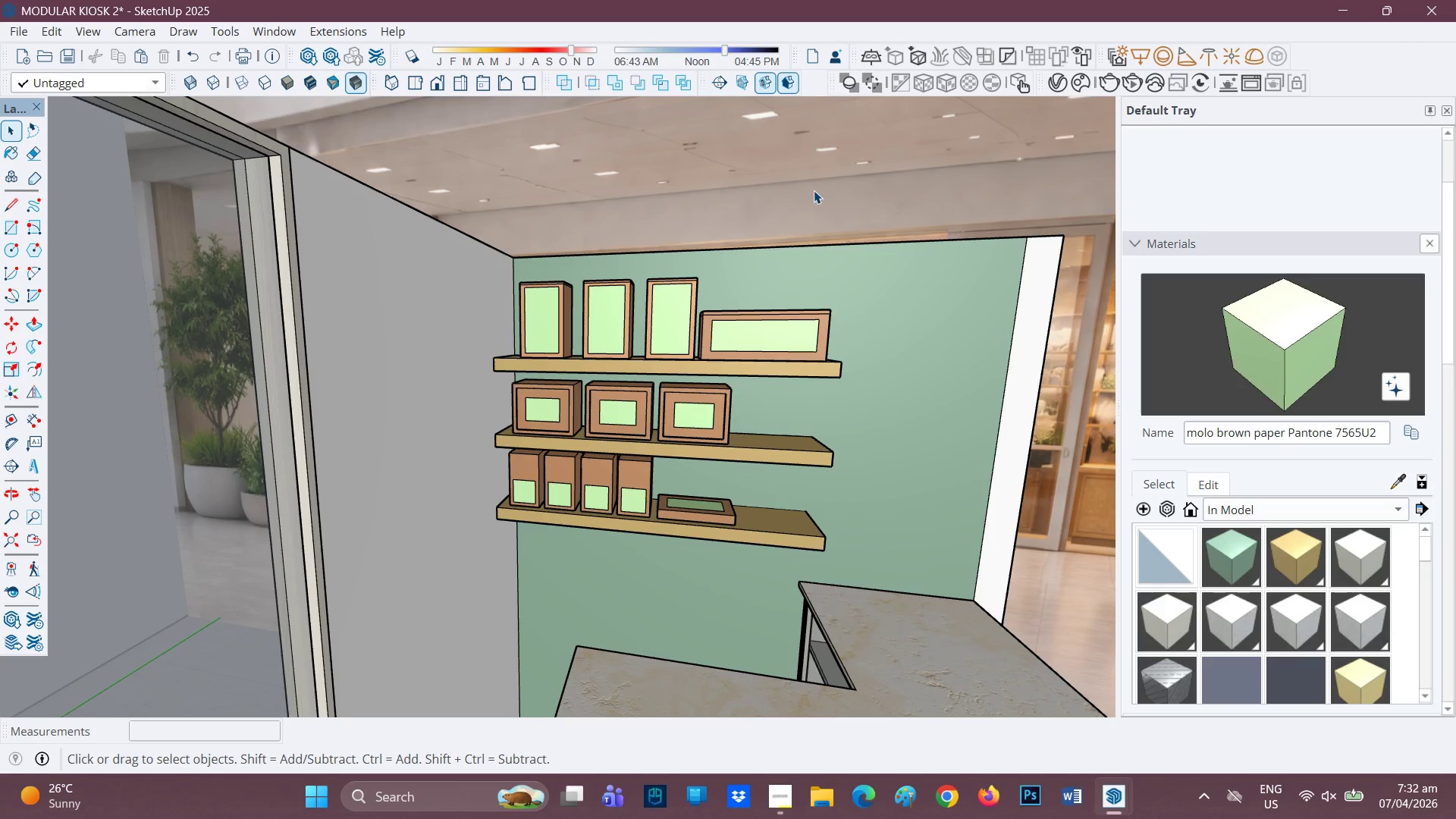 
scroll: coordinate [506, 495], scroll_direction: up, amount: 2.0
 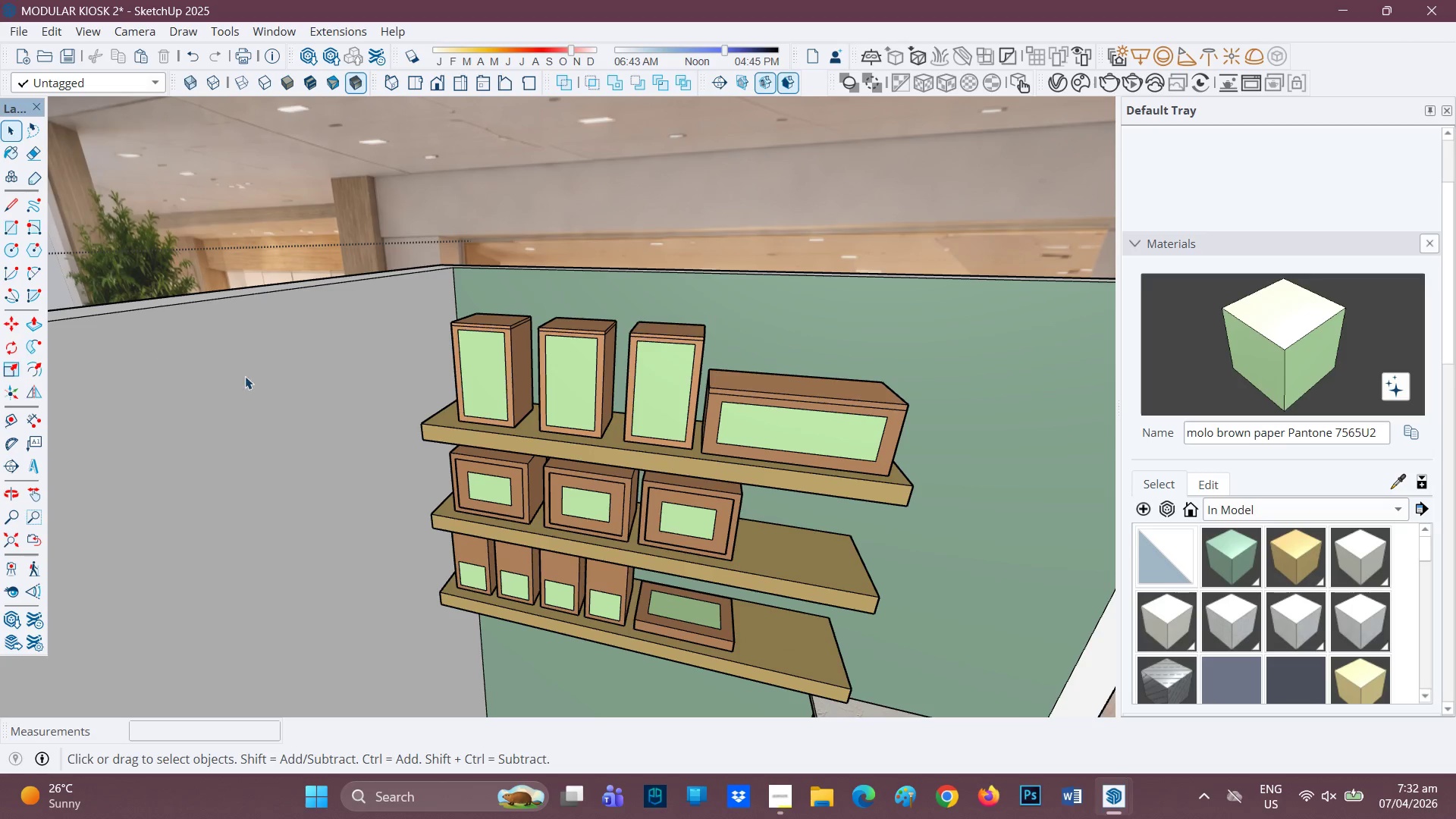 
left_click_drag(start_coordinate=[13, 250], to_coordinate=[7, 249])
 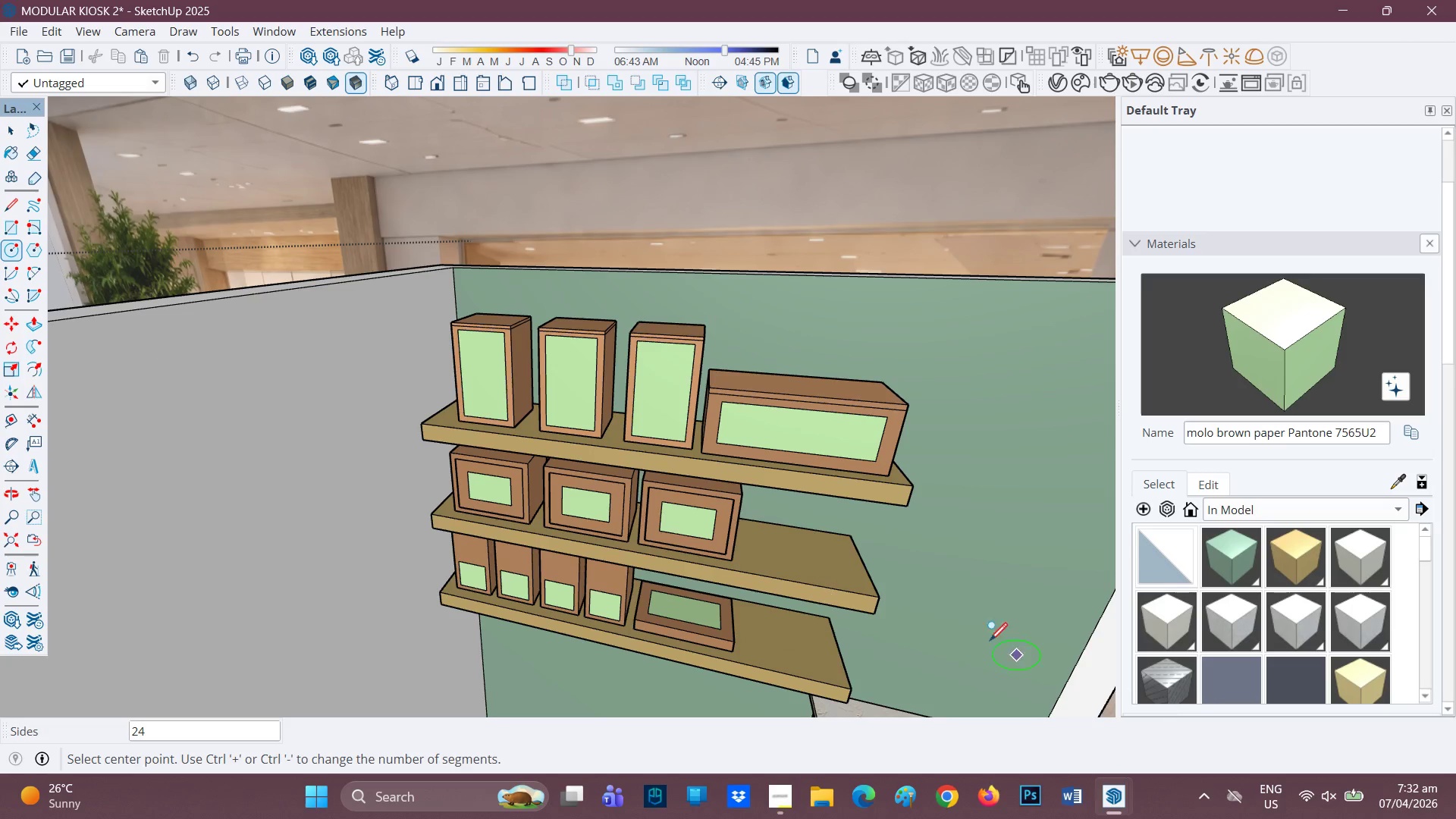 
scroll: coordinate [811, 558], scroll_direction: up, amount: 4.0
 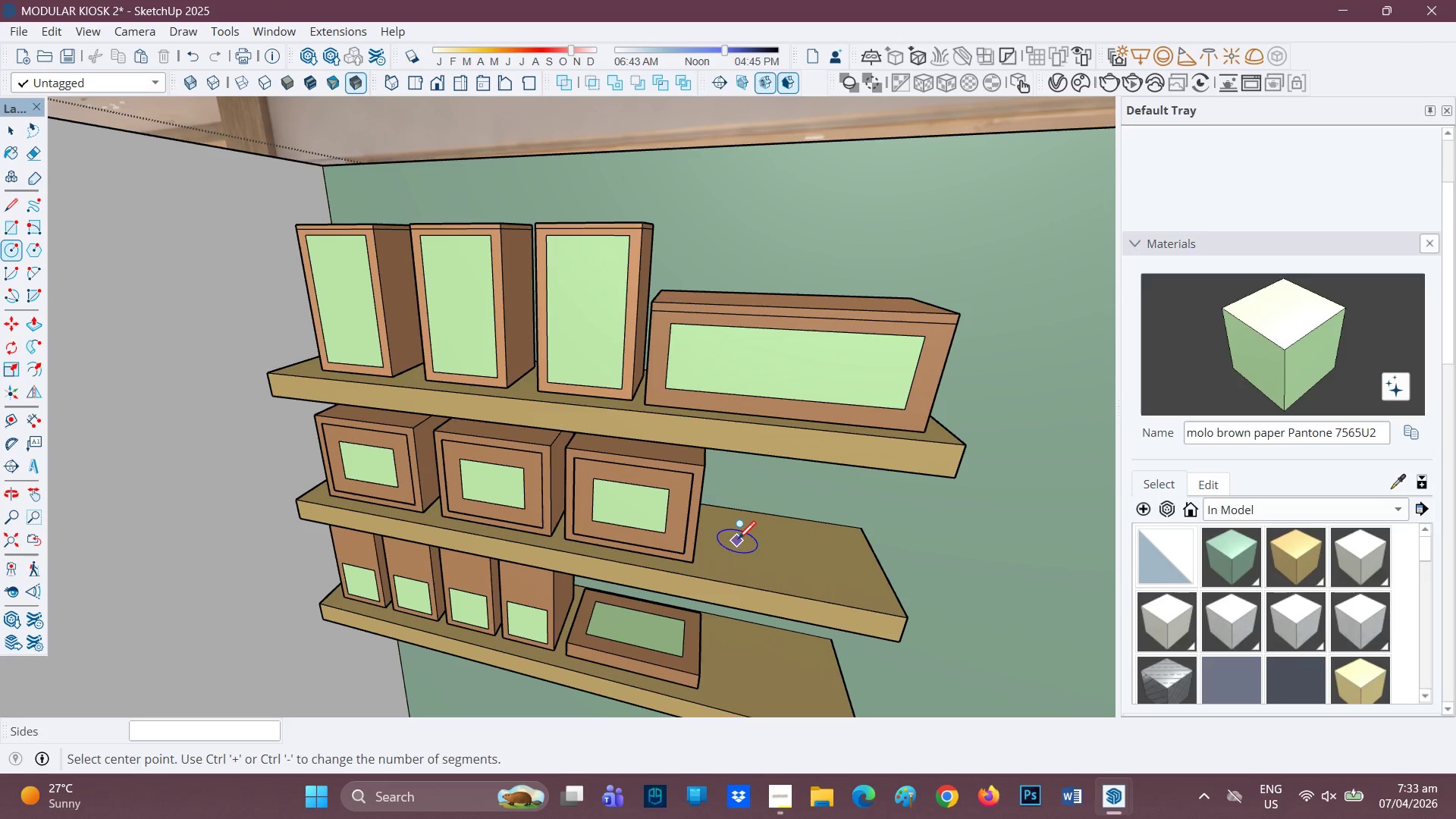 
wait(63.92)
 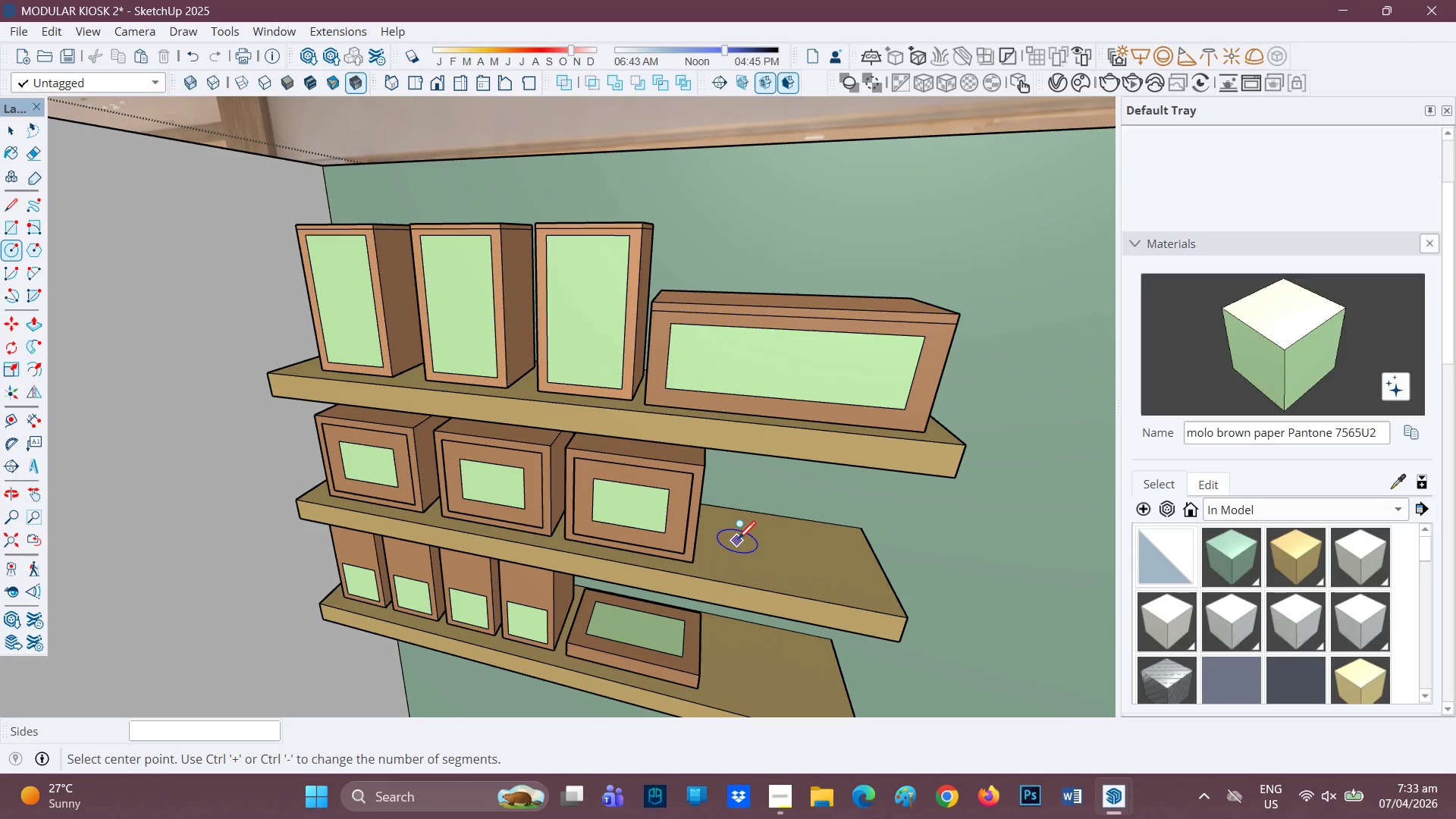 
scroll: coordinate [754, 529], scroll_direction: up, amount: 2.0
 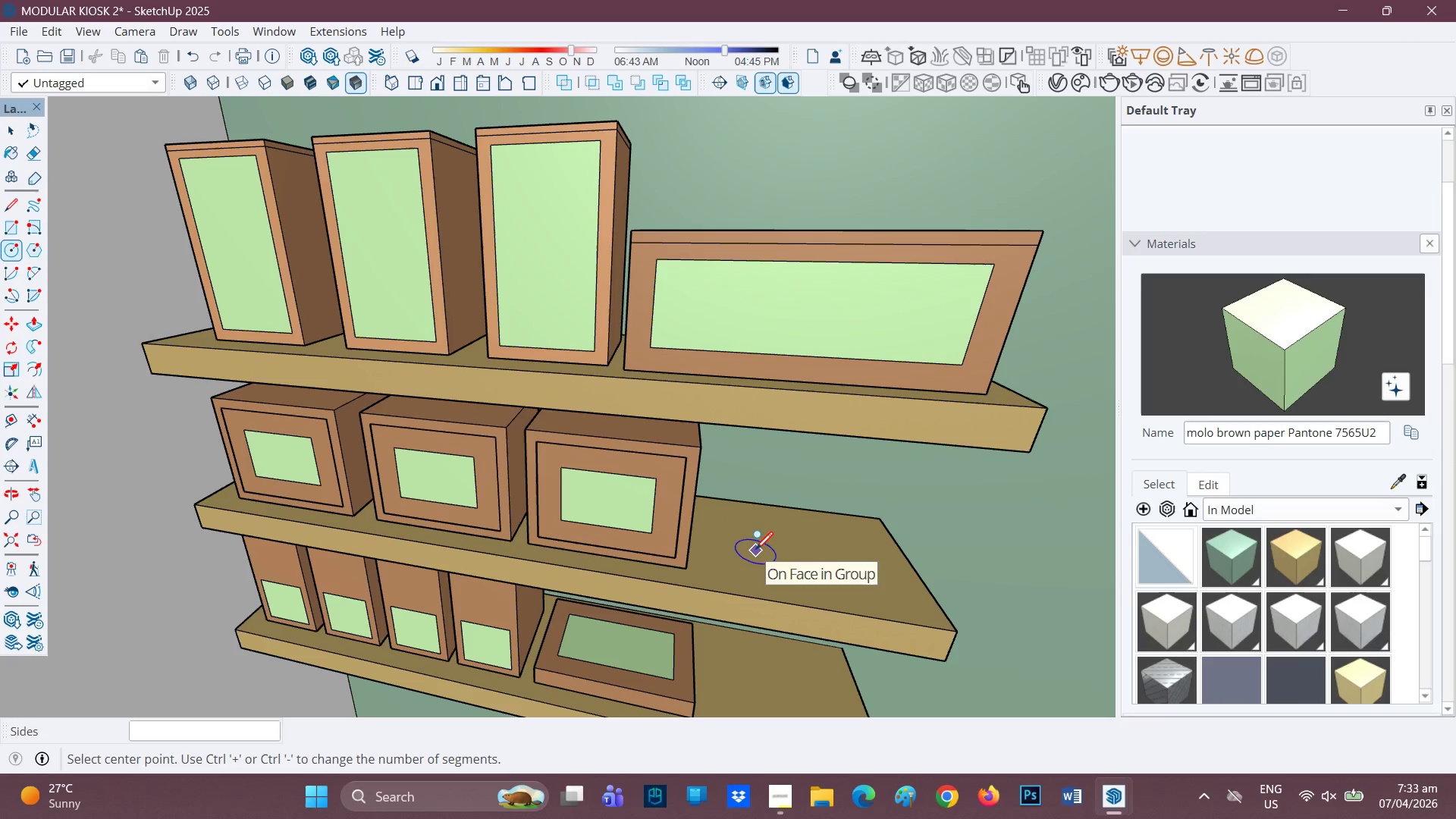 
left_click([746, 551])
 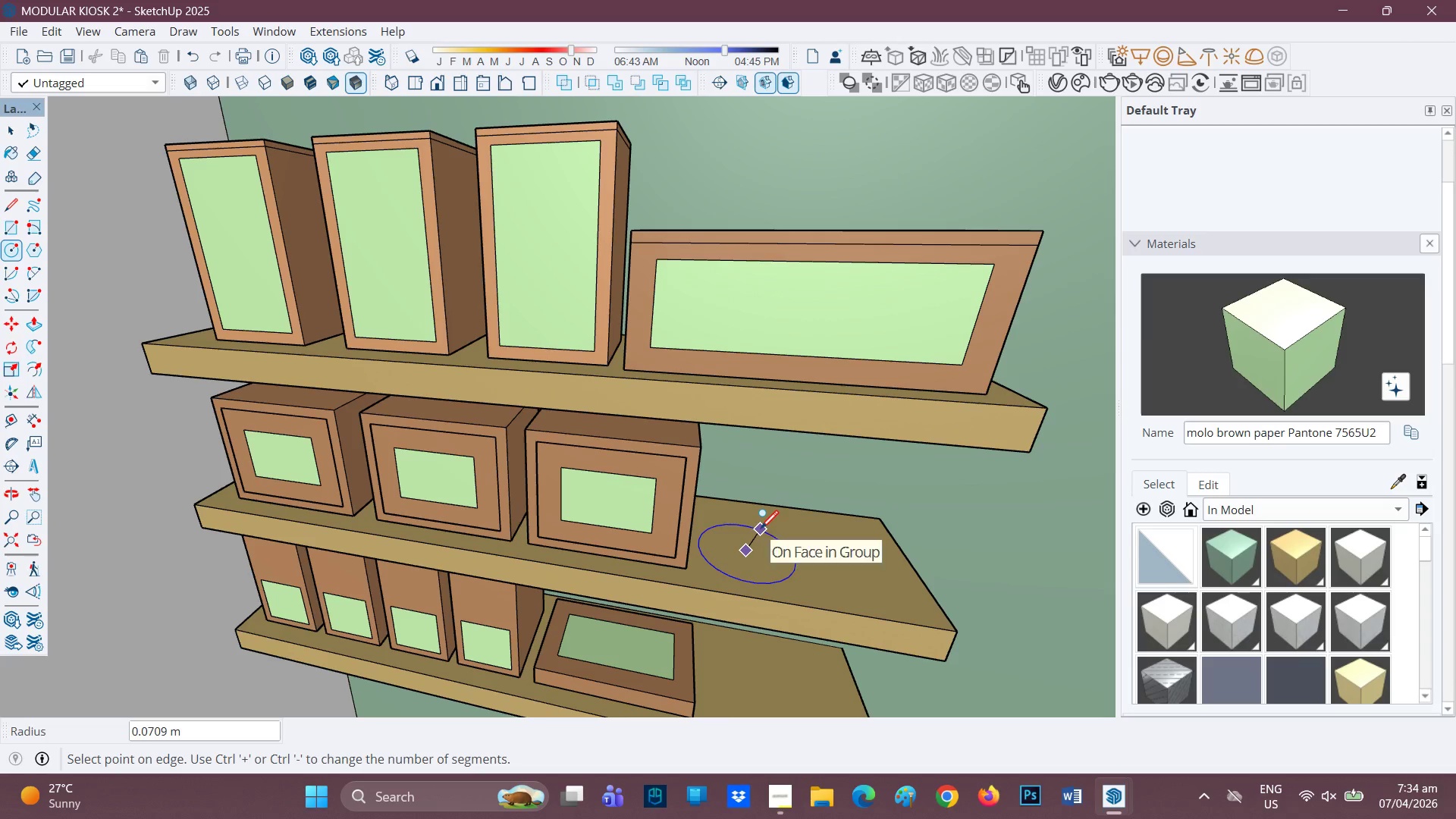 
key(Space)
 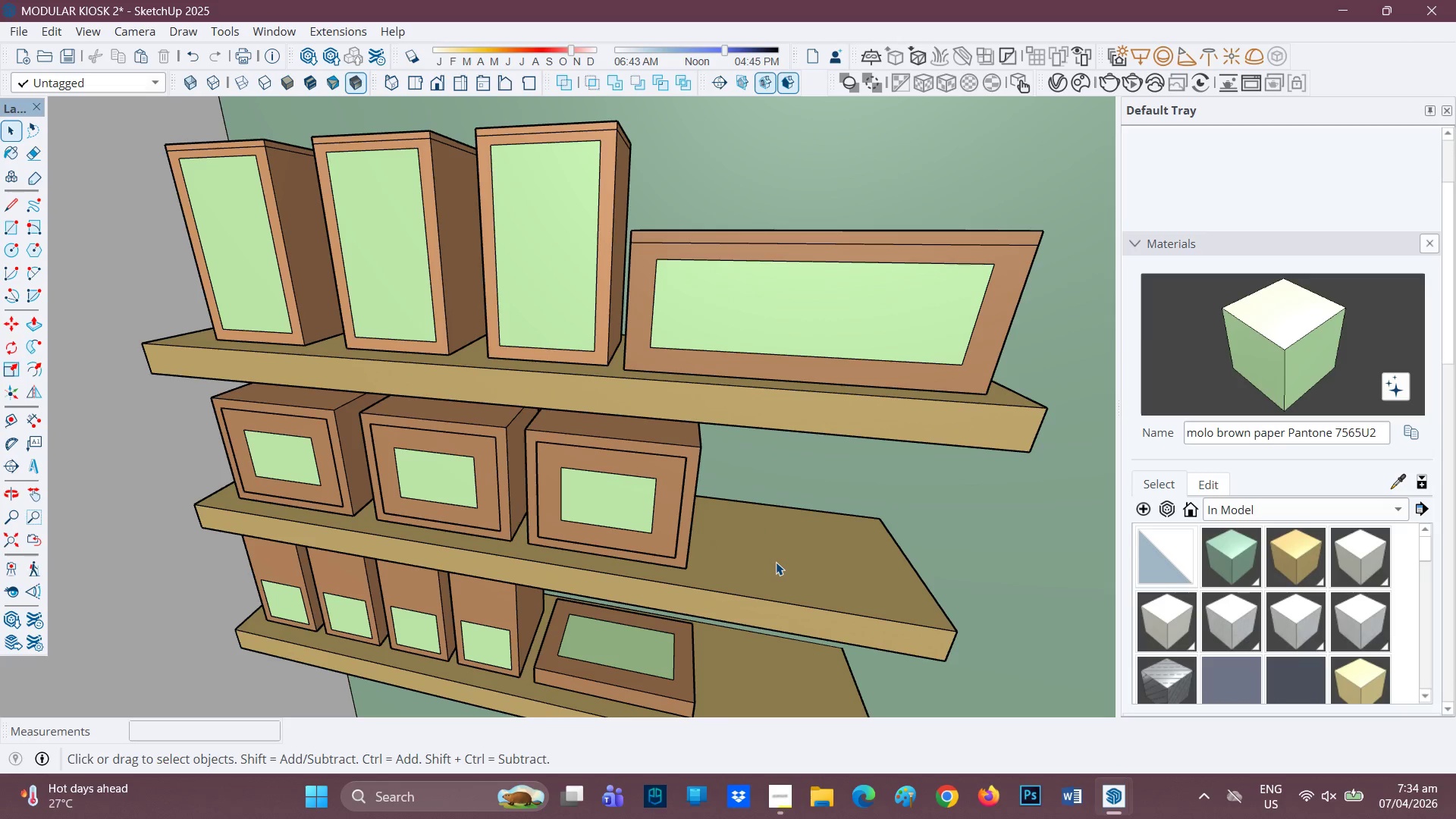 
key(H)
 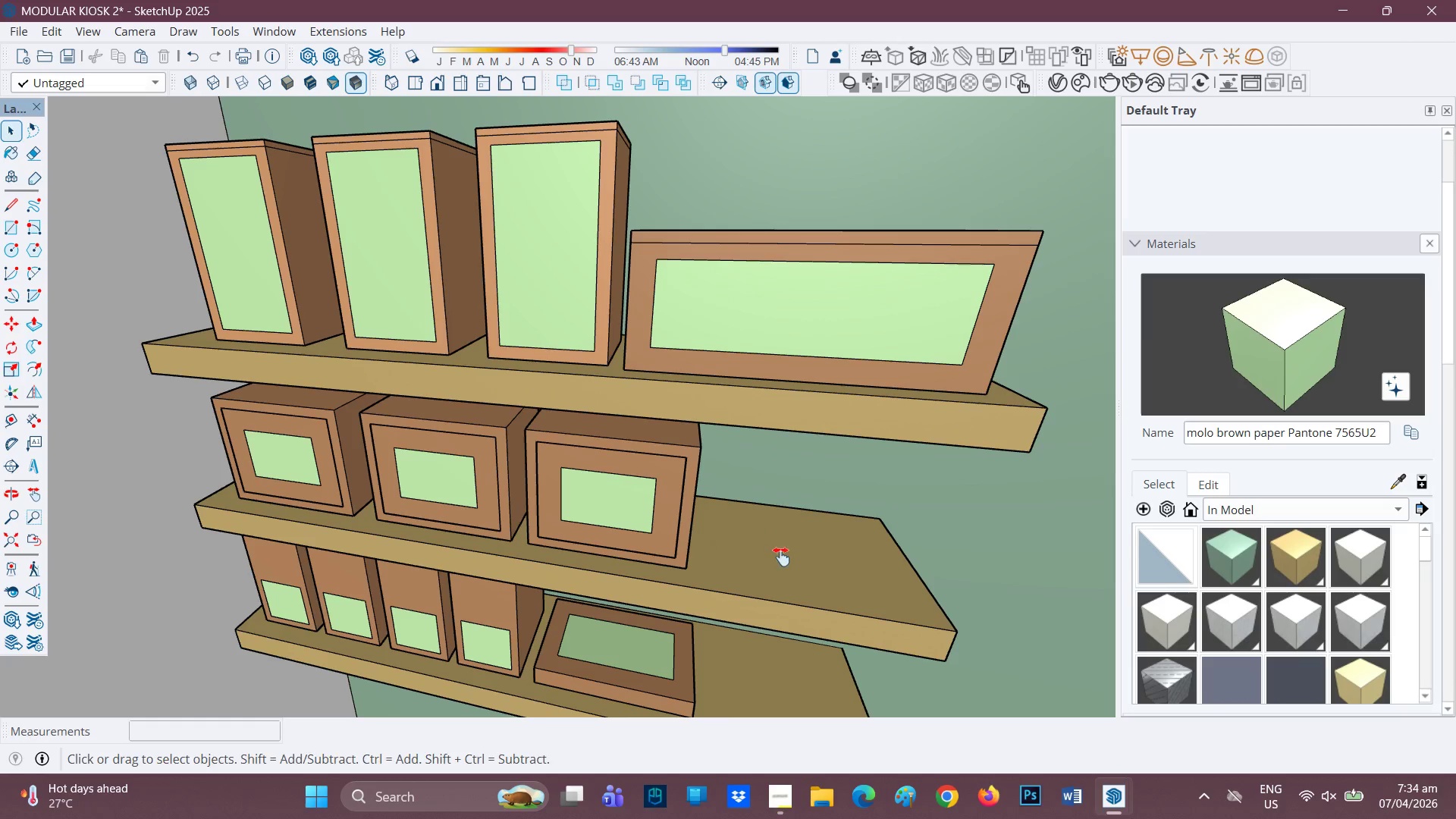 
left_click_drag(start_coordinate=[780, 555], to_coordinate=[564, 524])
 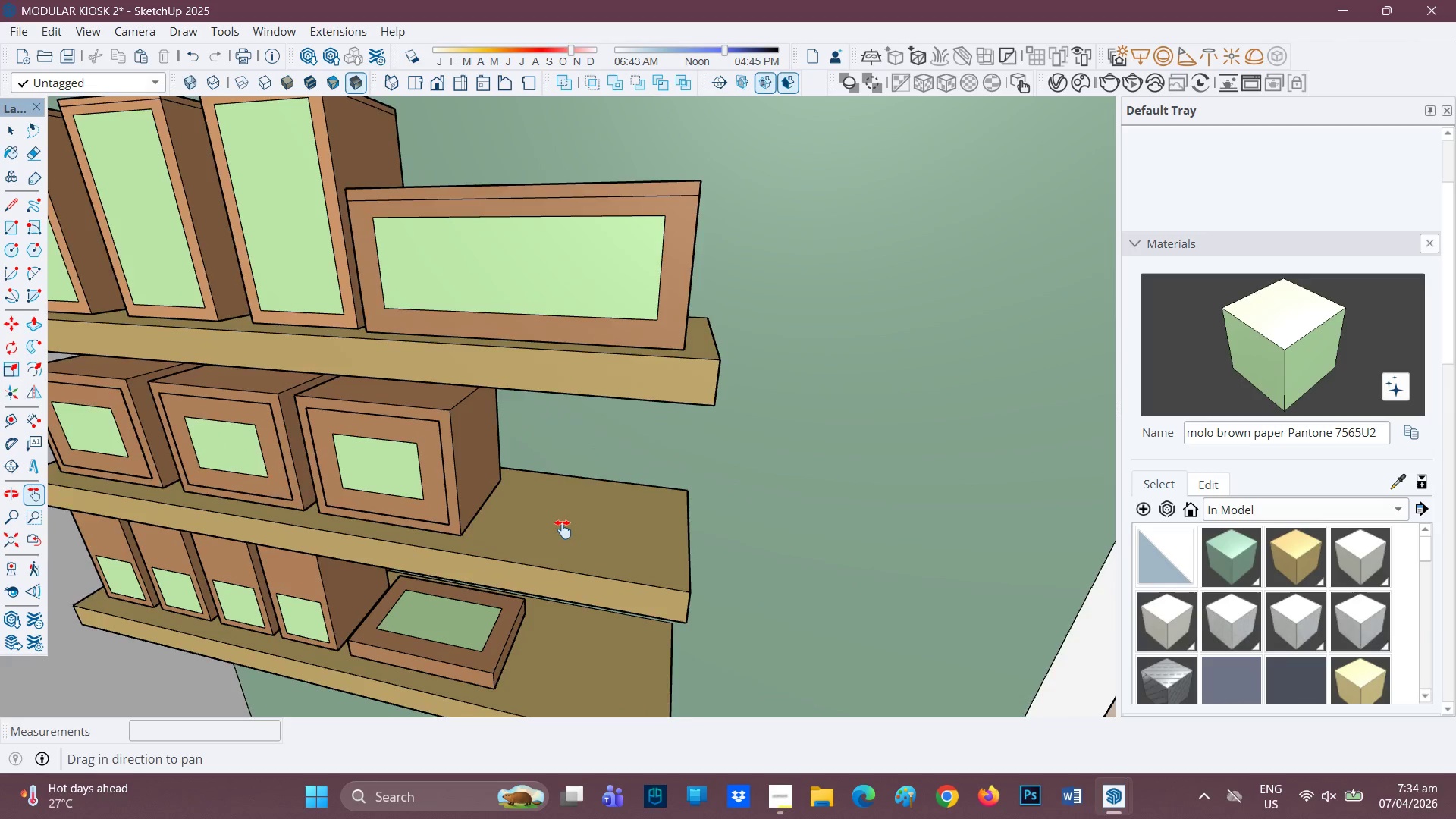 
scroll: coordinate [563, 529], scroll_direction: up, amount: 3.0
 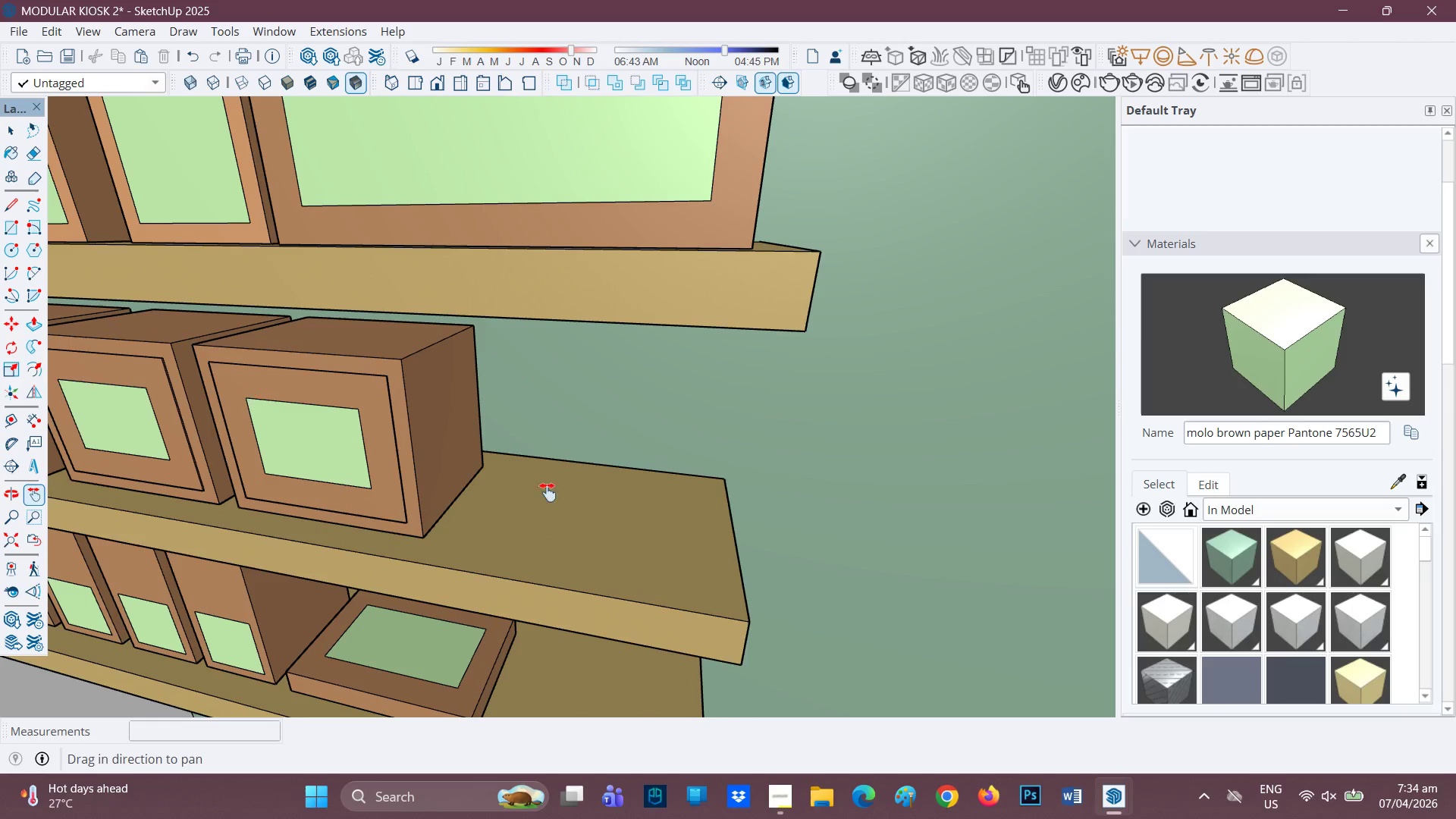 
key(C)
 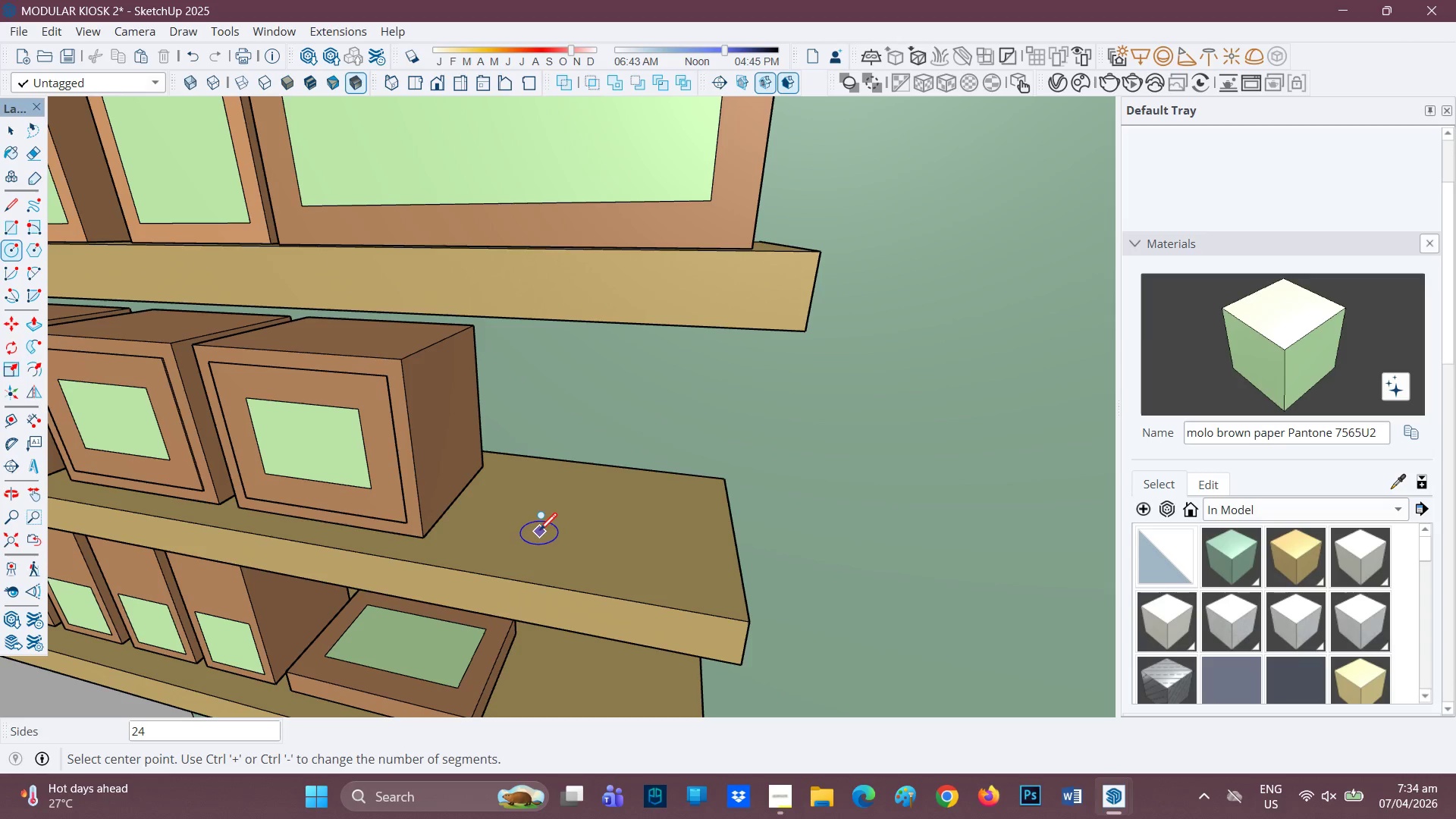 
left_click([539, 532])
 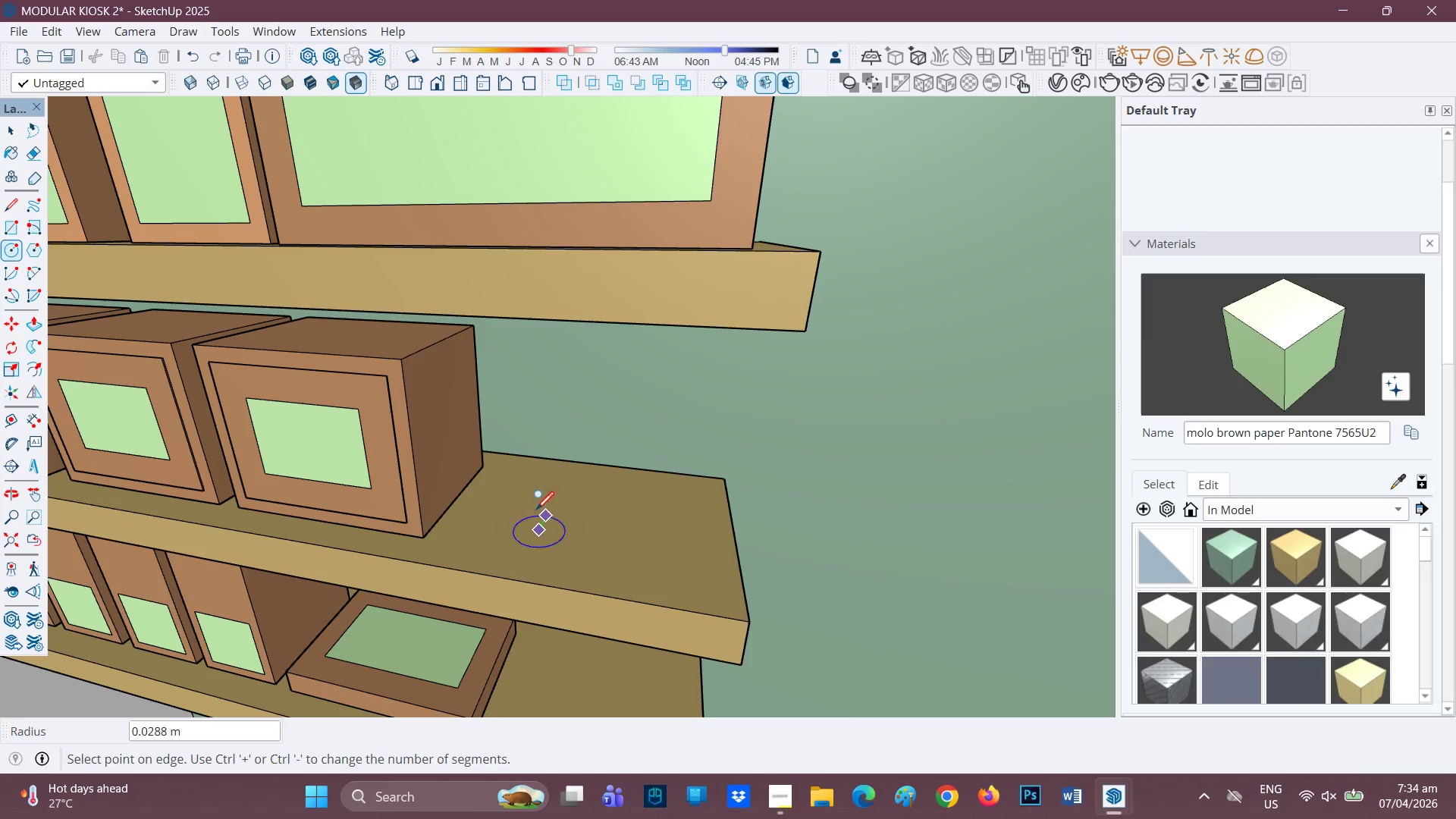 
key(Space)
 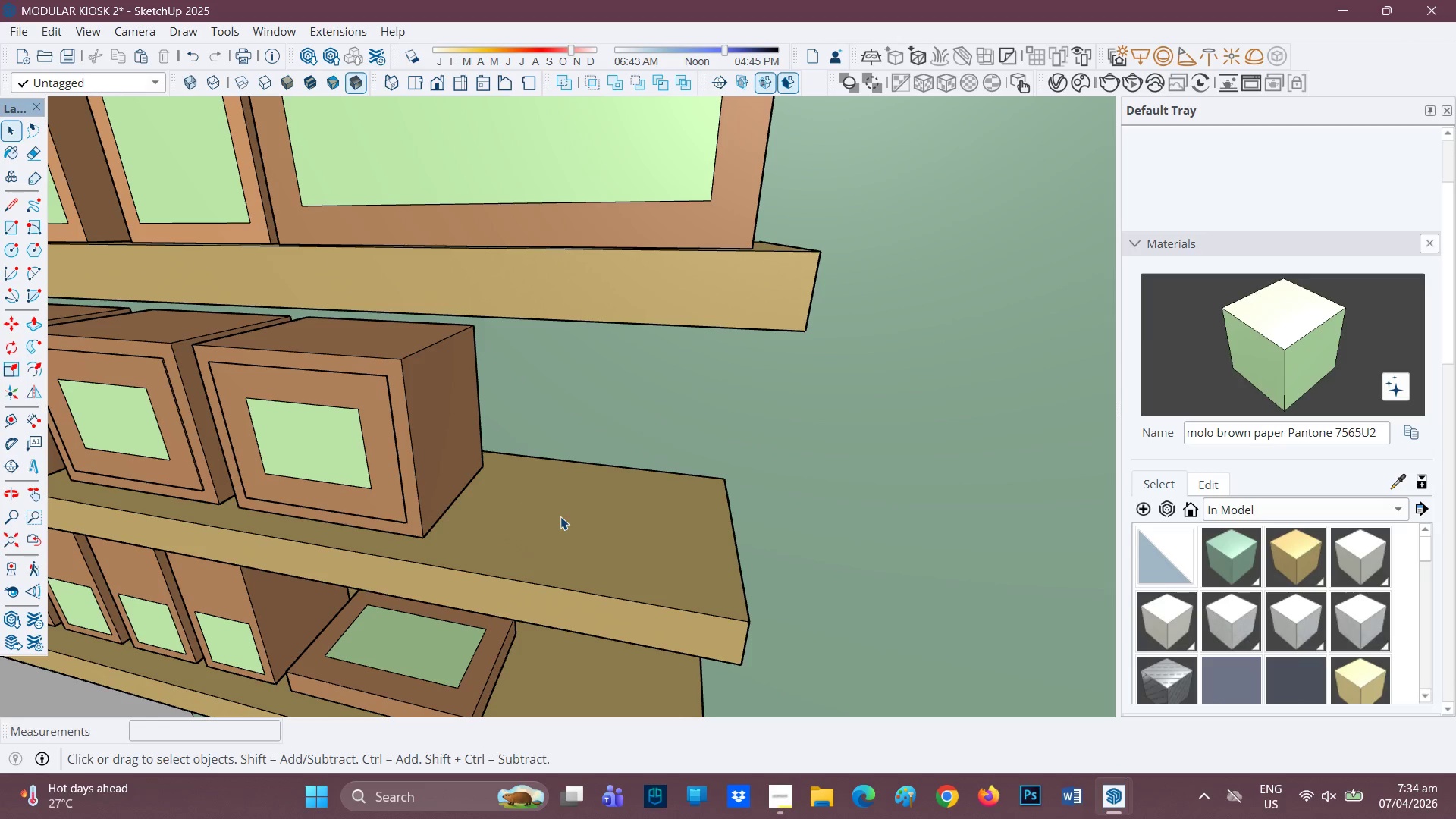 
key(C)
 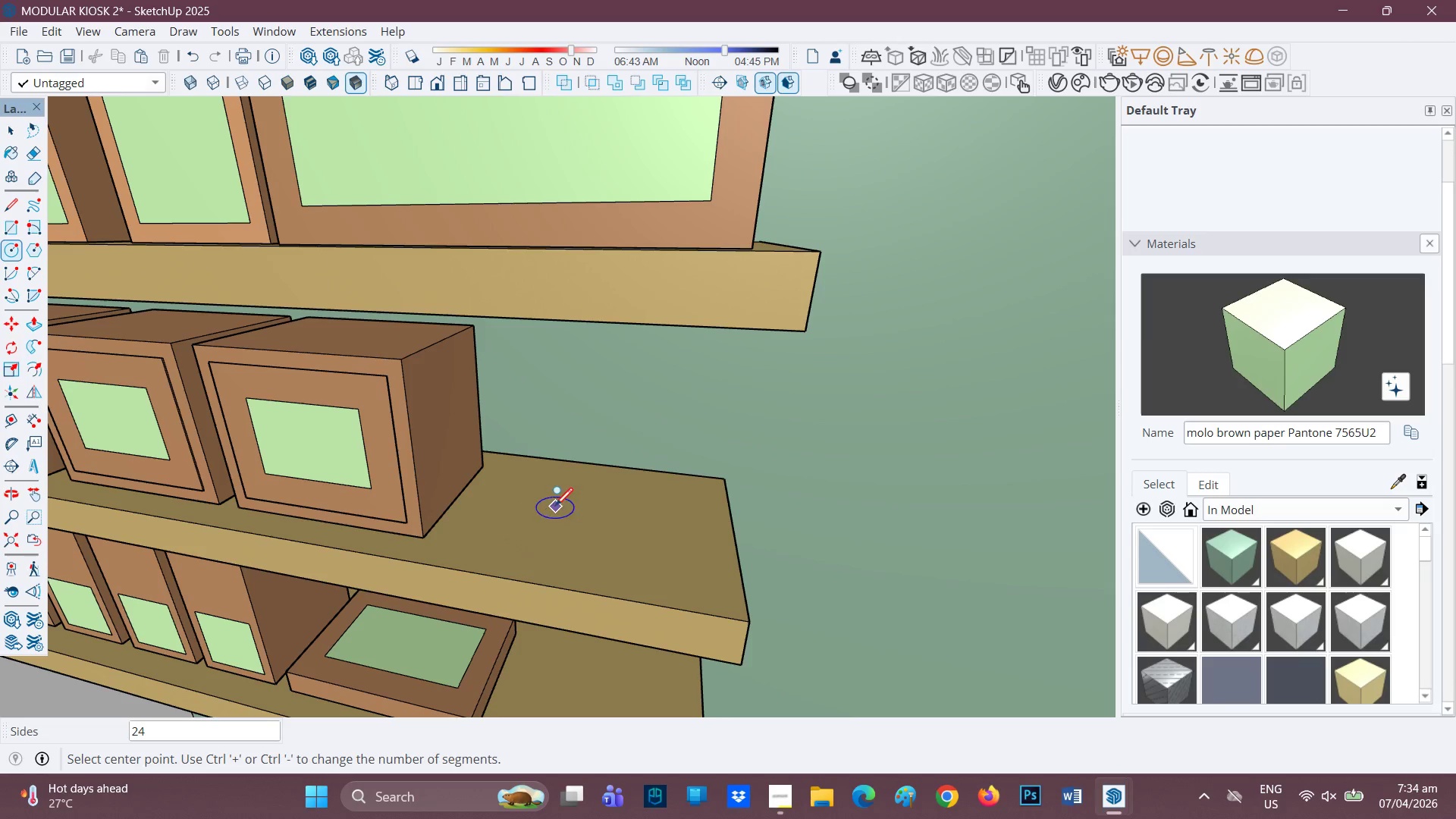 
left_click([554, 507])
 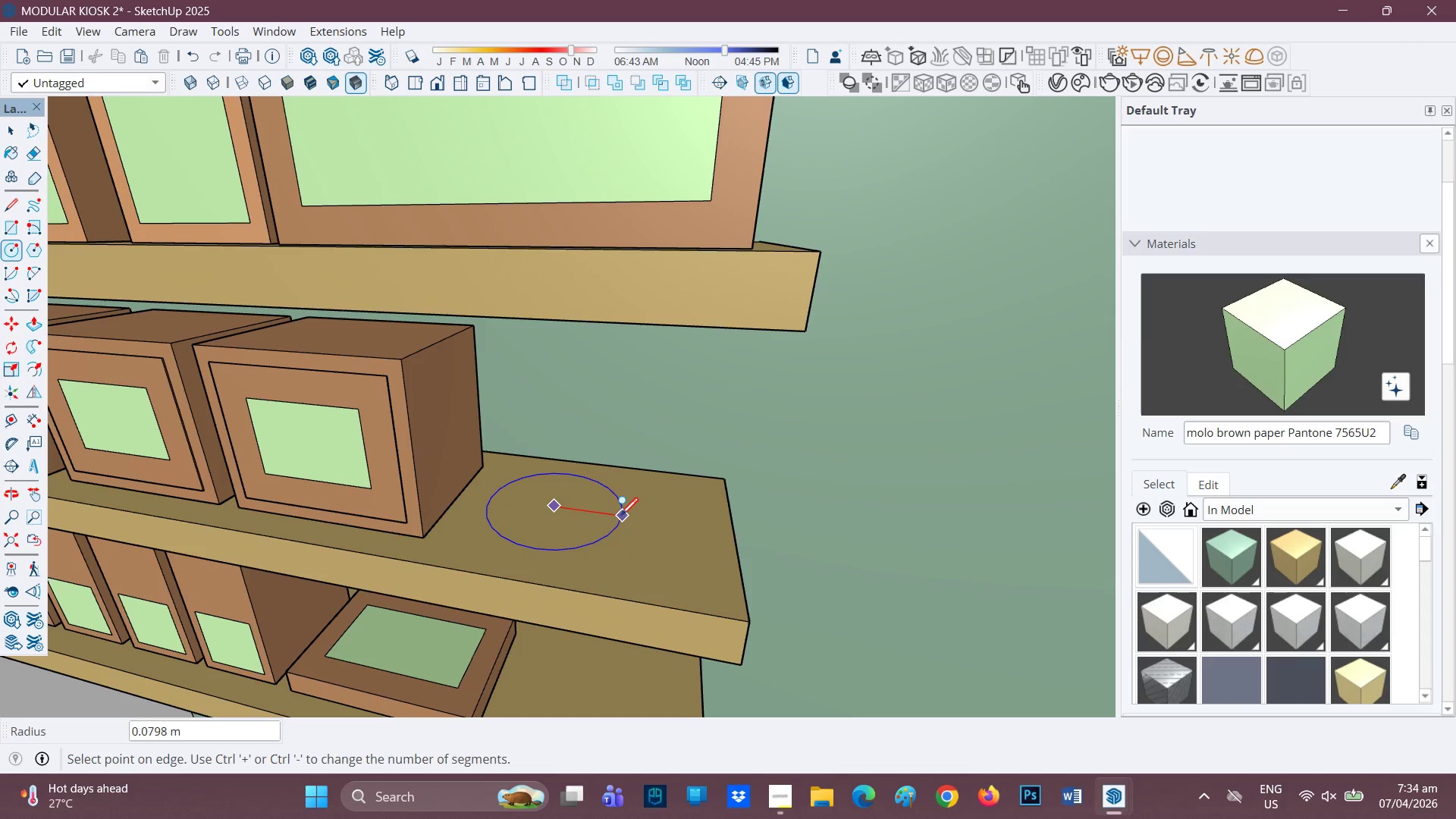 
key(P)
 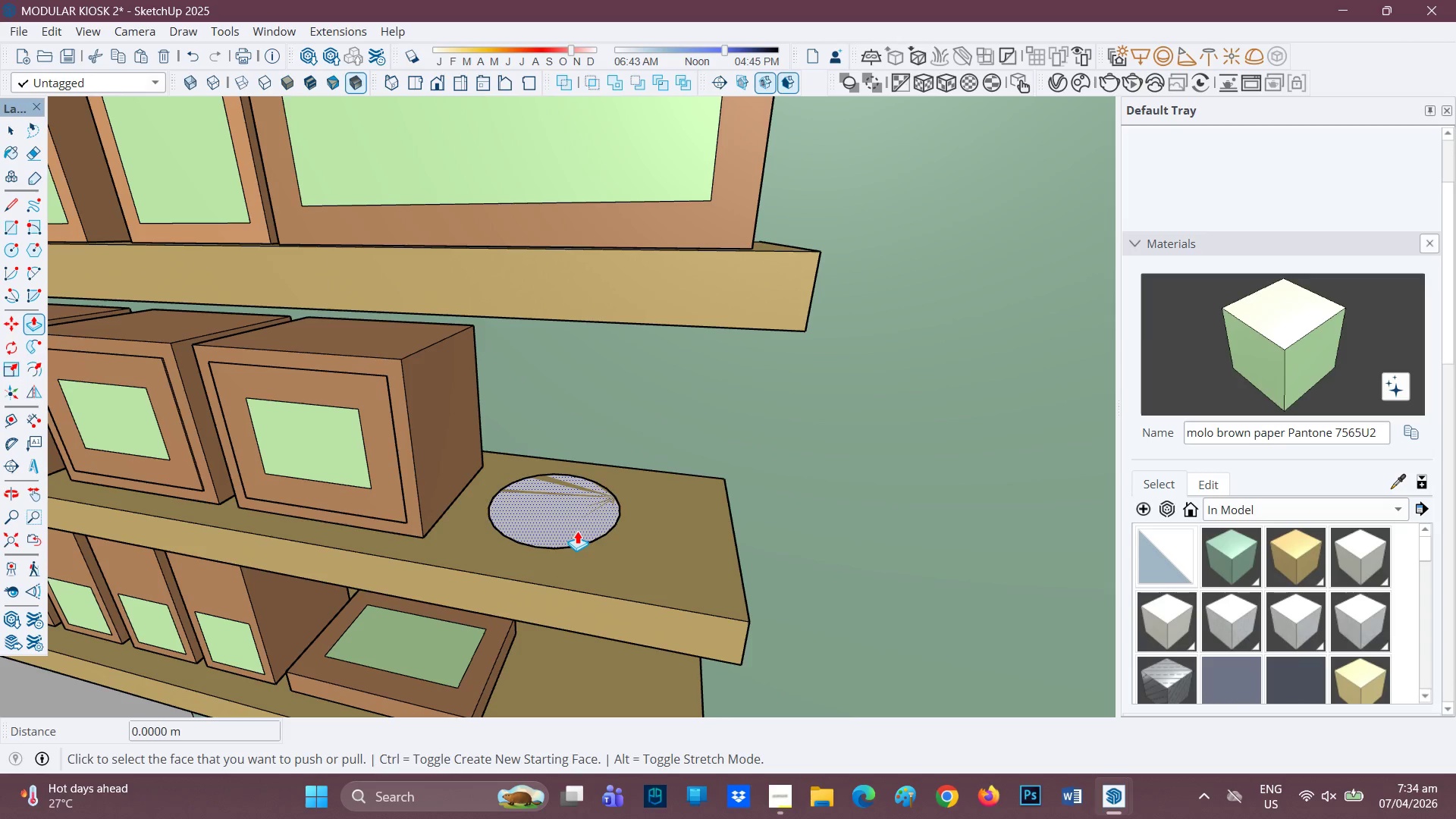 
left_click([576, 526])
 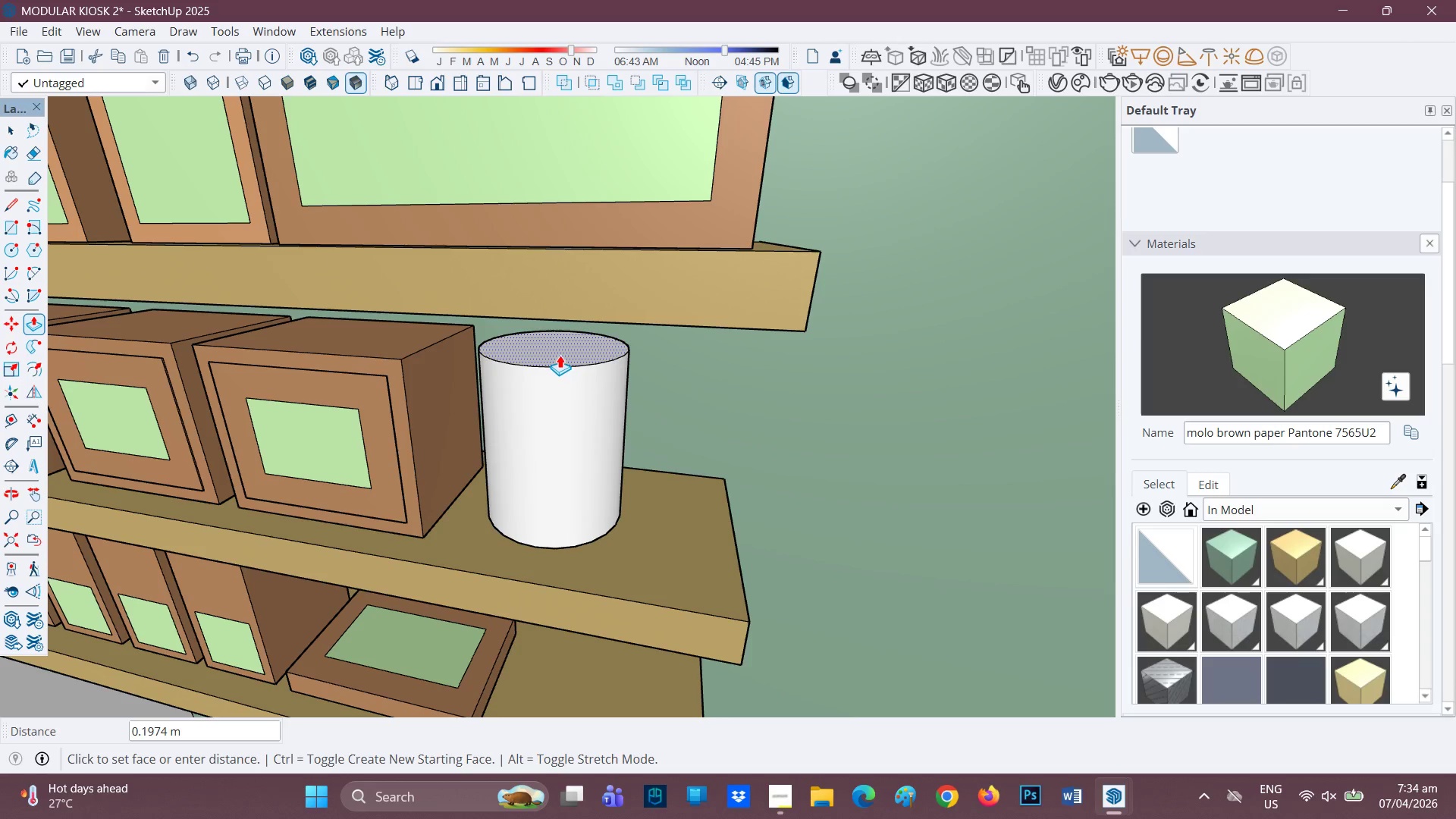 
left_click([560, 353])
 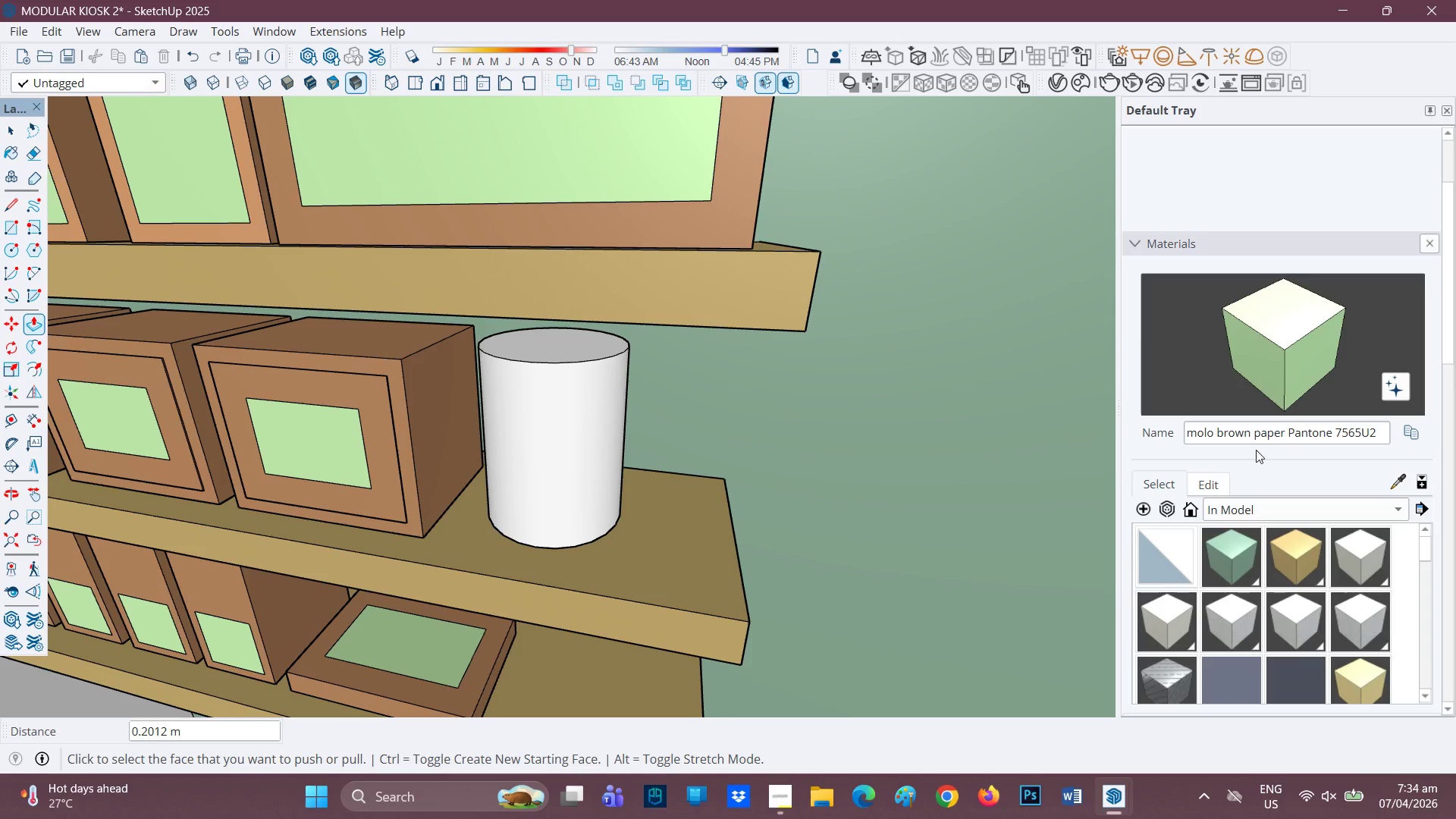 
key(Space)
 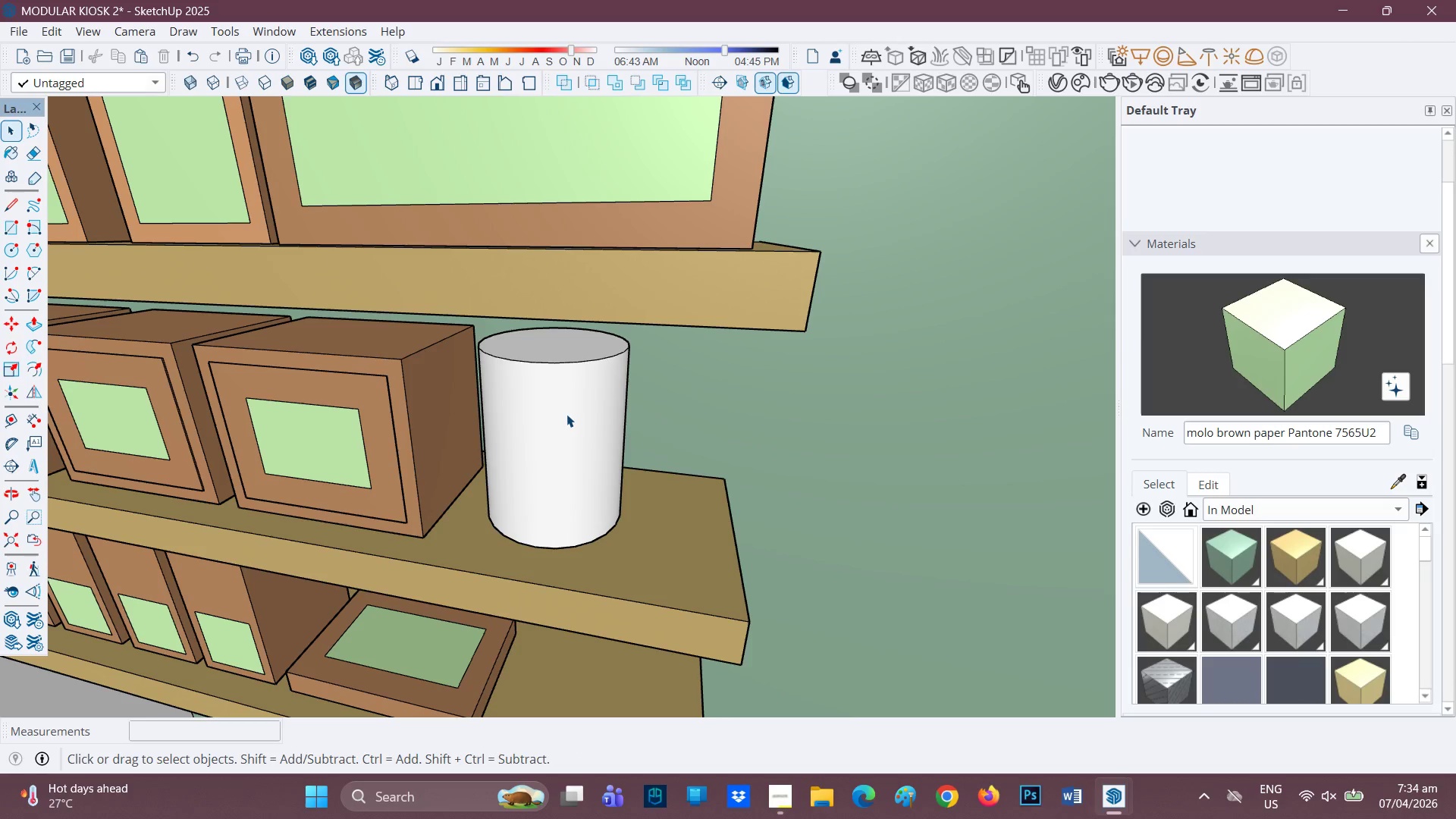 
double_click([566, 414])
 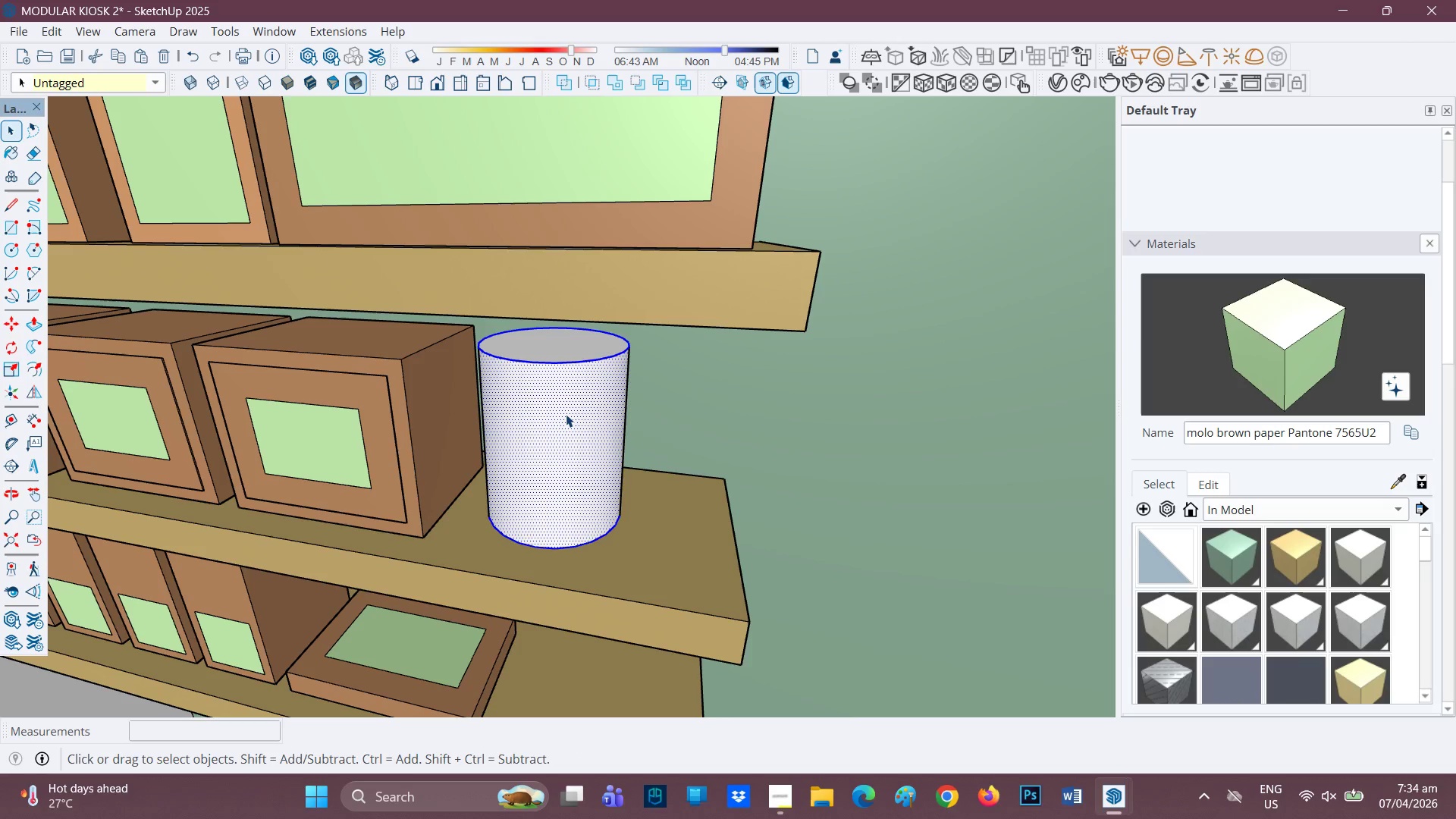 
double_click([566, 414])
 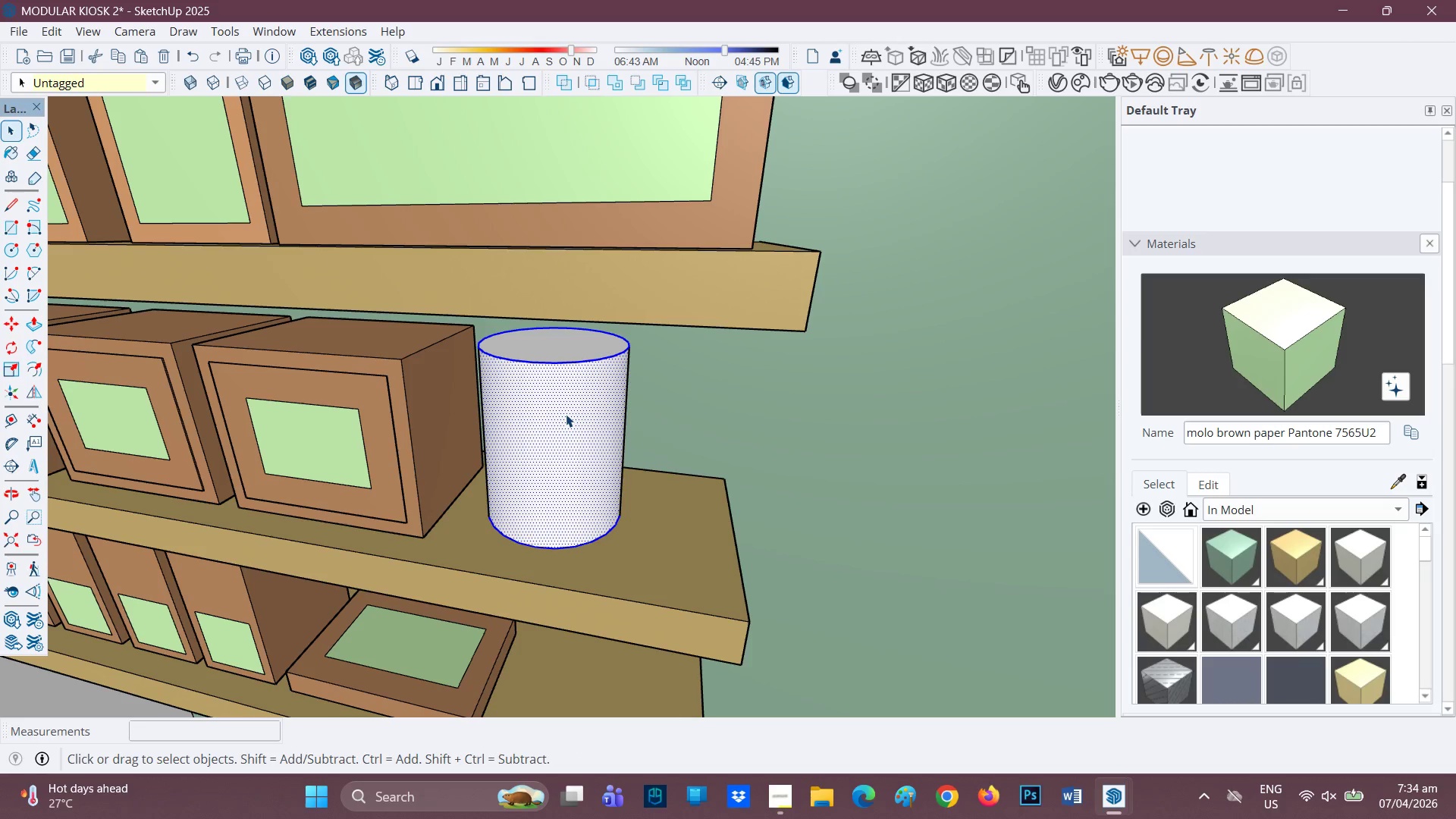 
triple_click([566, 414])
 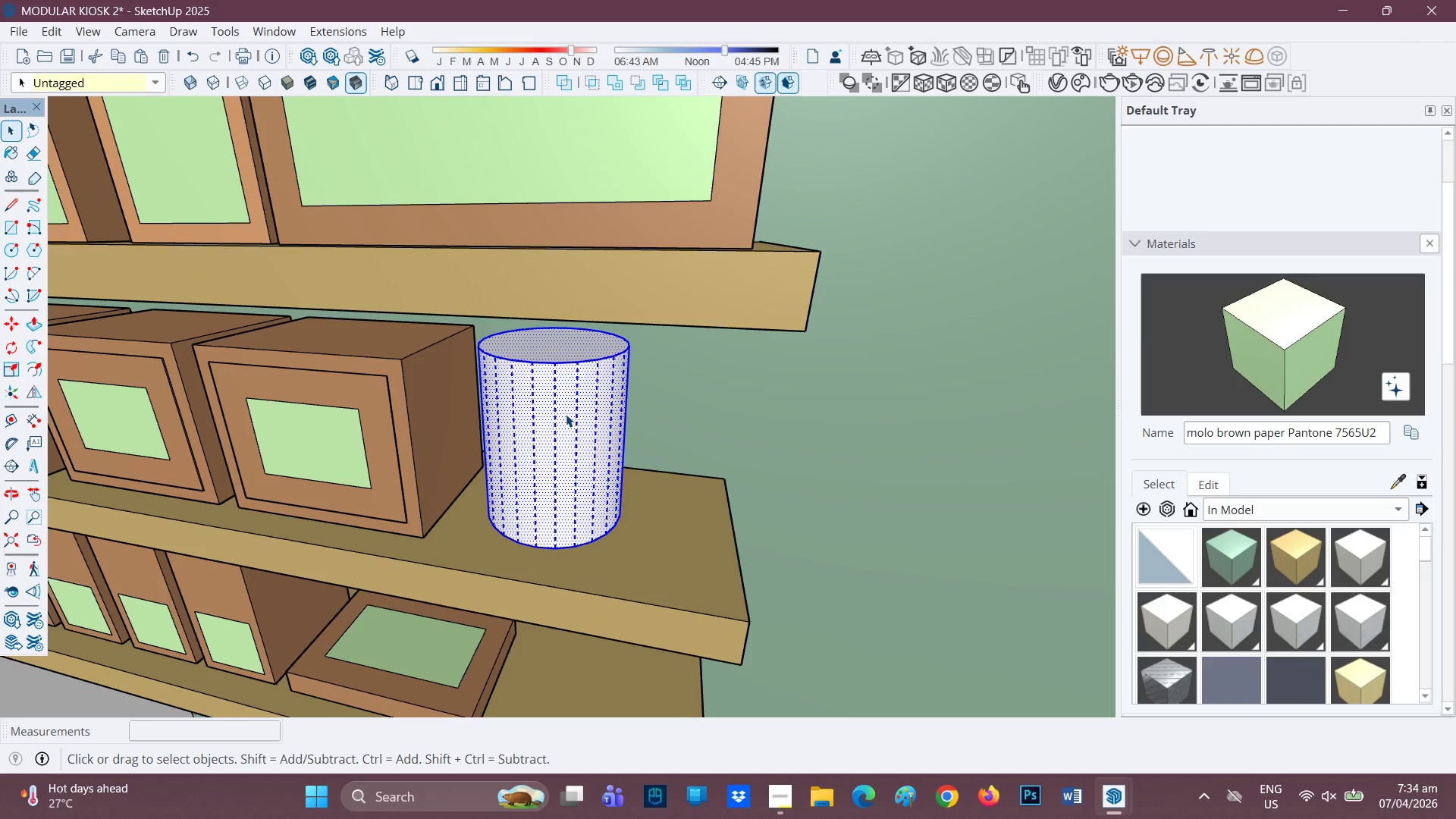 
right_click([566, 414])
 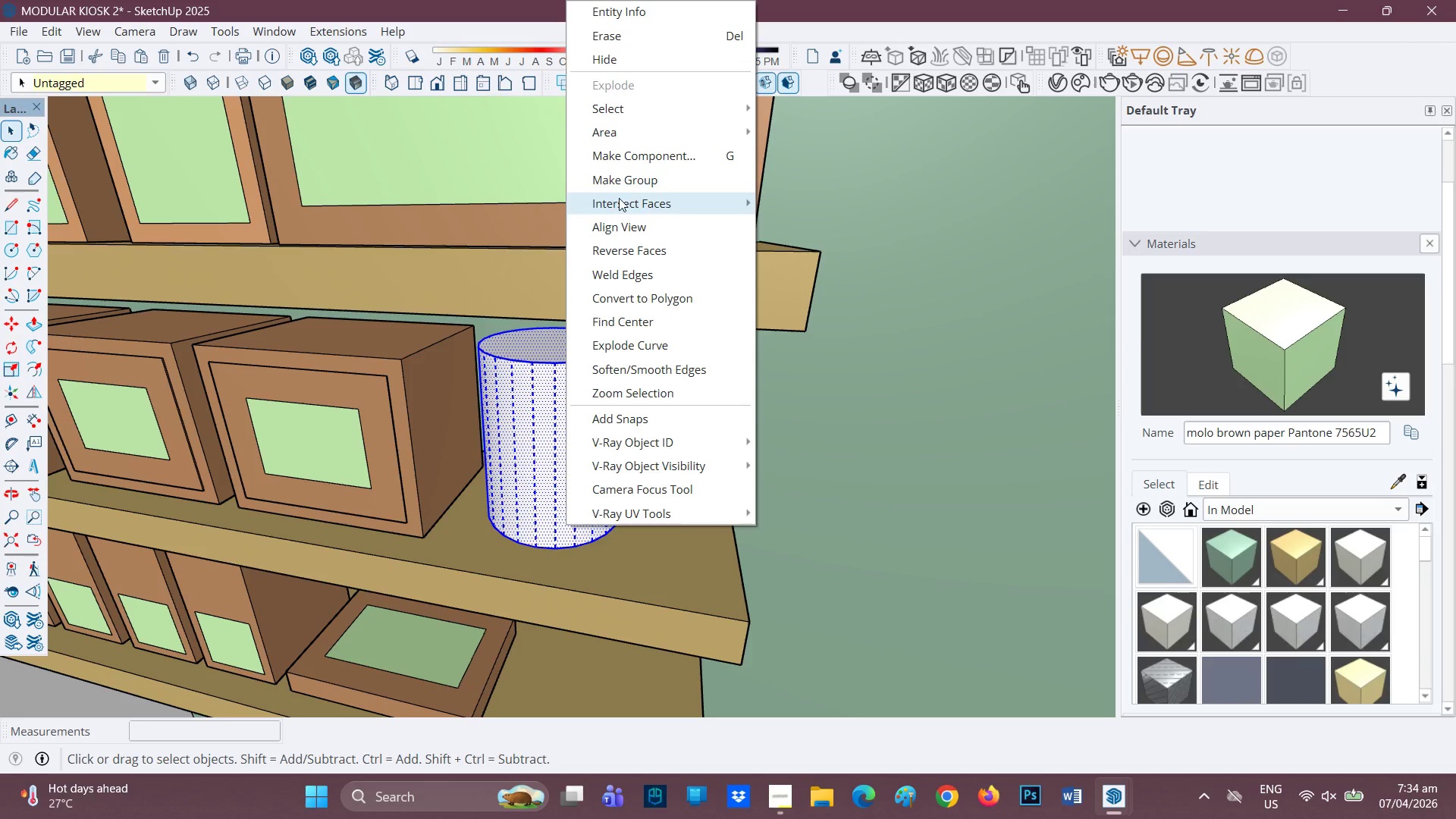 
left_click([617, 181])
 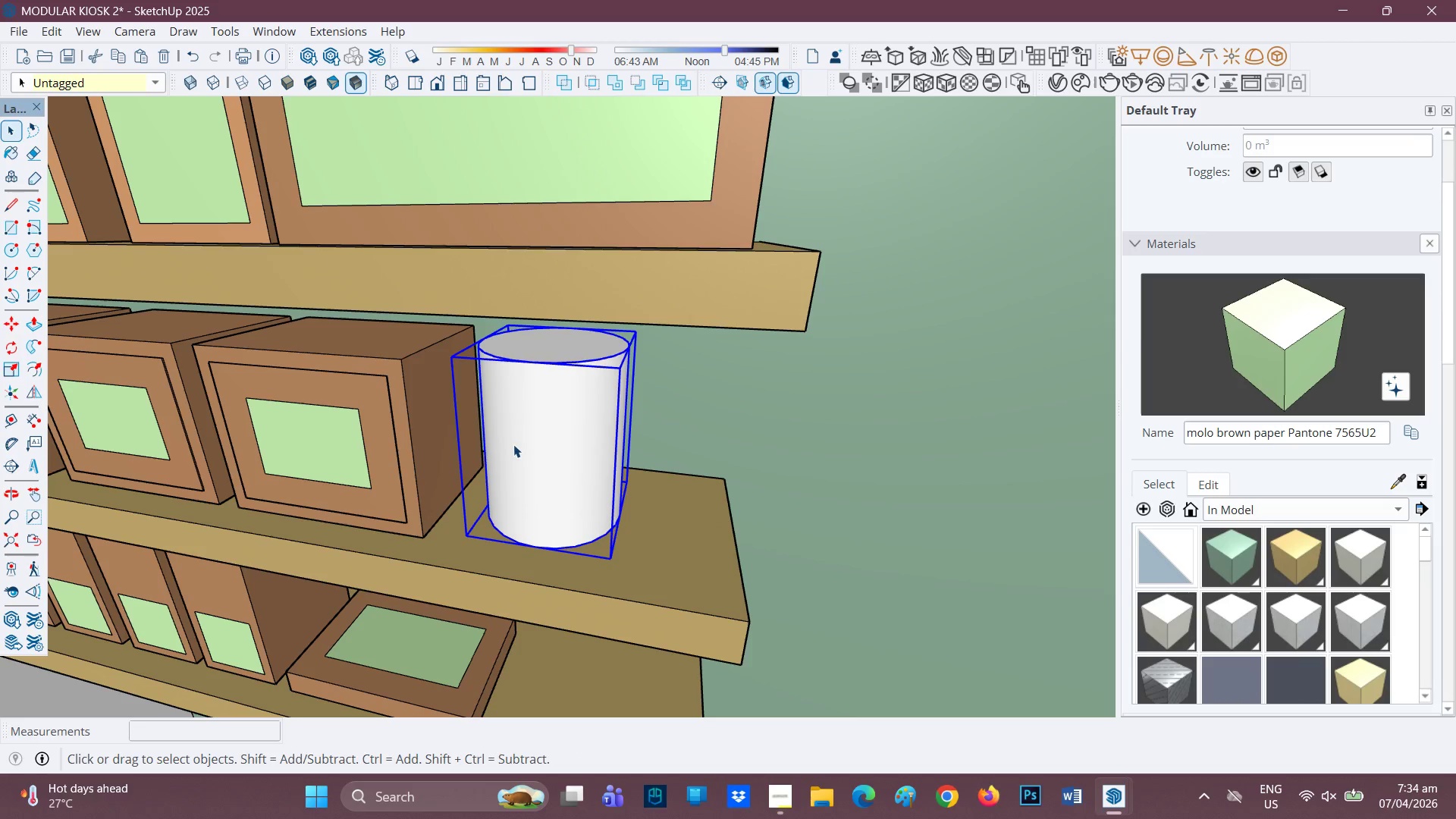 
key(M)
 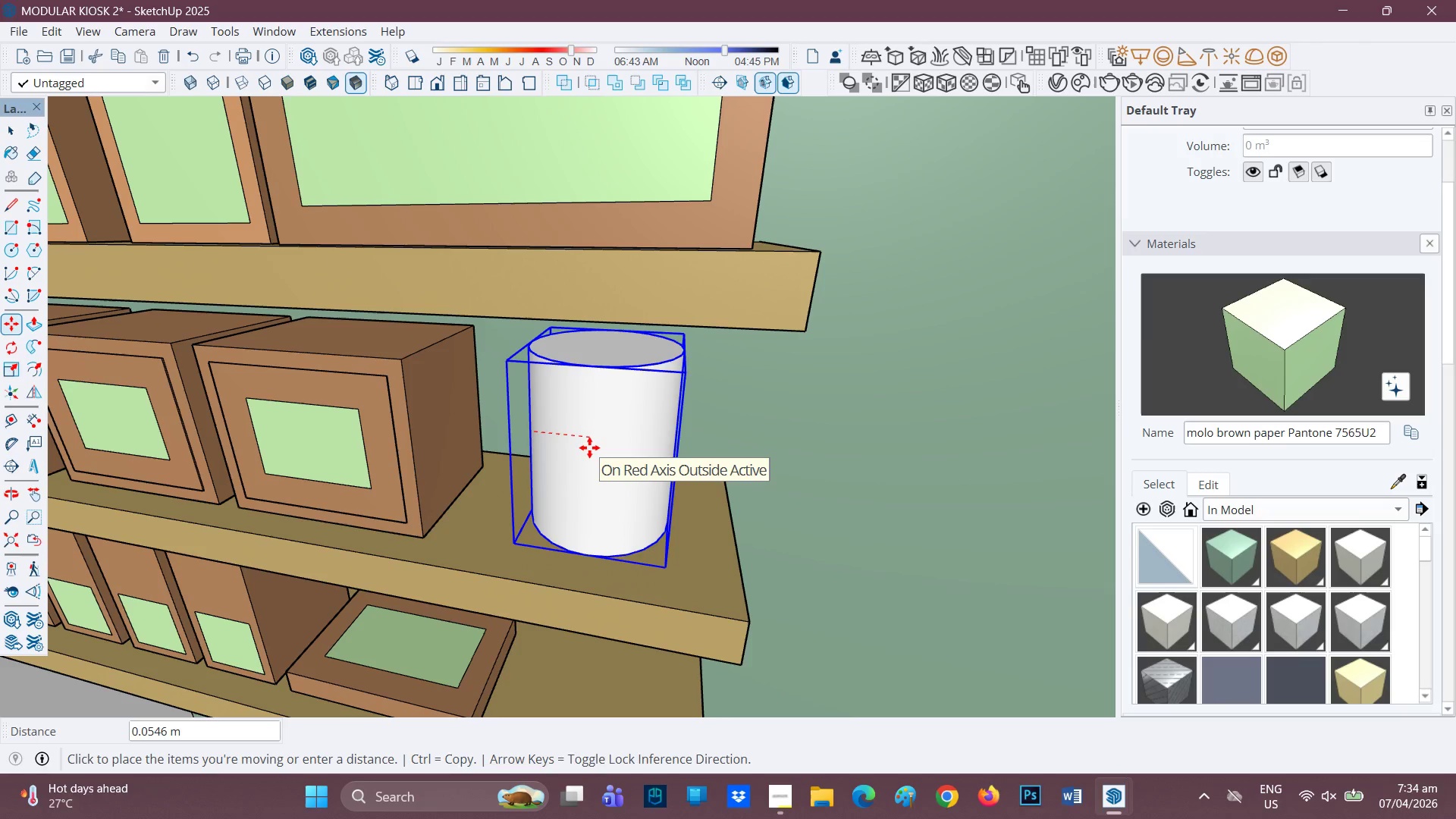 
wait(5.42)
 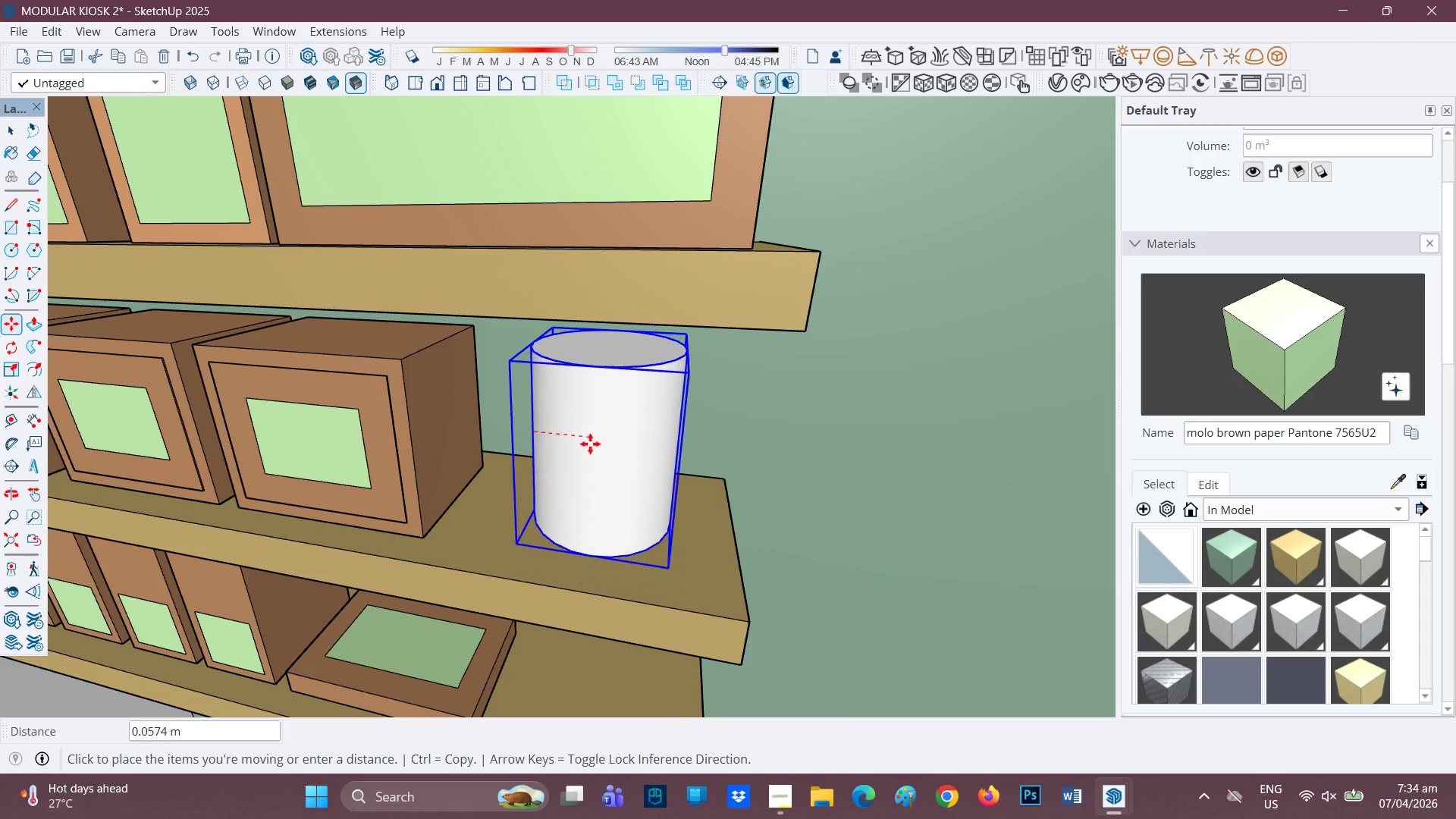 
scroll: coordinate [594, 450], scroll_direction: up, amount: 1.0
 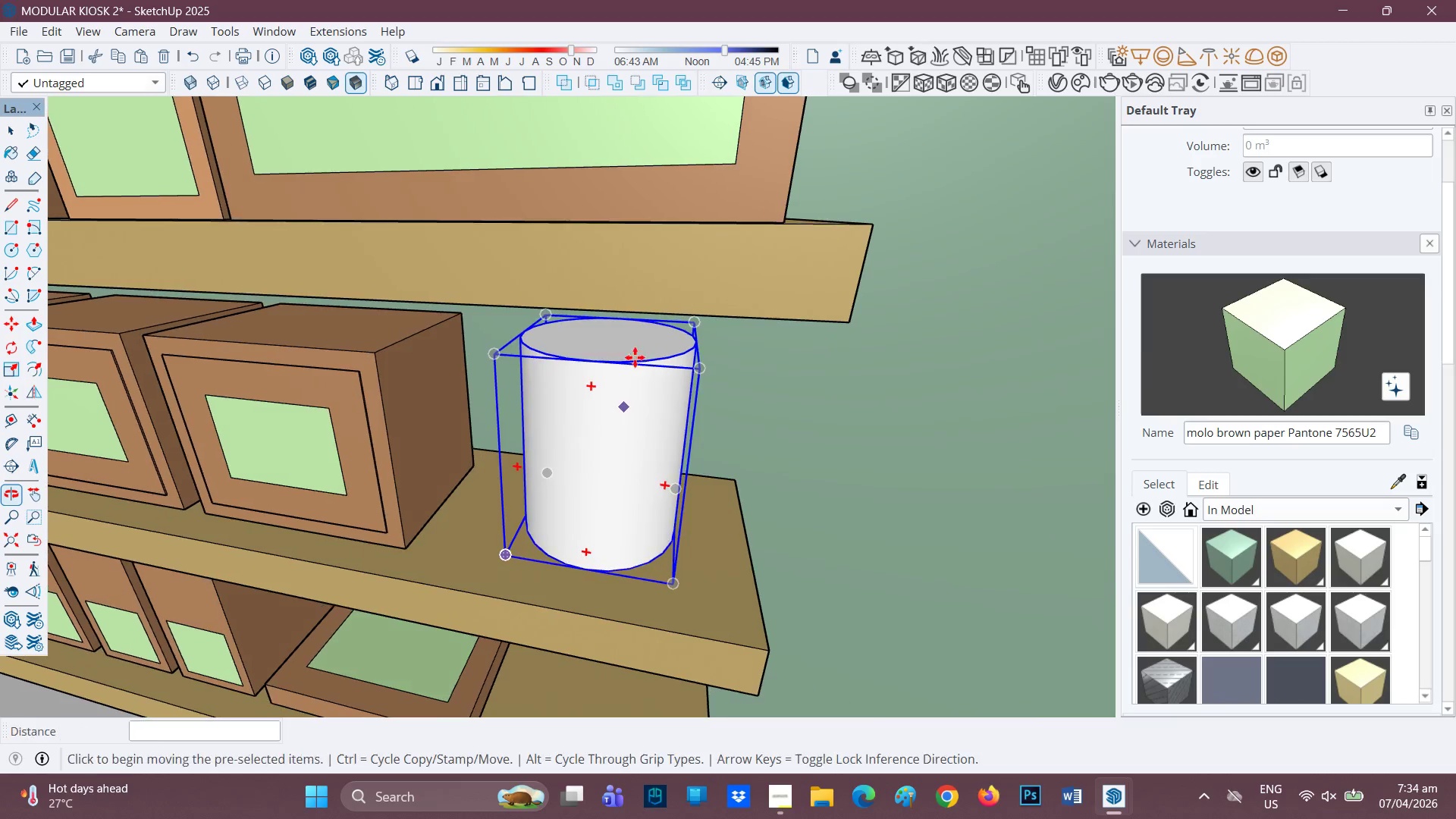 
key(Space)
 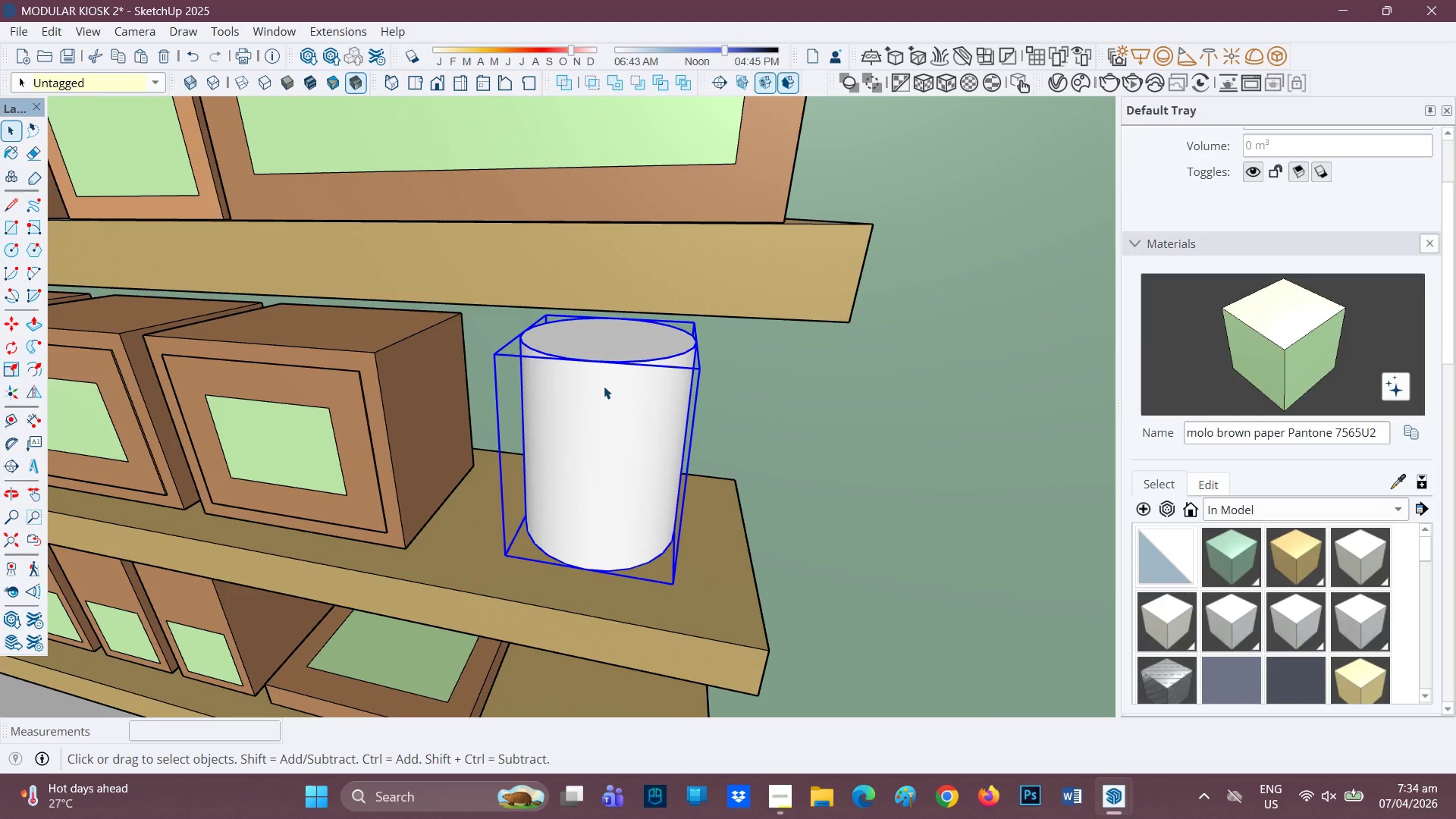 
double_click([604, 386])
 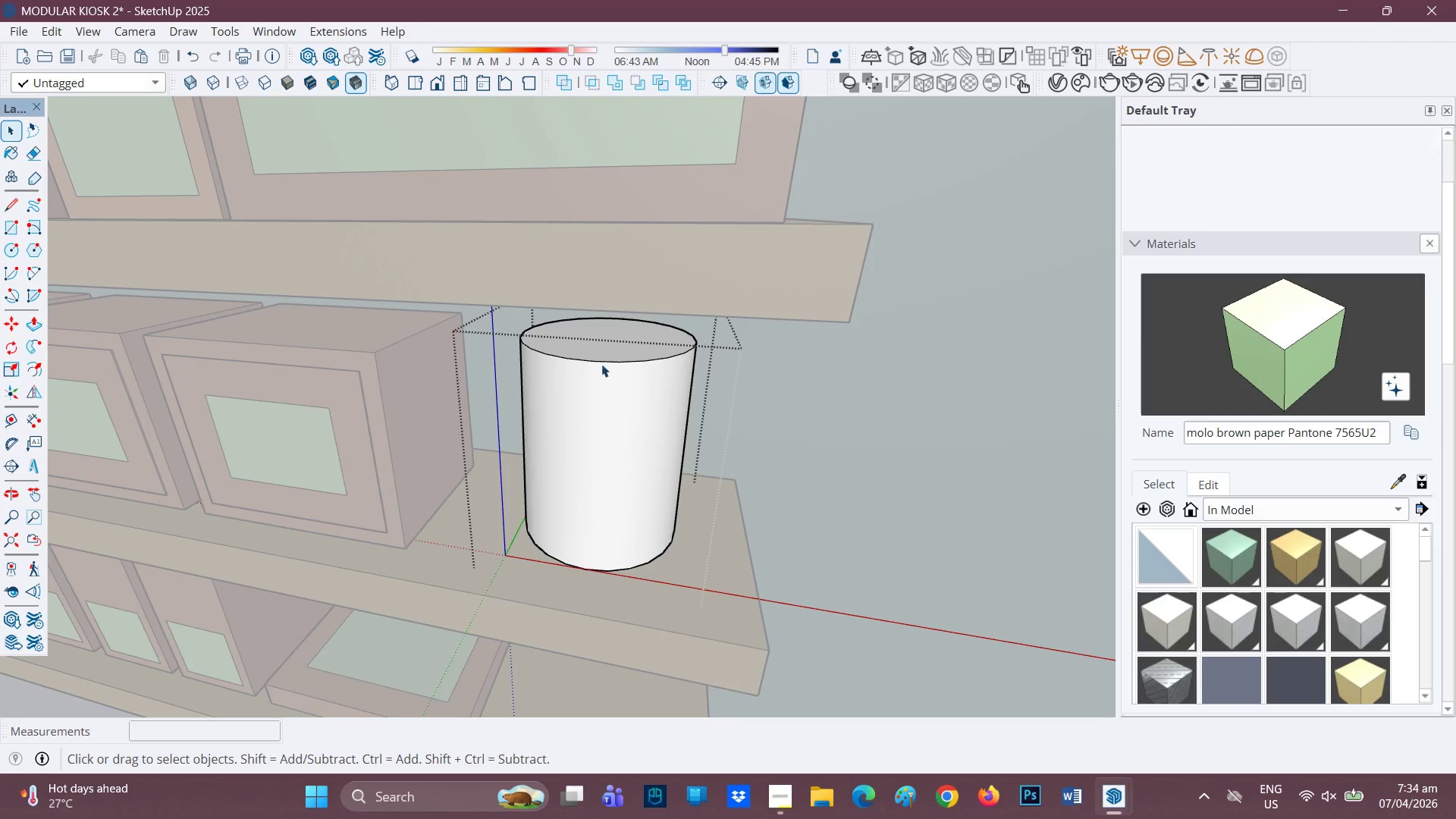 
scroll: coordinate [609, 347], scroll_direction: up, amount: 5.0
 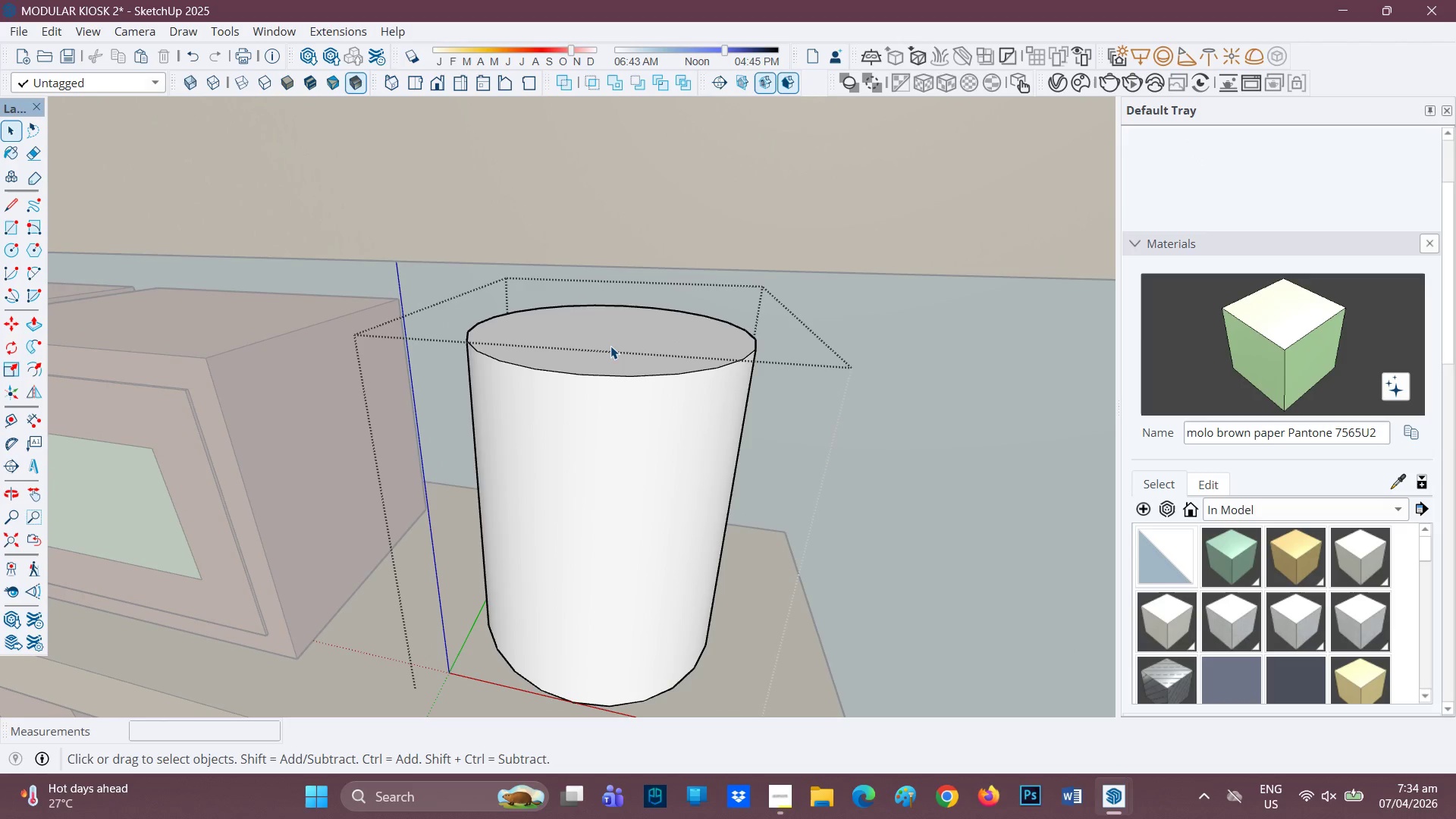 
key(F)
 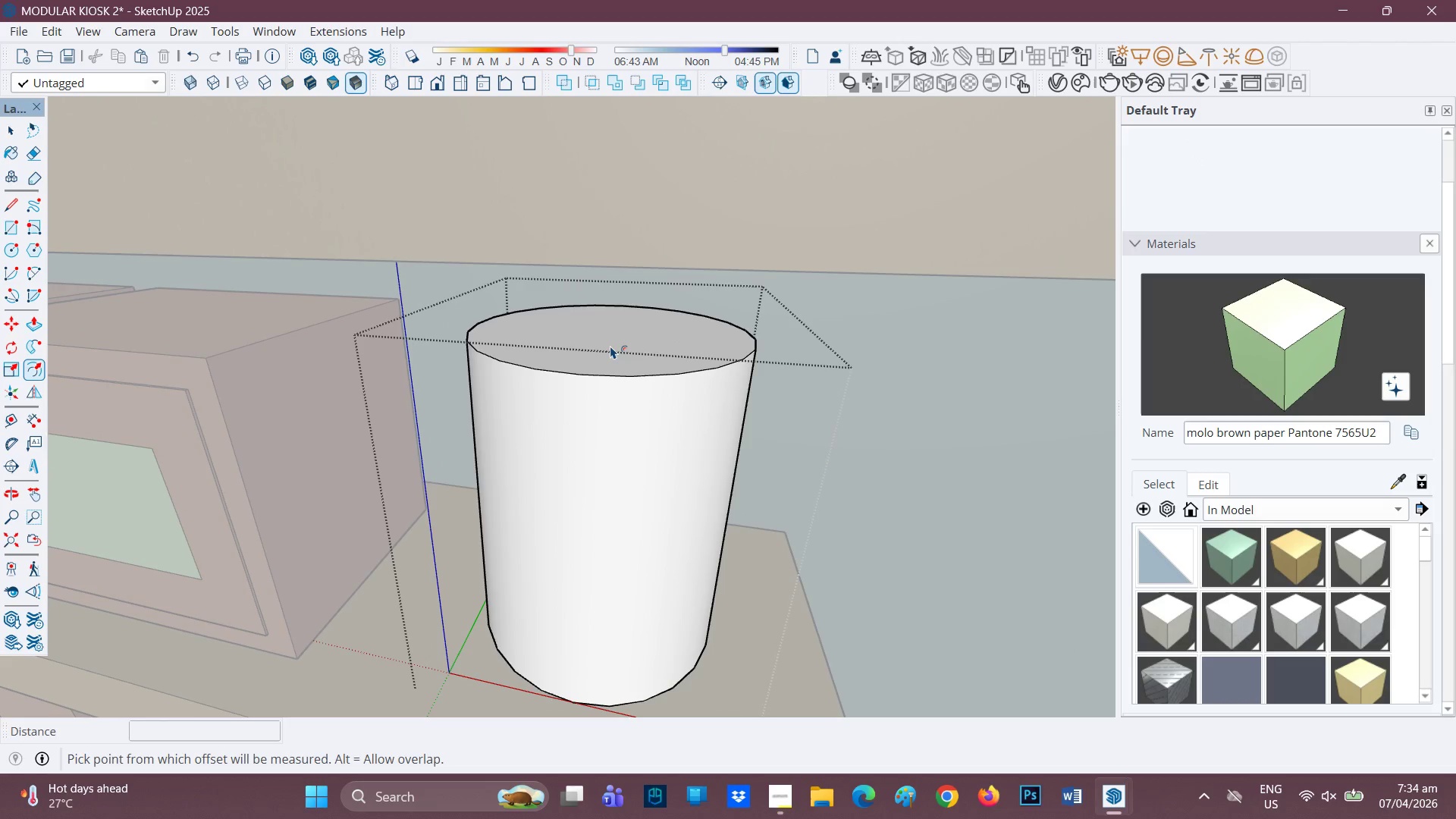 
left_click([610, 346])
 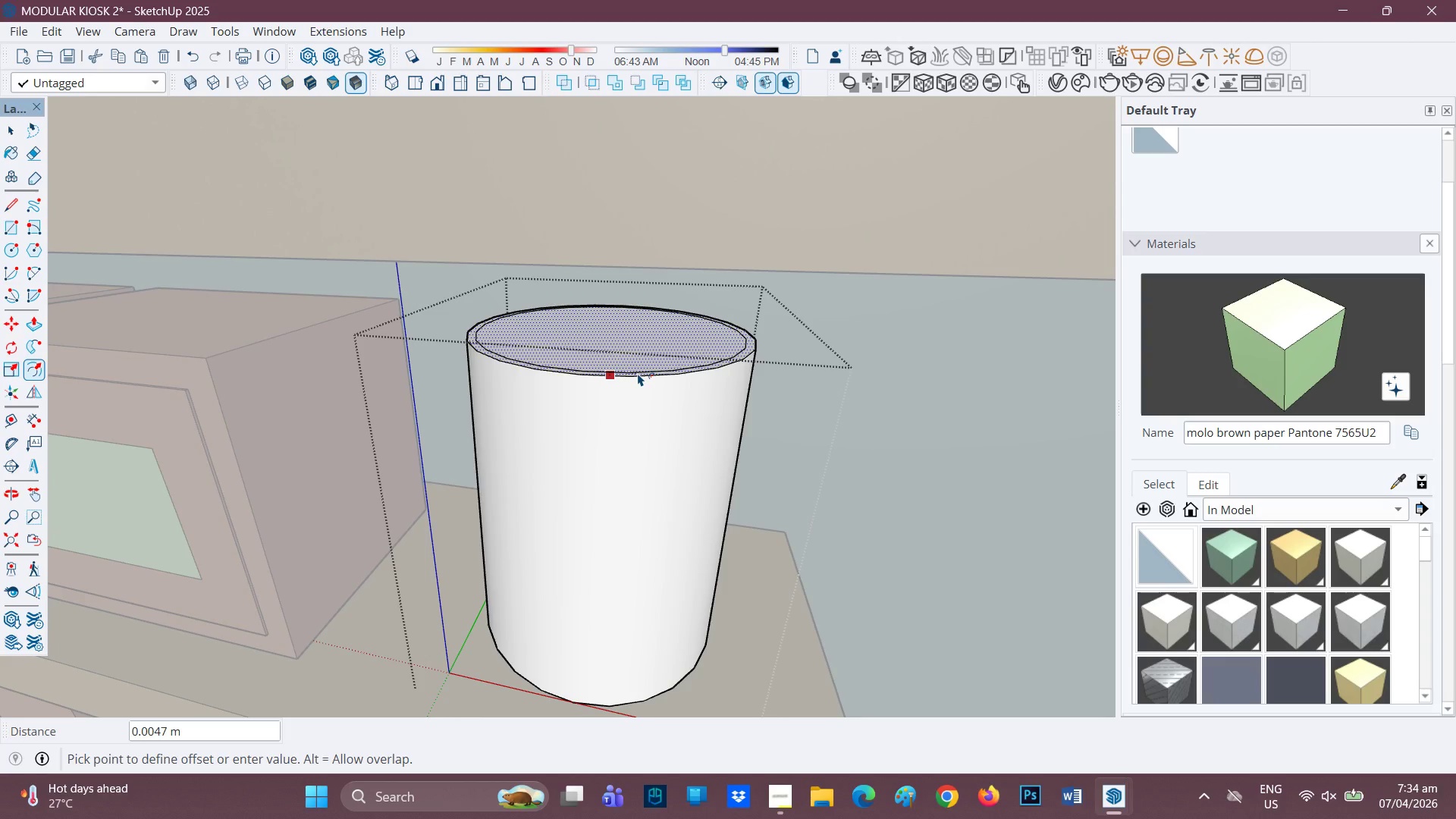 
left_click([638, 373])
 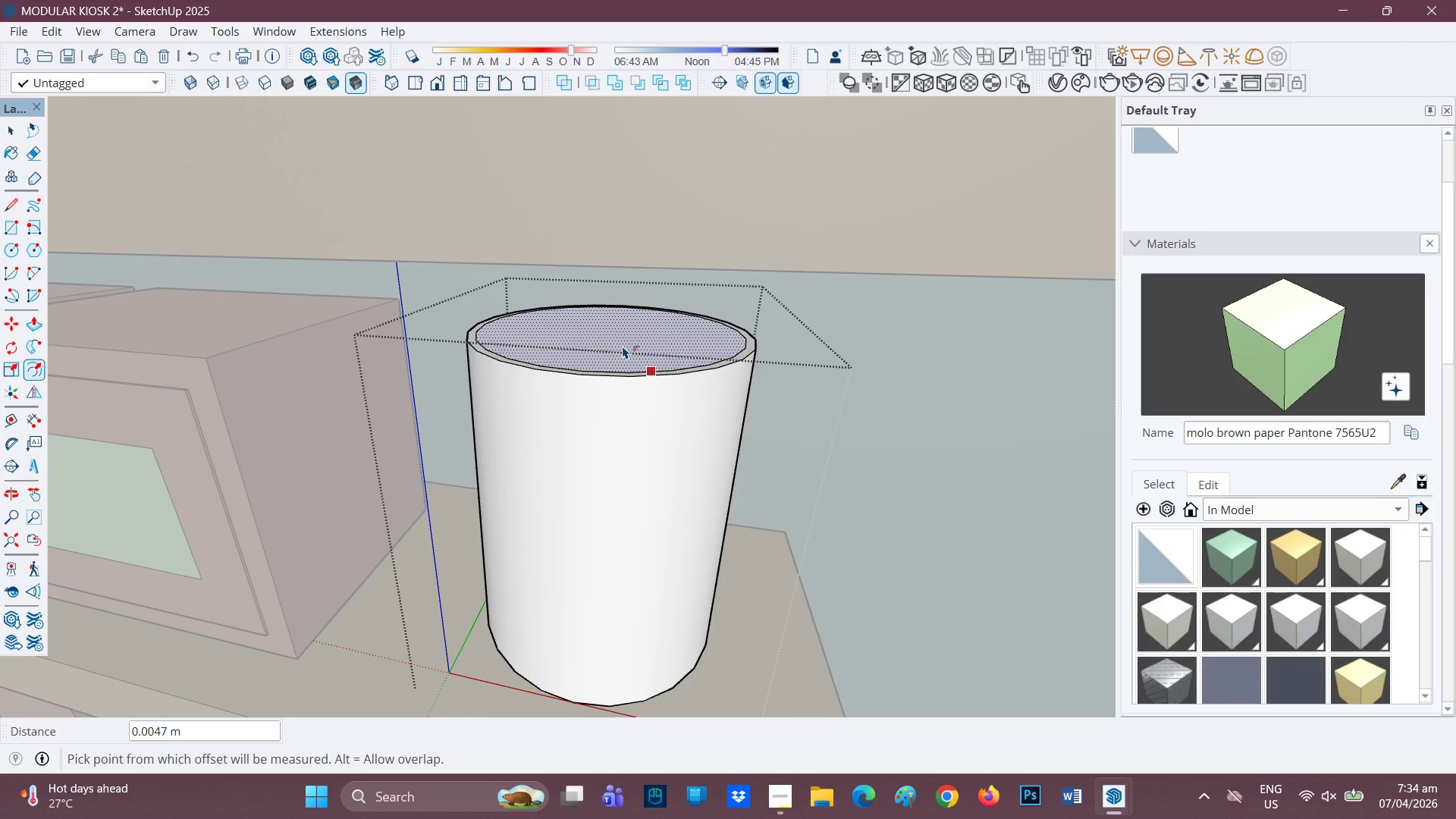 
key(P)
 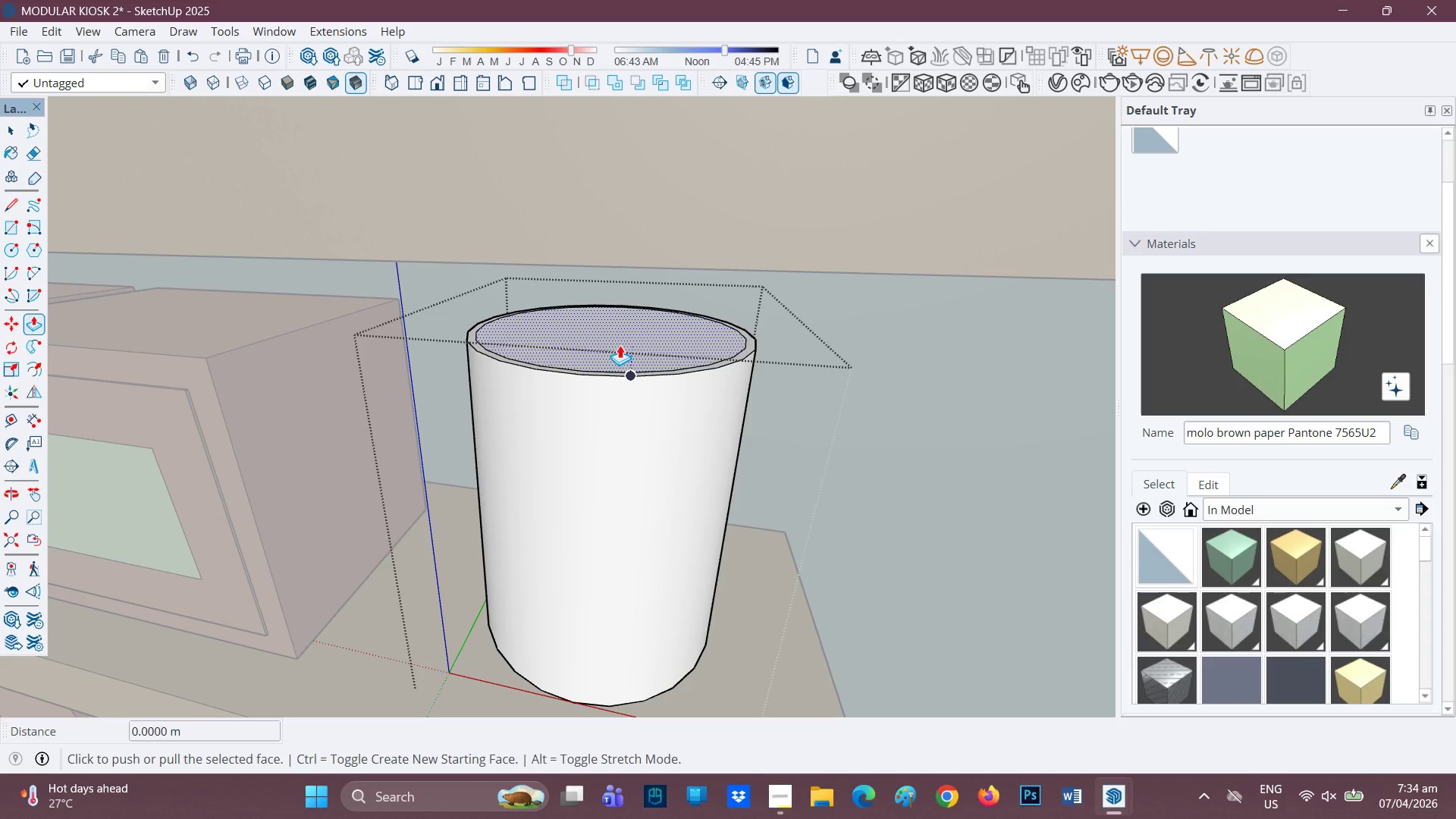 
left_click([620, 345])
 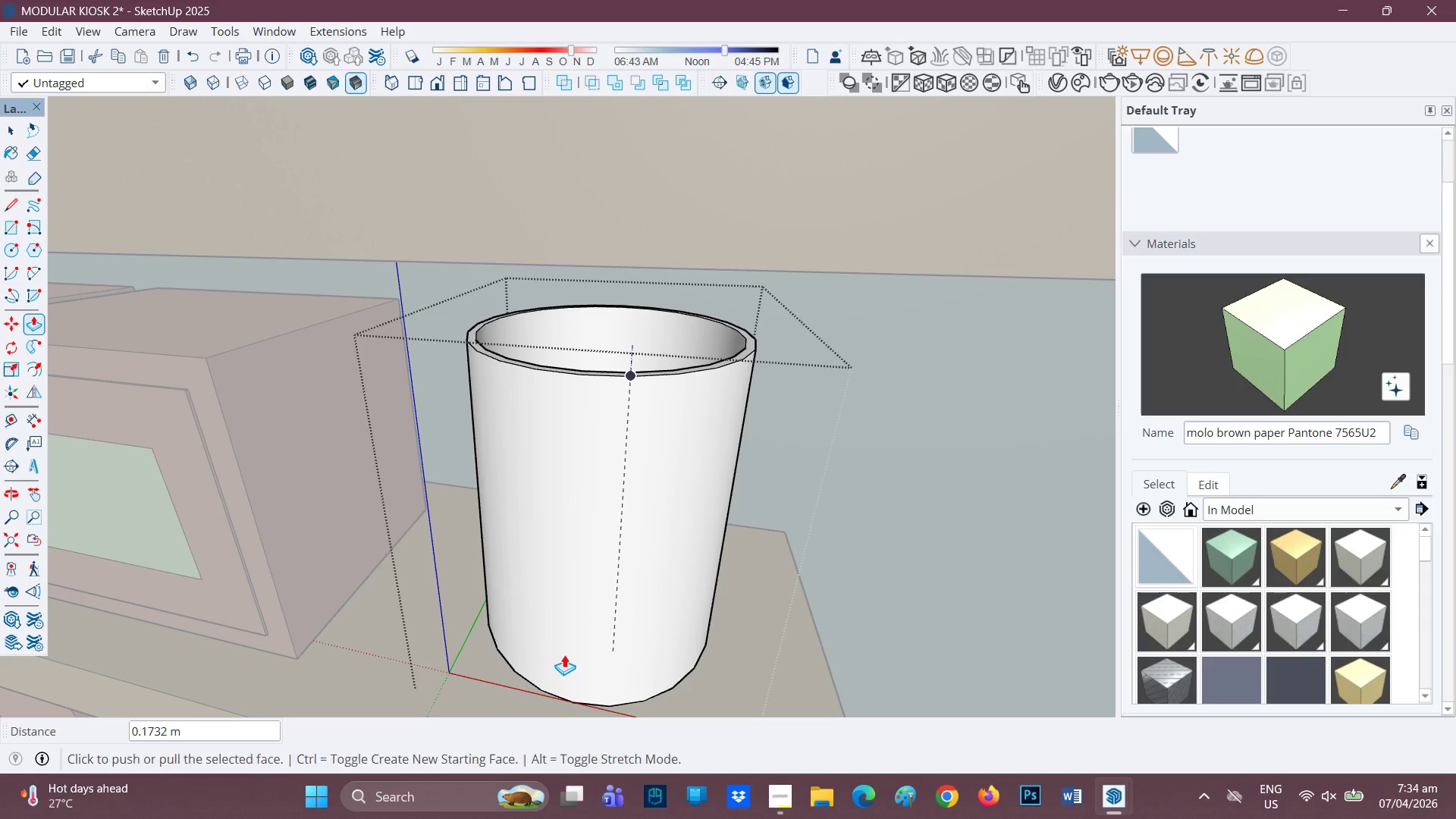 
key(Space)
 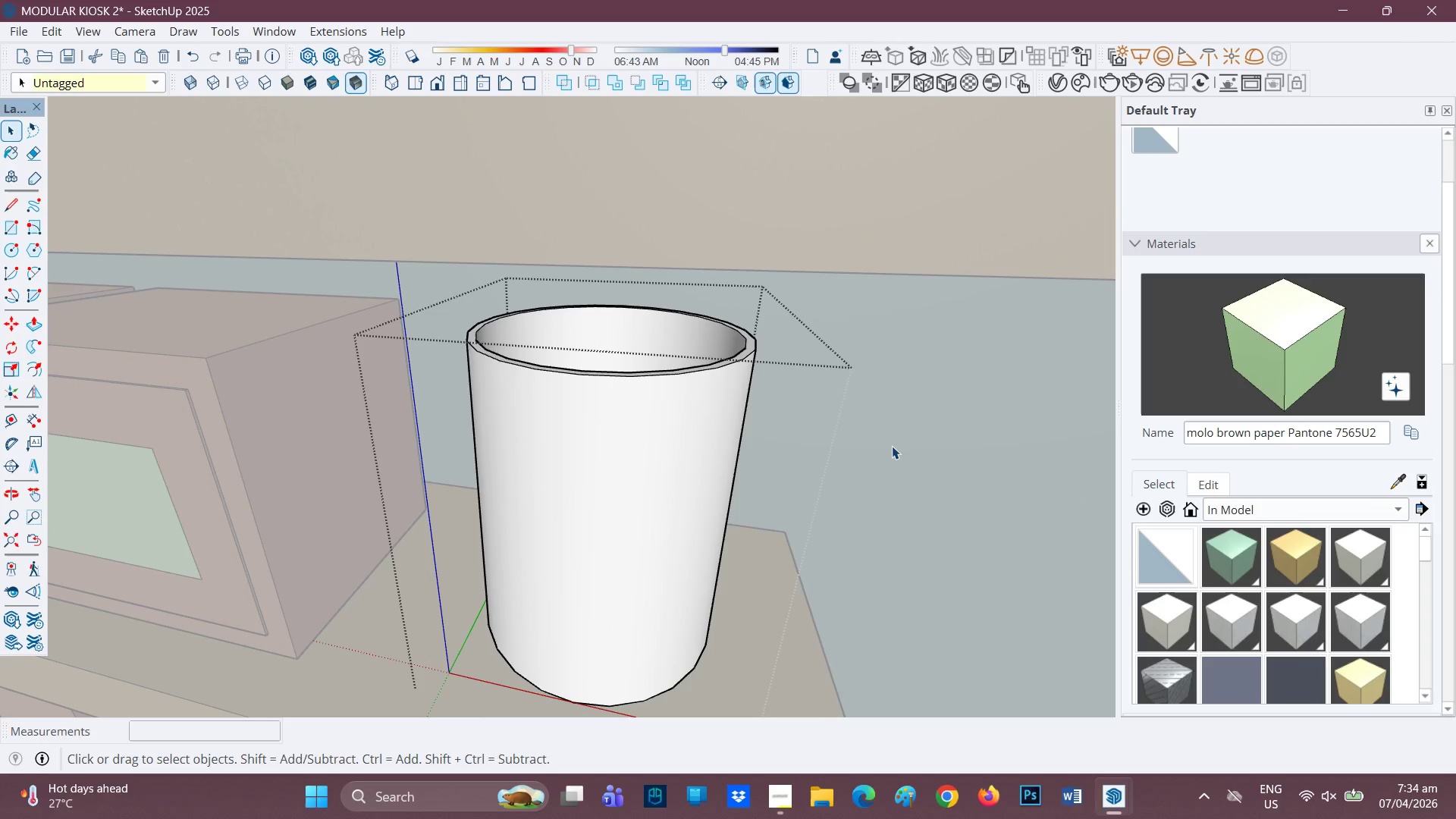 
left_click([891, 446])
 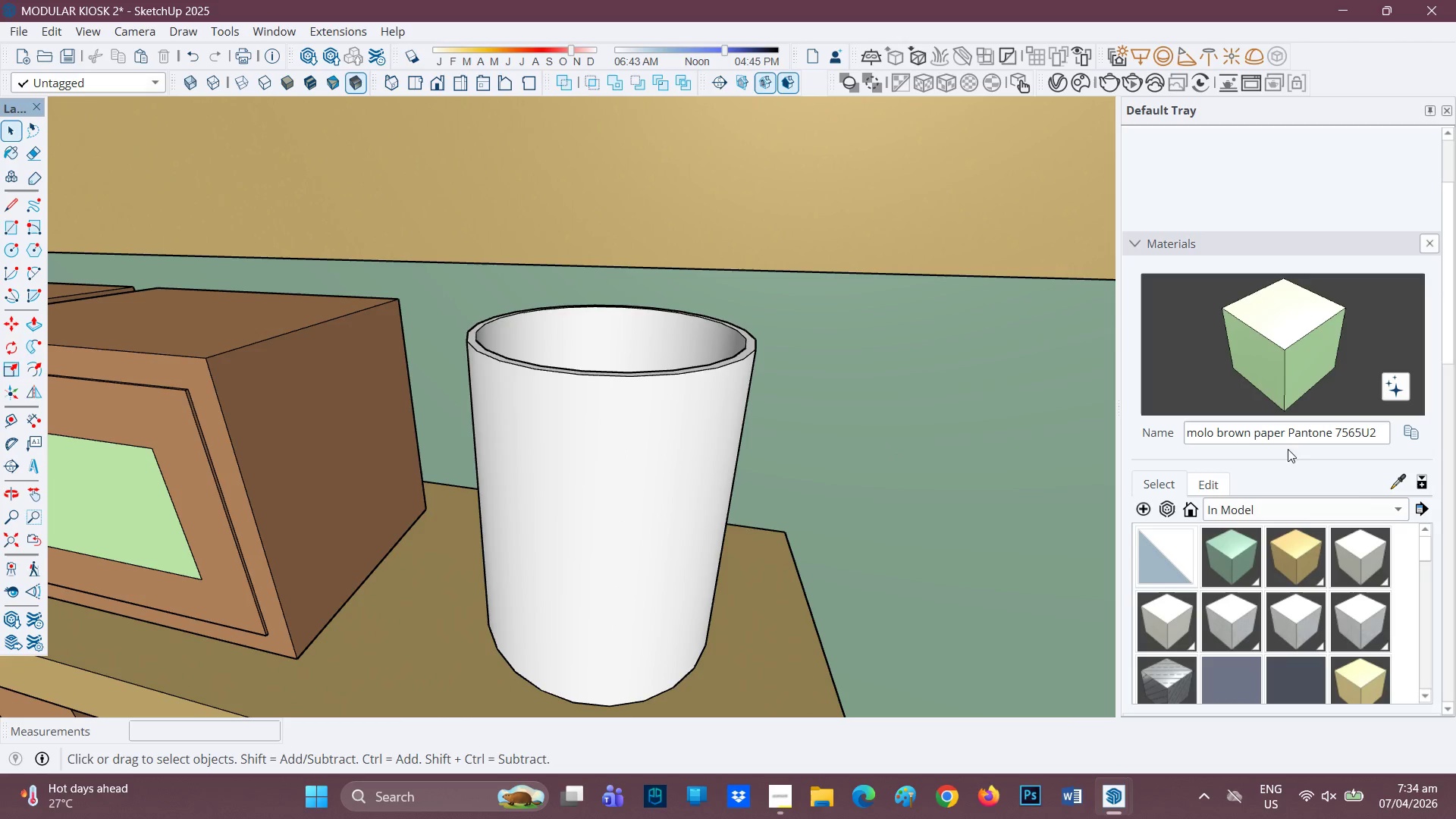 
scroll: coordinate [1391, 472], scroll_direction: none, amount: 0.0
 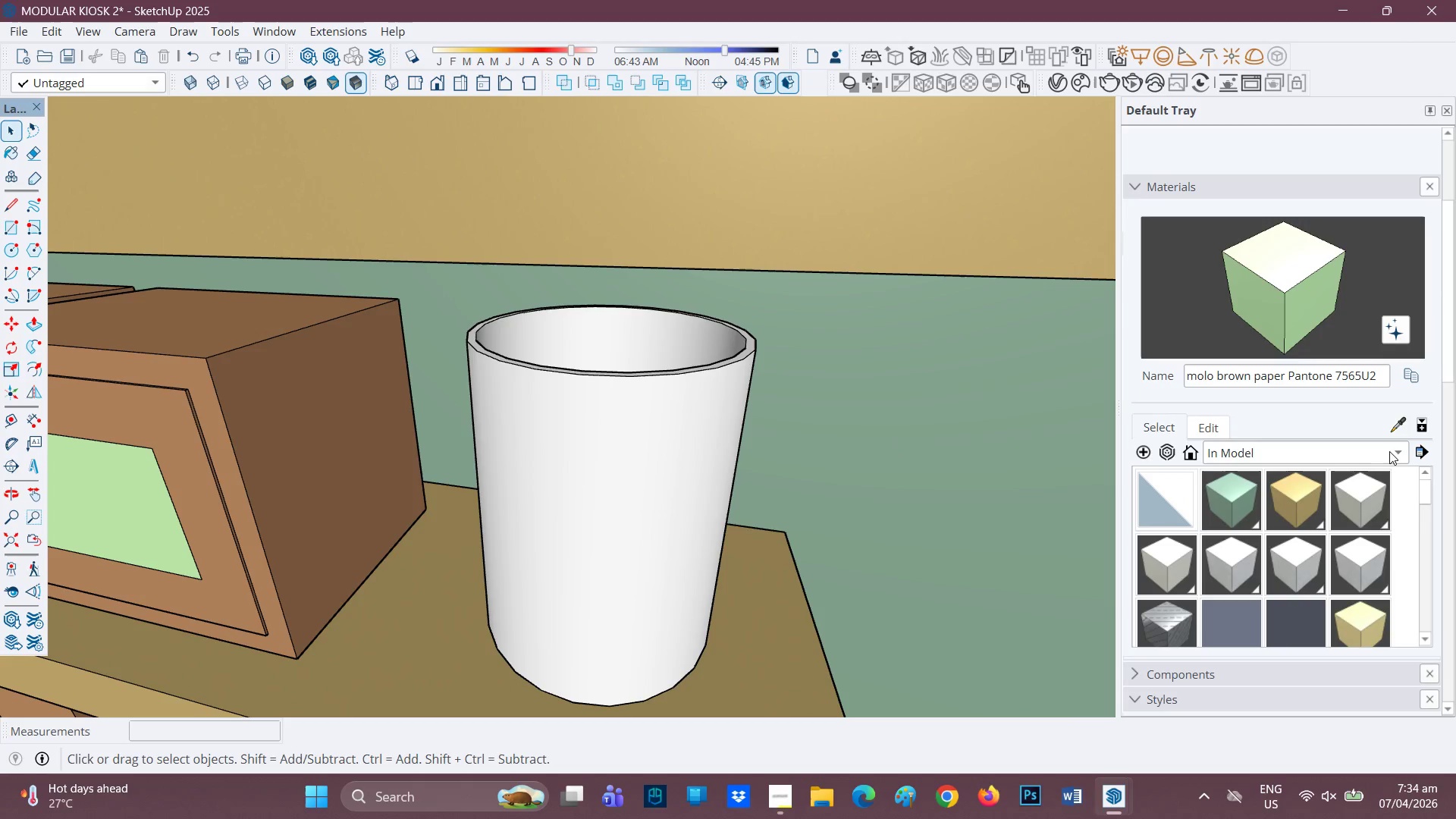 
left_click([1392, 449])
 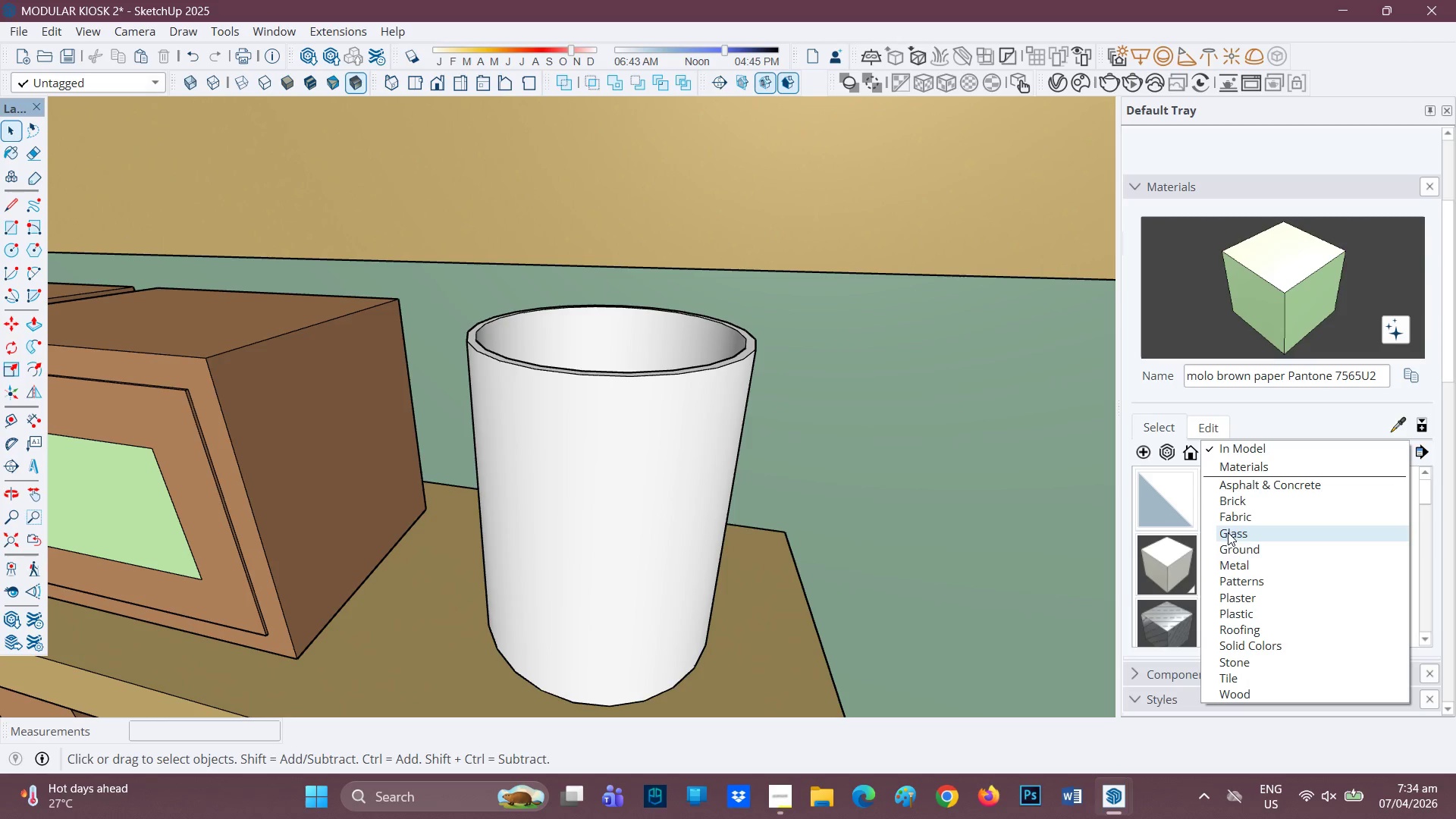 
wait(11.42)
 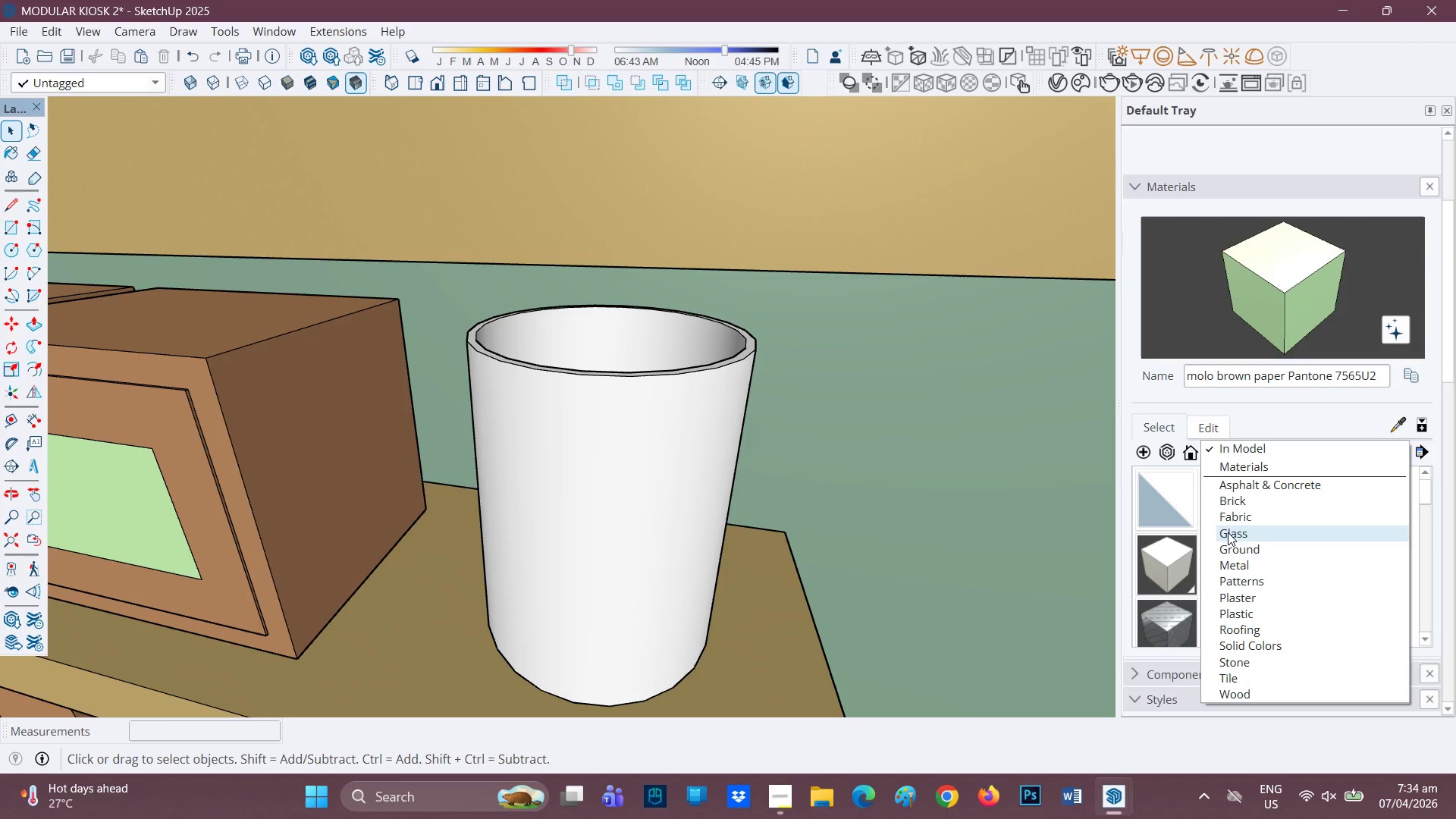 
scroll: coordinate [1162, 459], scroll_direction: down, amount: 30.0
 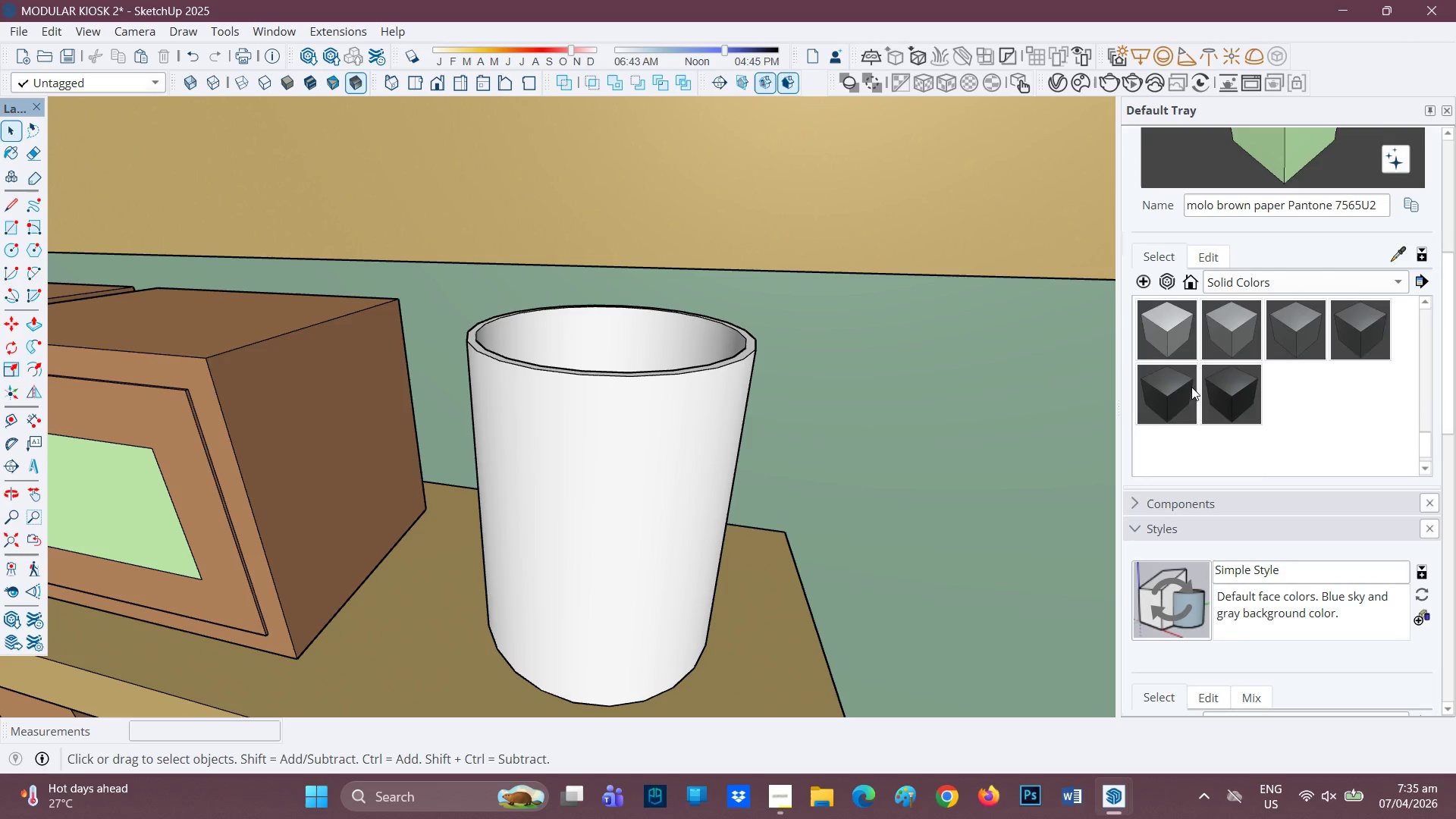 
scroll: coordinate [1240, 335], scroll_direction: up, amount: 2.0
 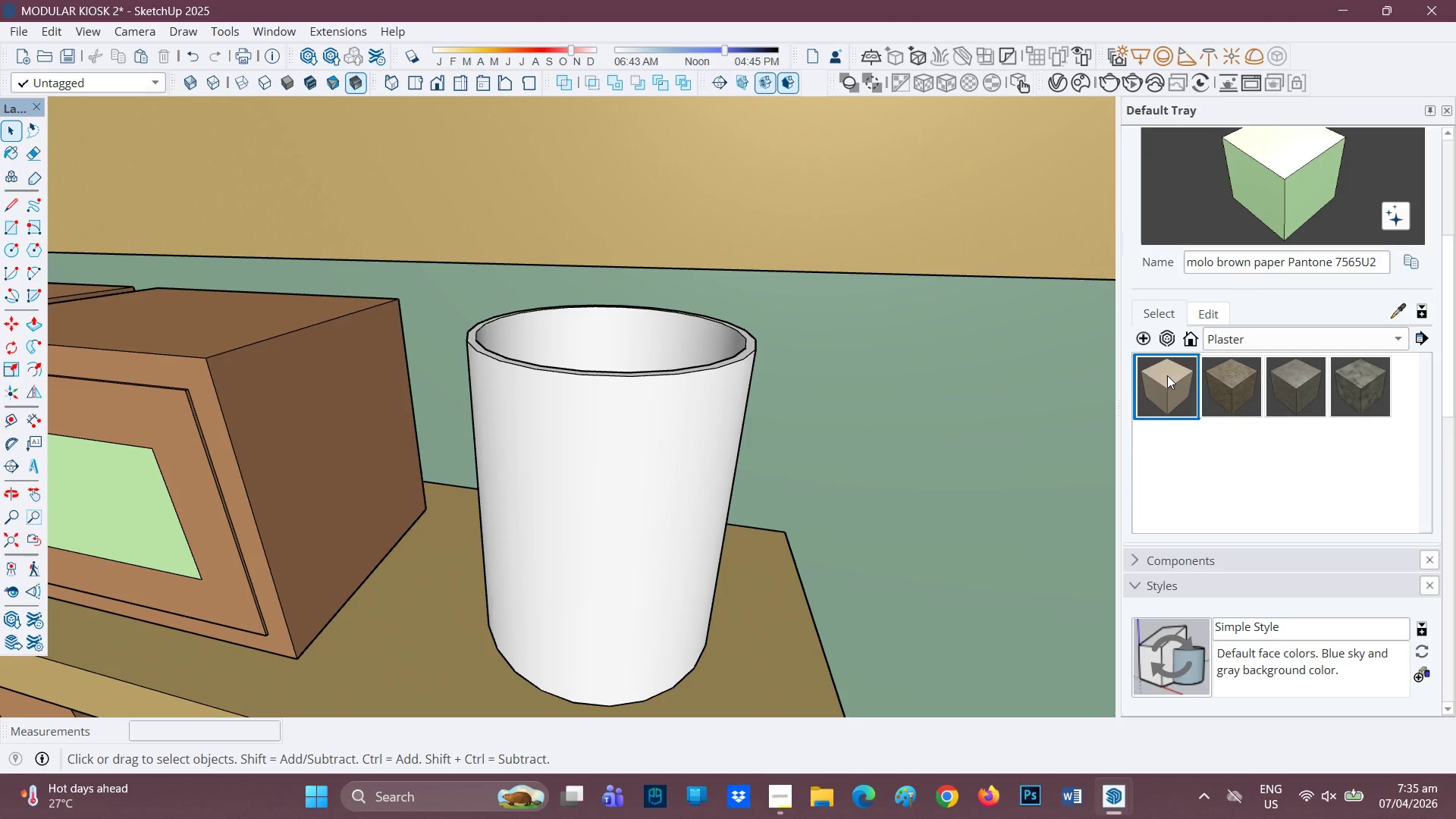 
left_click([1167, 375])
 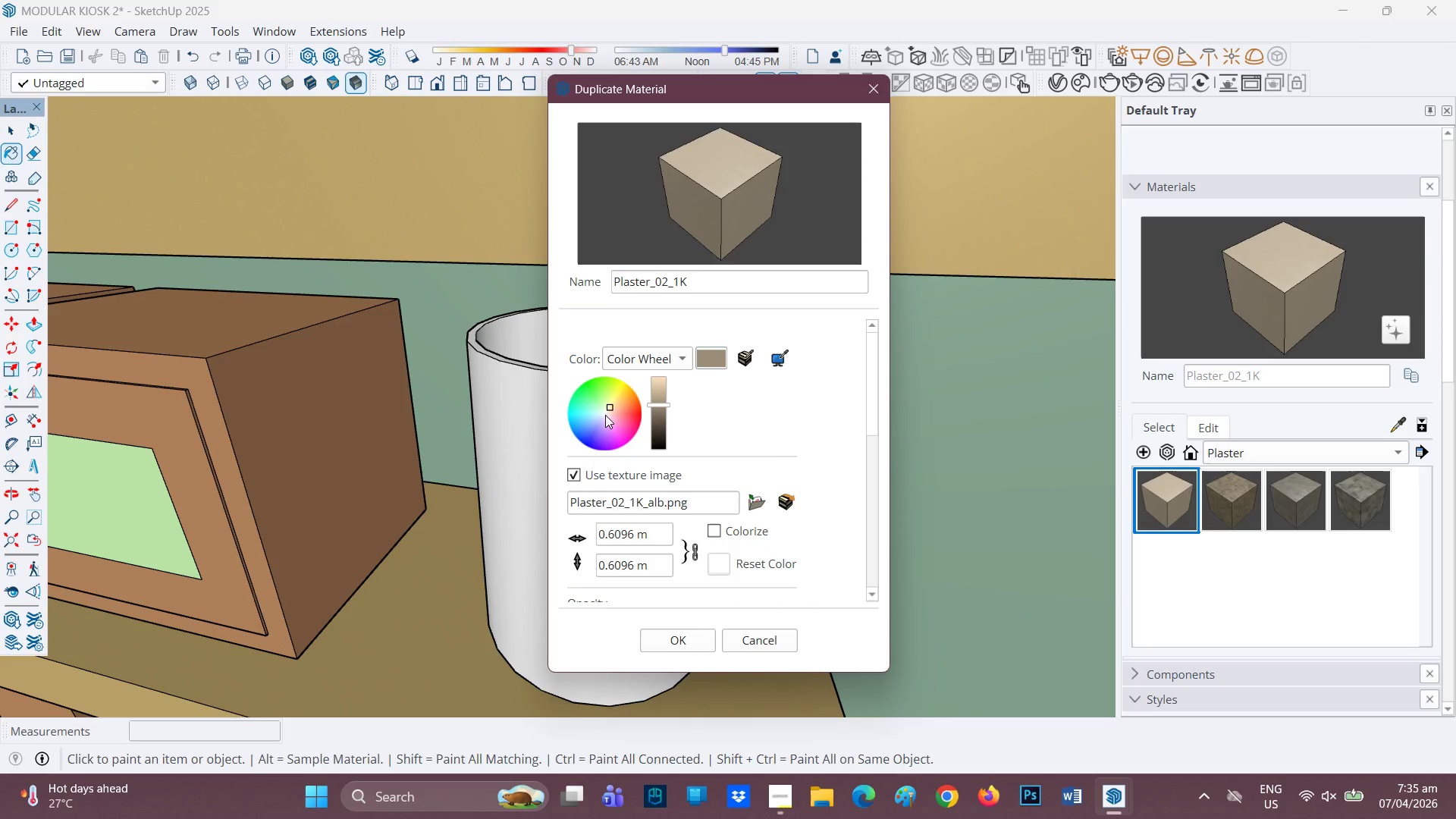 
wait(6.27)
 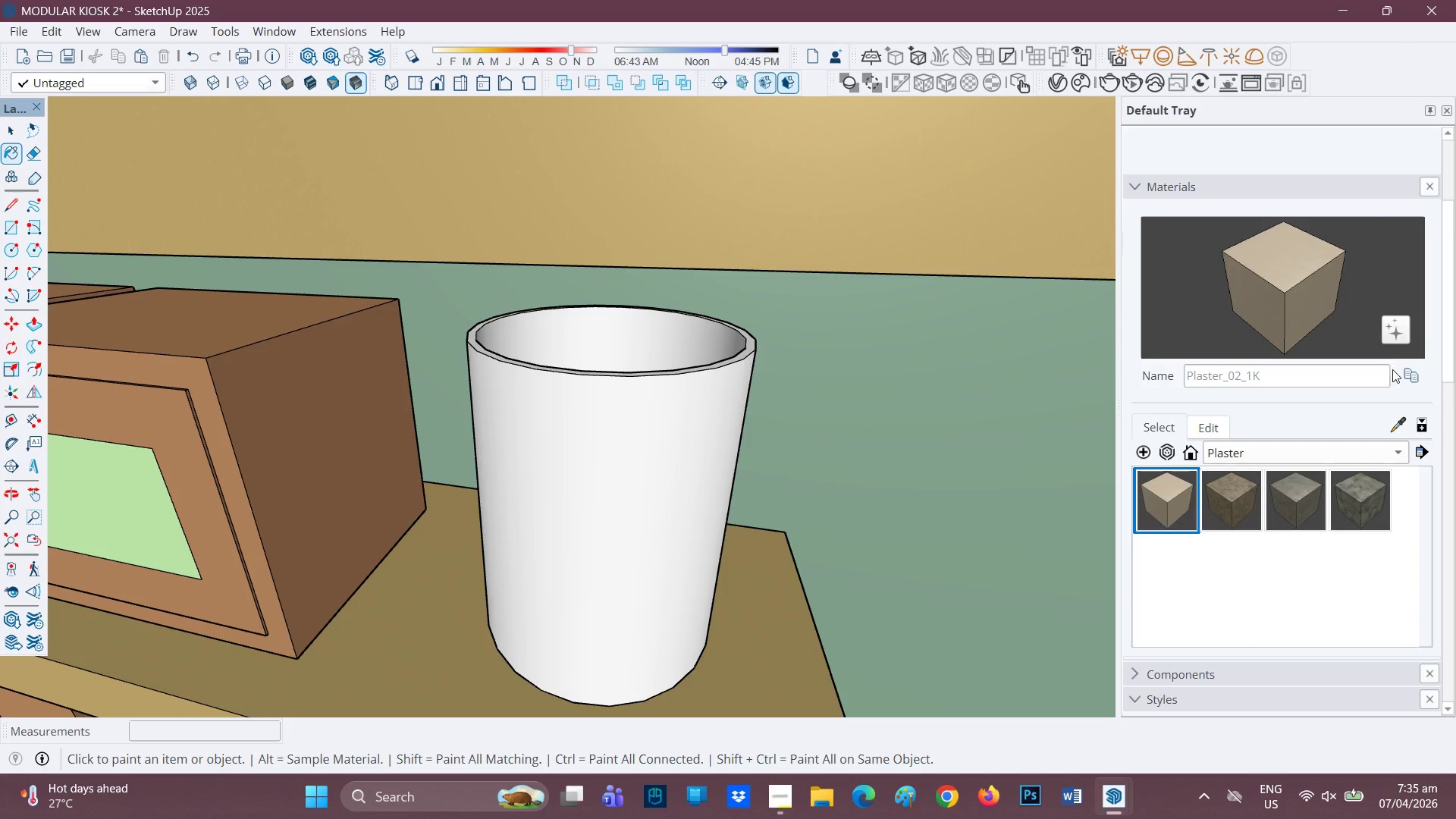 
left_click([605, 415])
 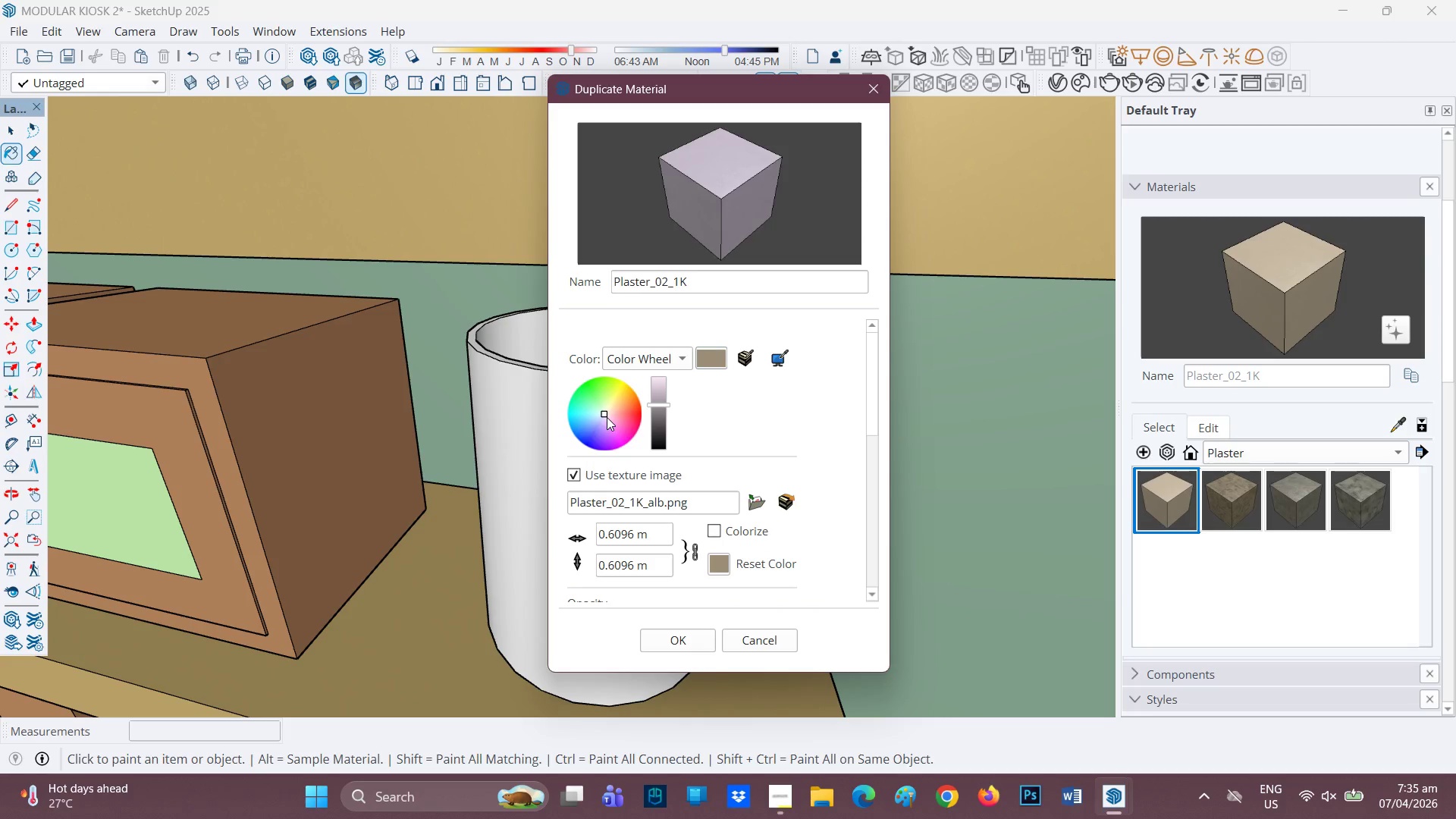 
left_click([606, 416])
 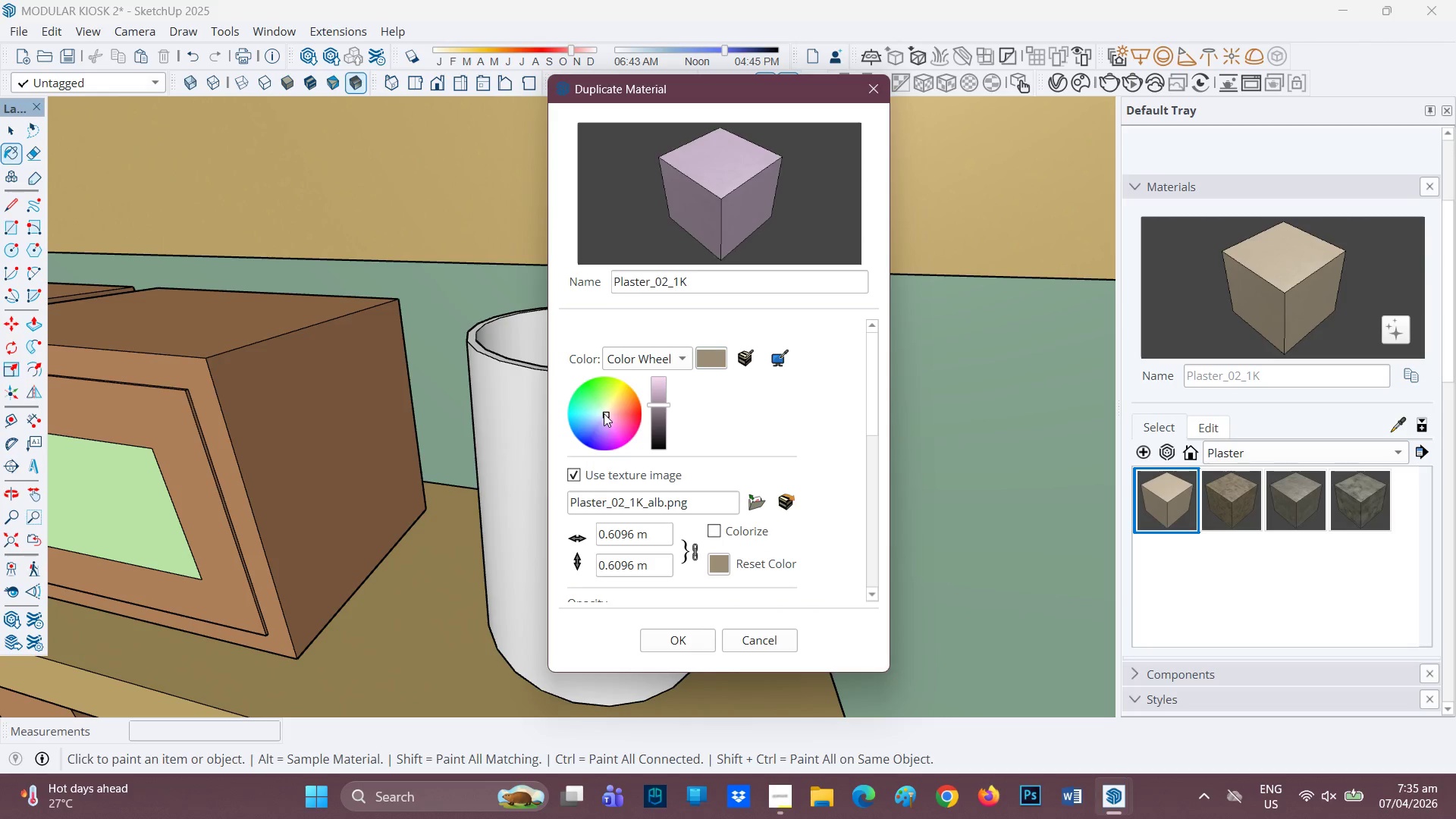 
left_click([604, 413])
 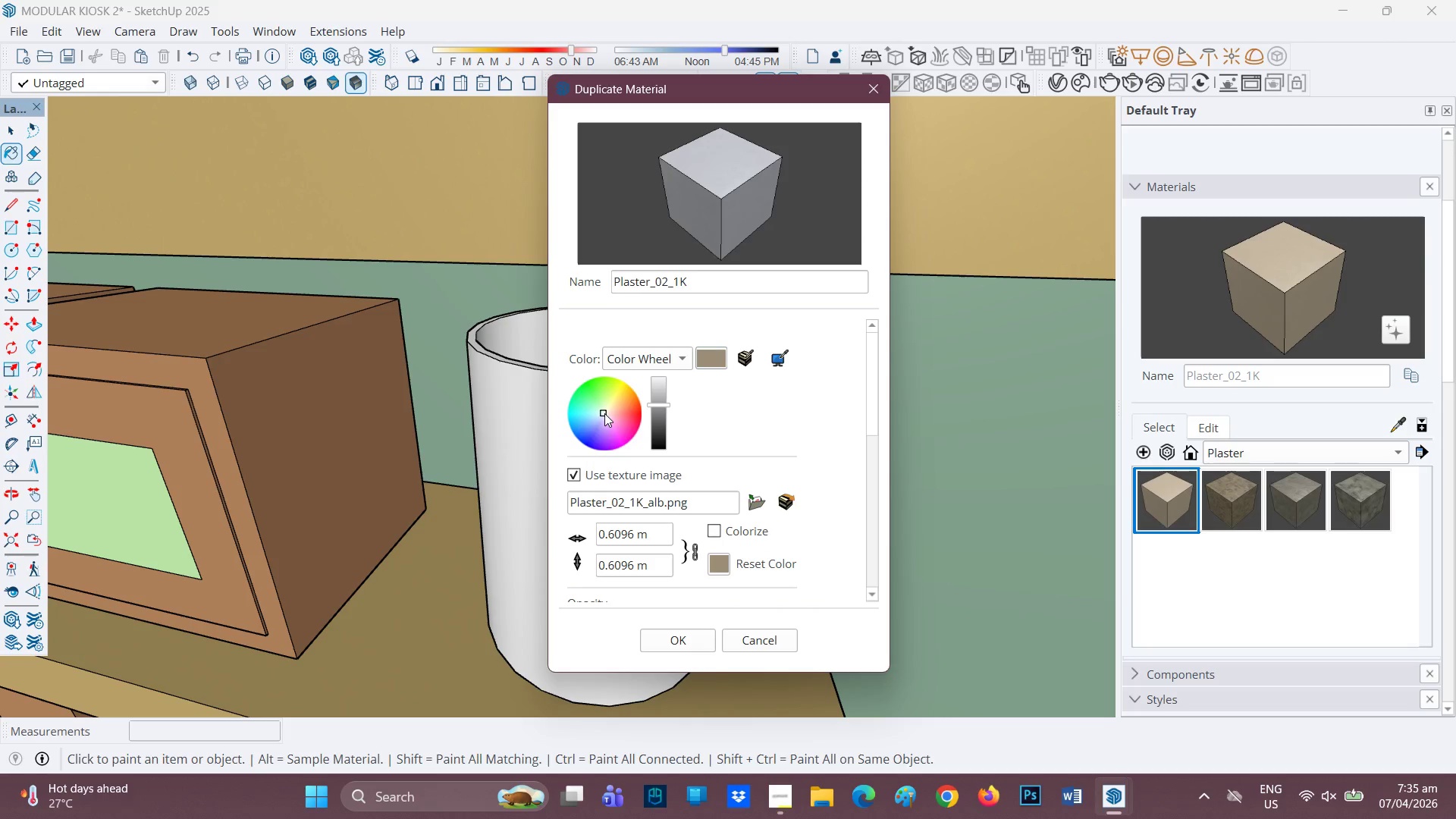 
left_click([604, 416])
 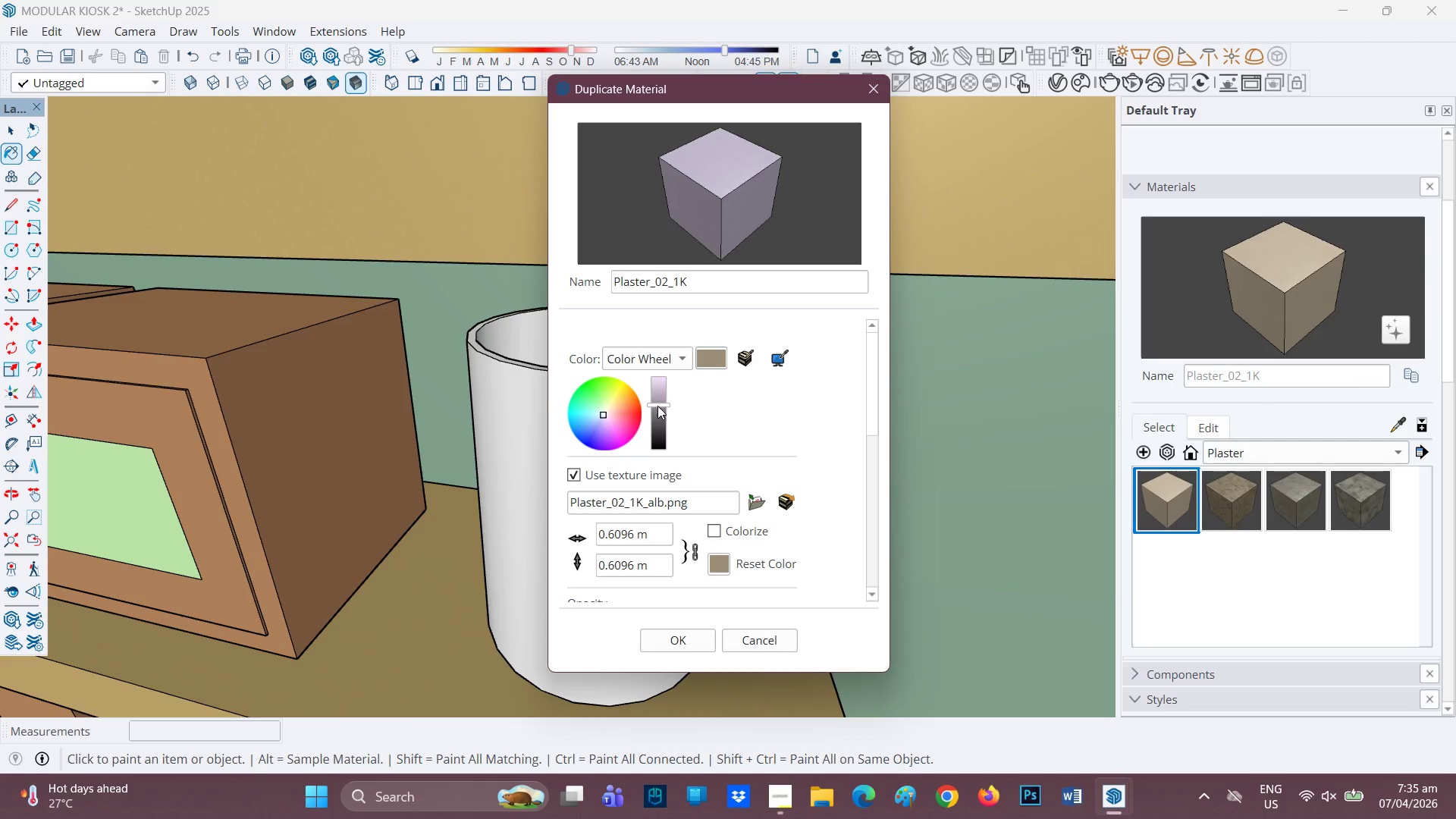 
left_click_drag(start_coordinate=[657, 404], to_coordinate=[670, 350])
 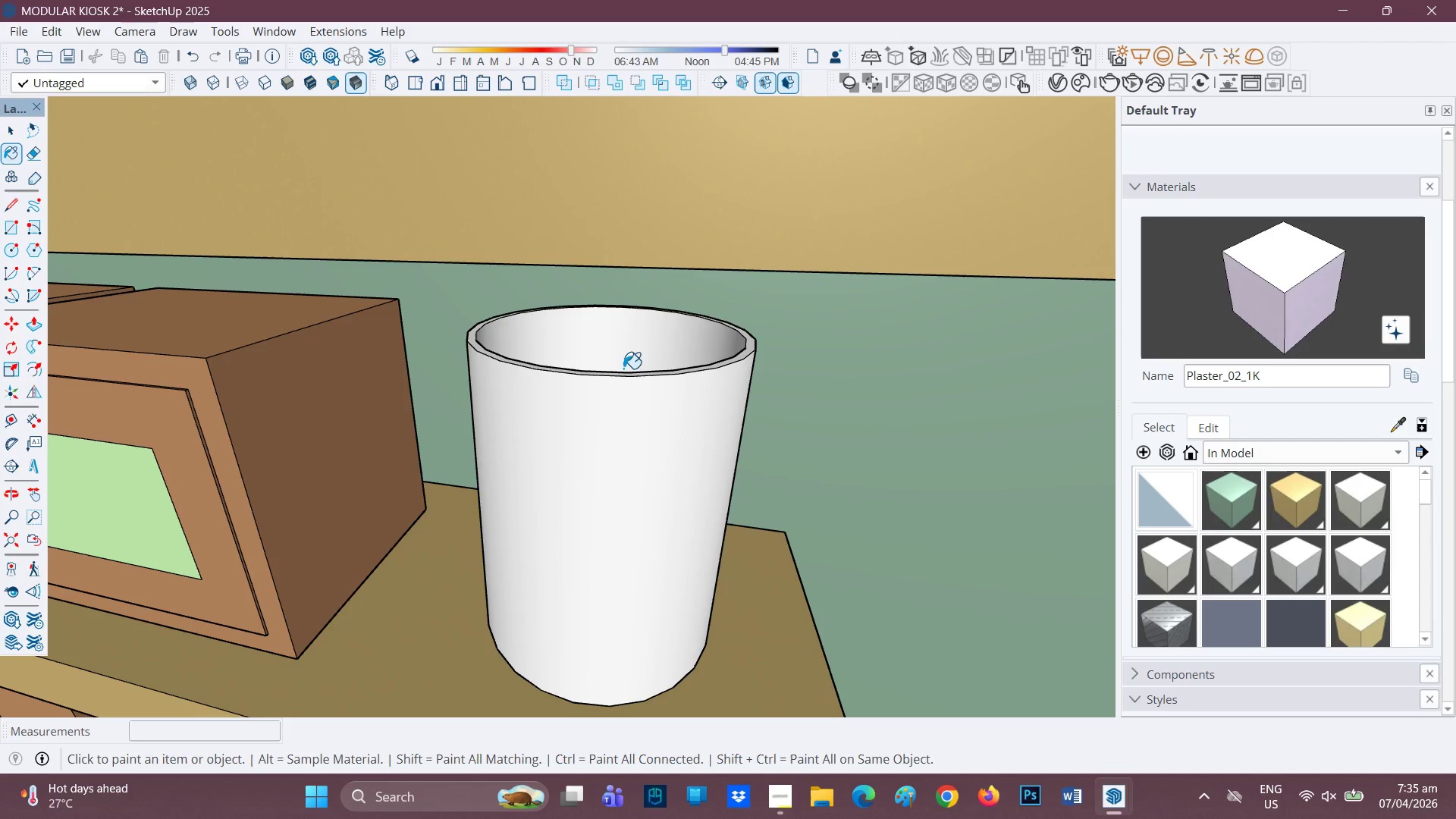 
left_click([625, 381])
 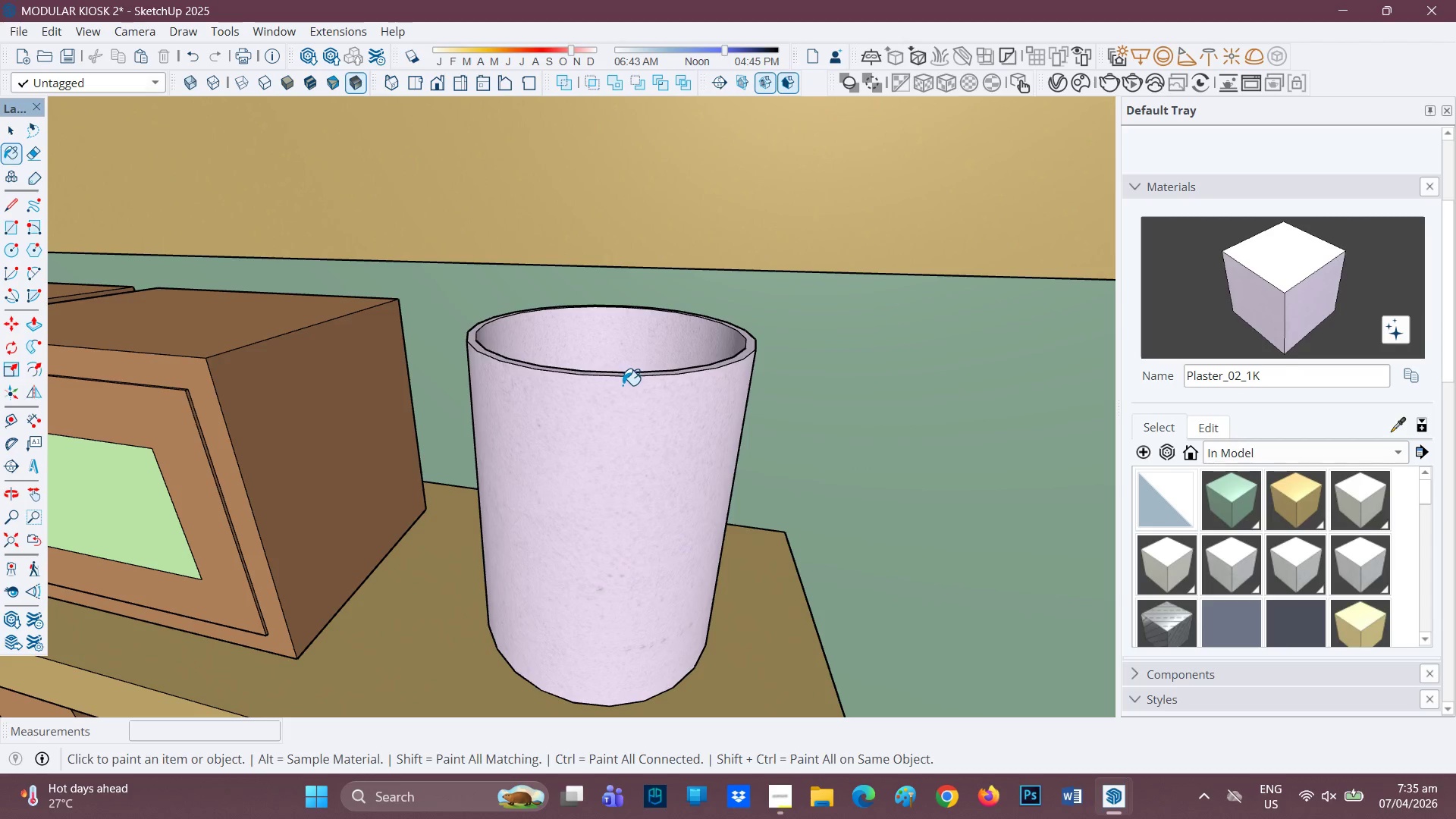 
scroll: coordinate [623, 388], scroll_direction: down, amount: 1.0
 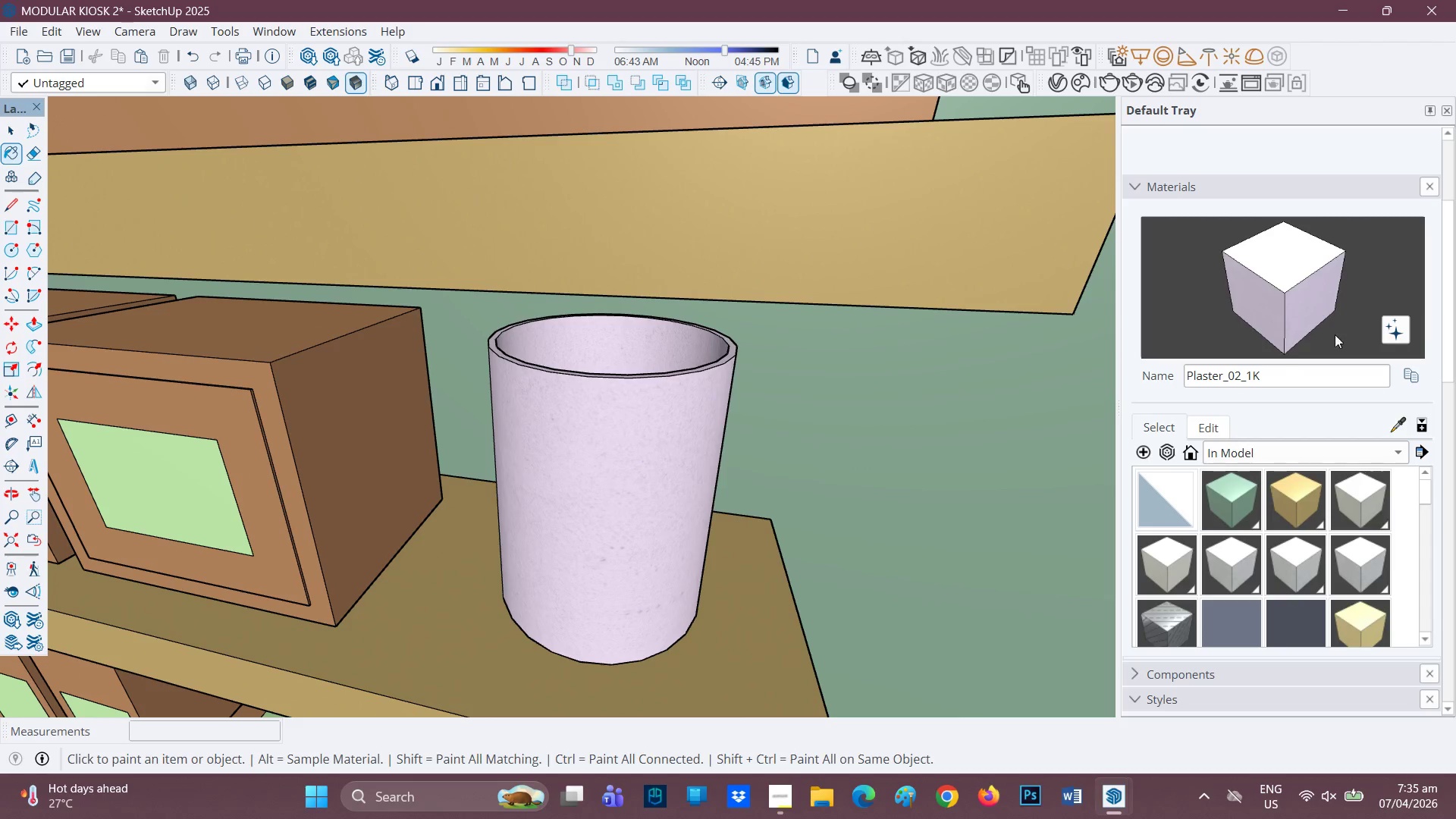 
scroll: coordinate [1455, 279], scroll_direction: none, amount: 0.0
 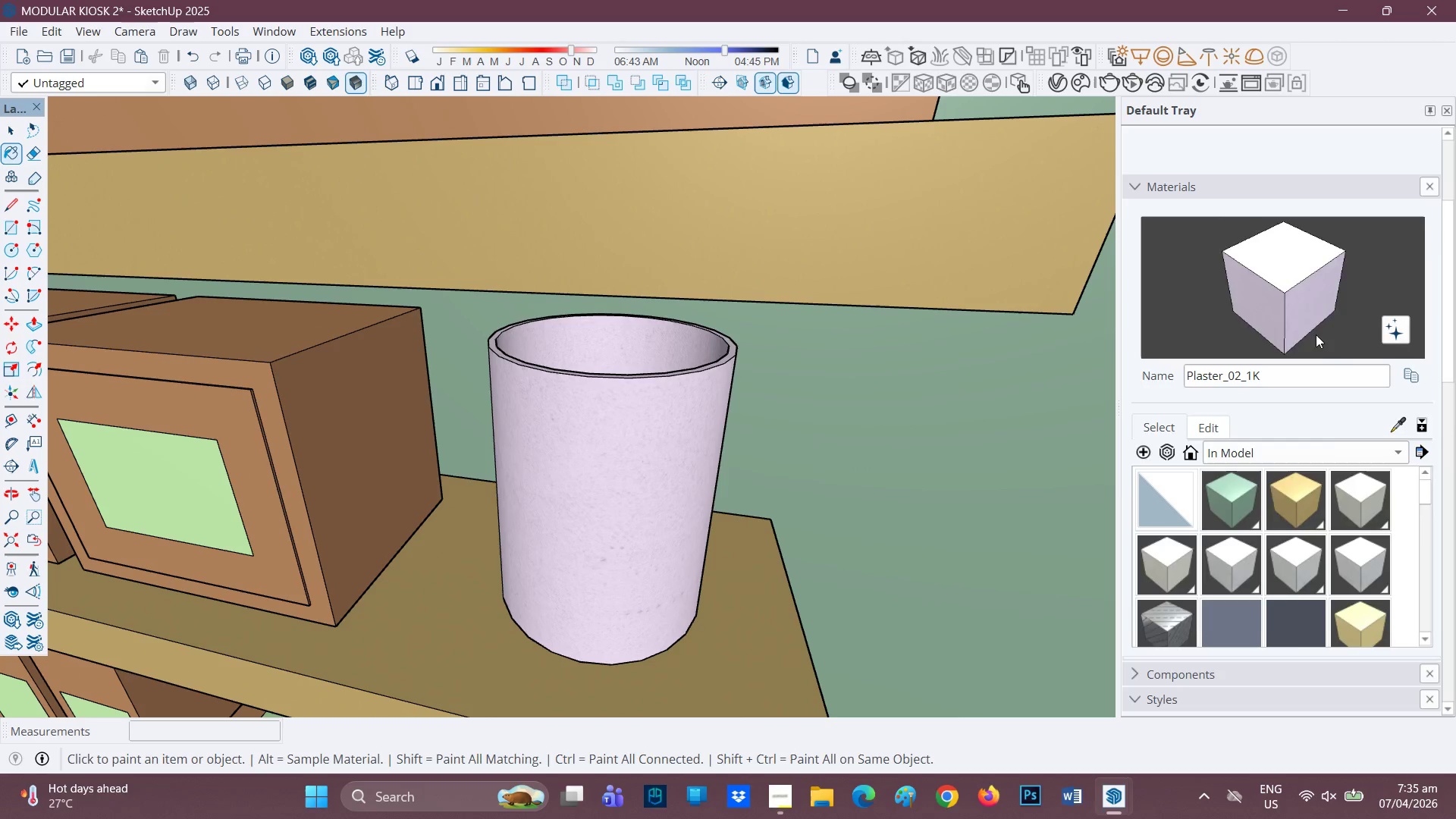 
scroll: coordinate [1319, 334], scroll_direction: up, amount: 1.0
 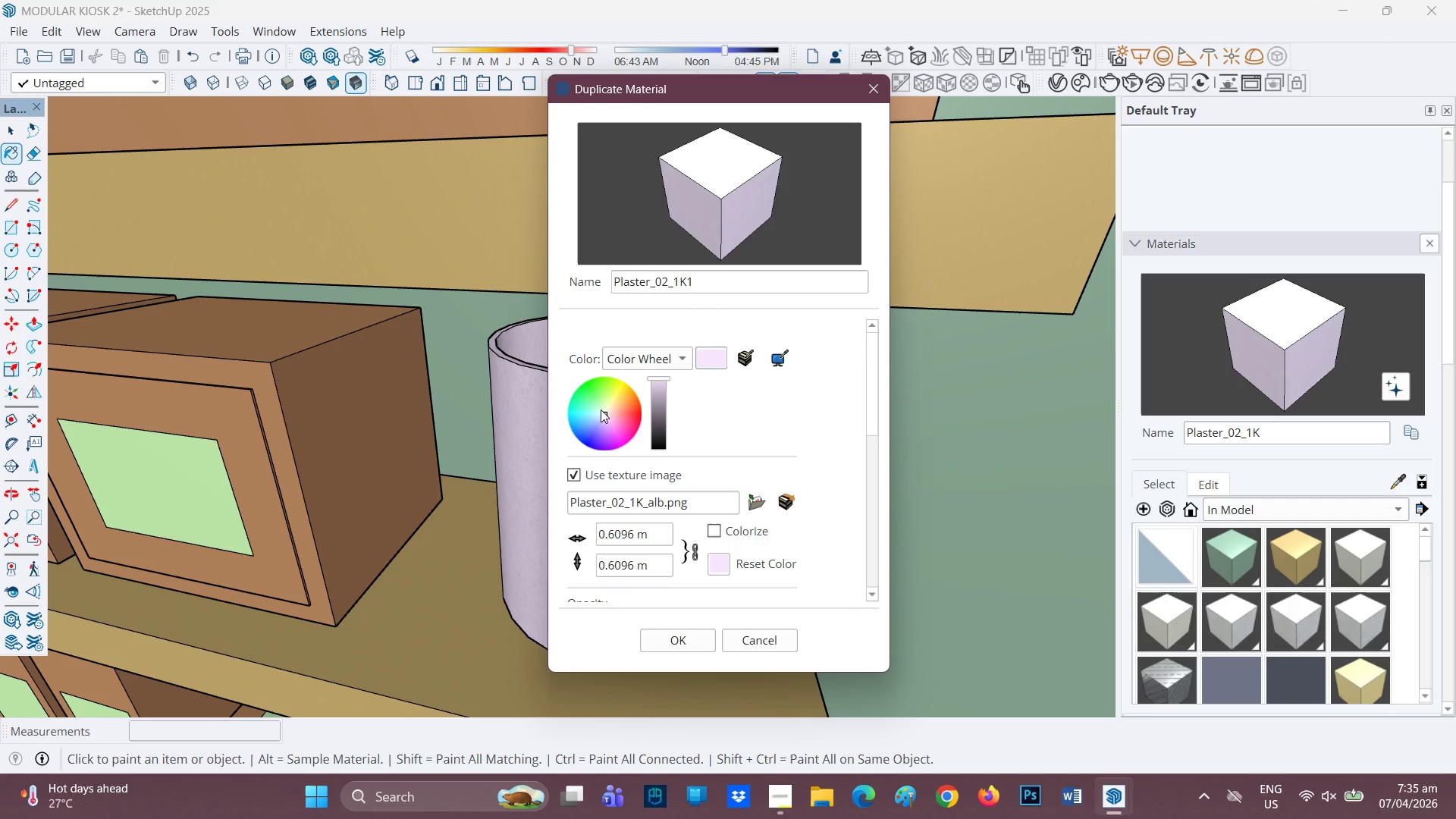 
left_click([603, 413])
 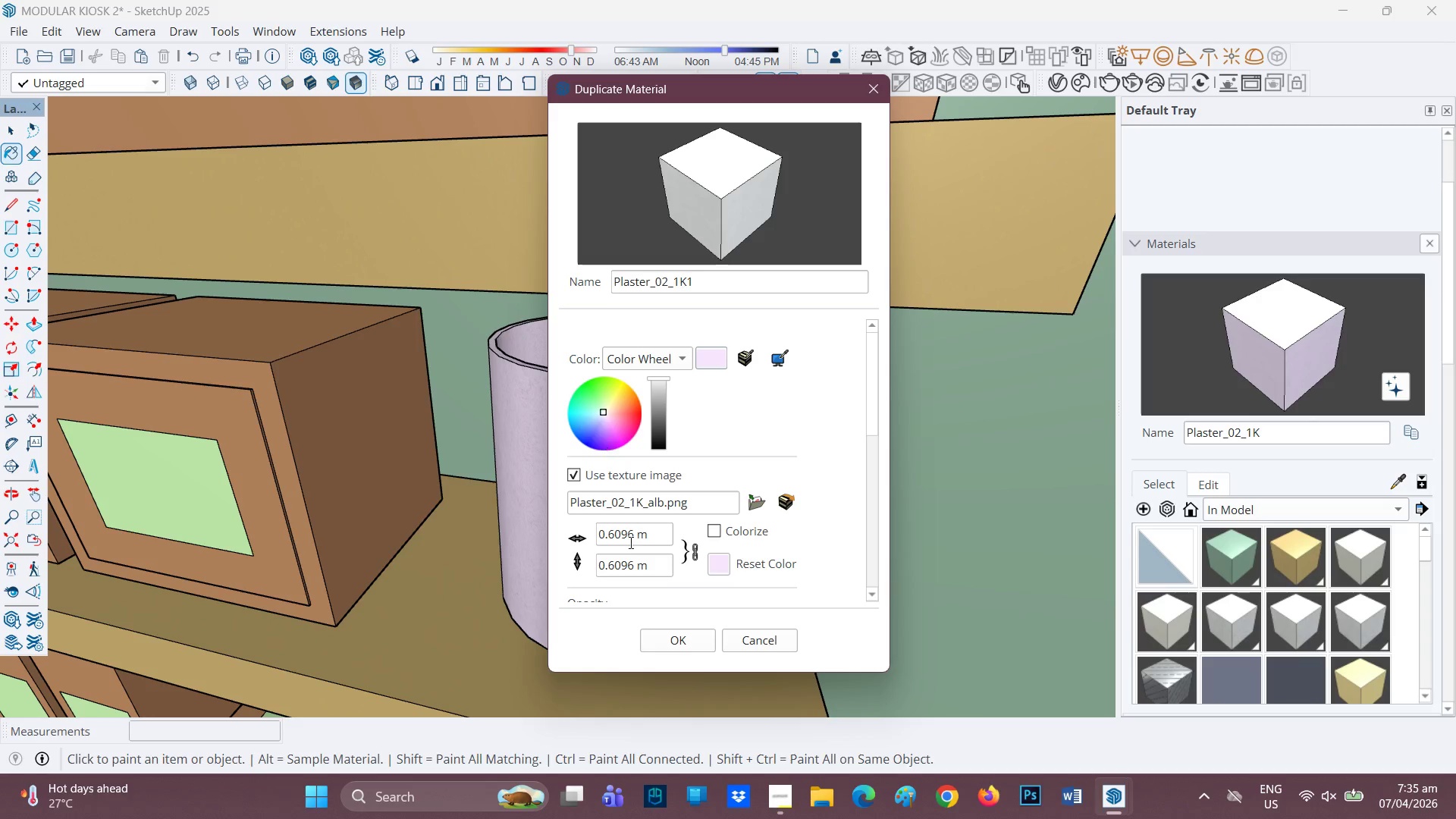 
left_click([666, 635])
 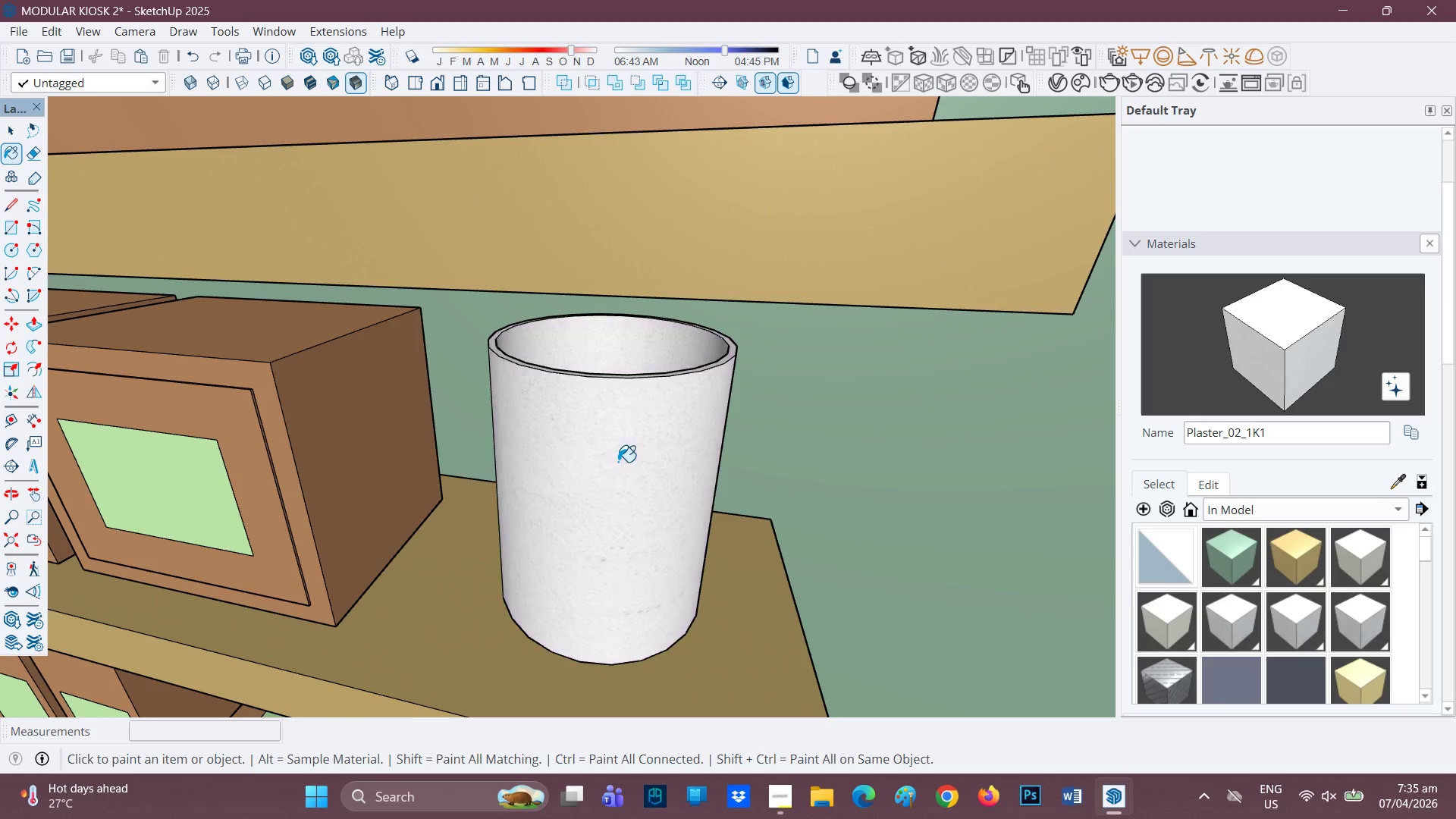 
scroll: coordinate [596, 485], scroll_direction: down, amount: 9.0
 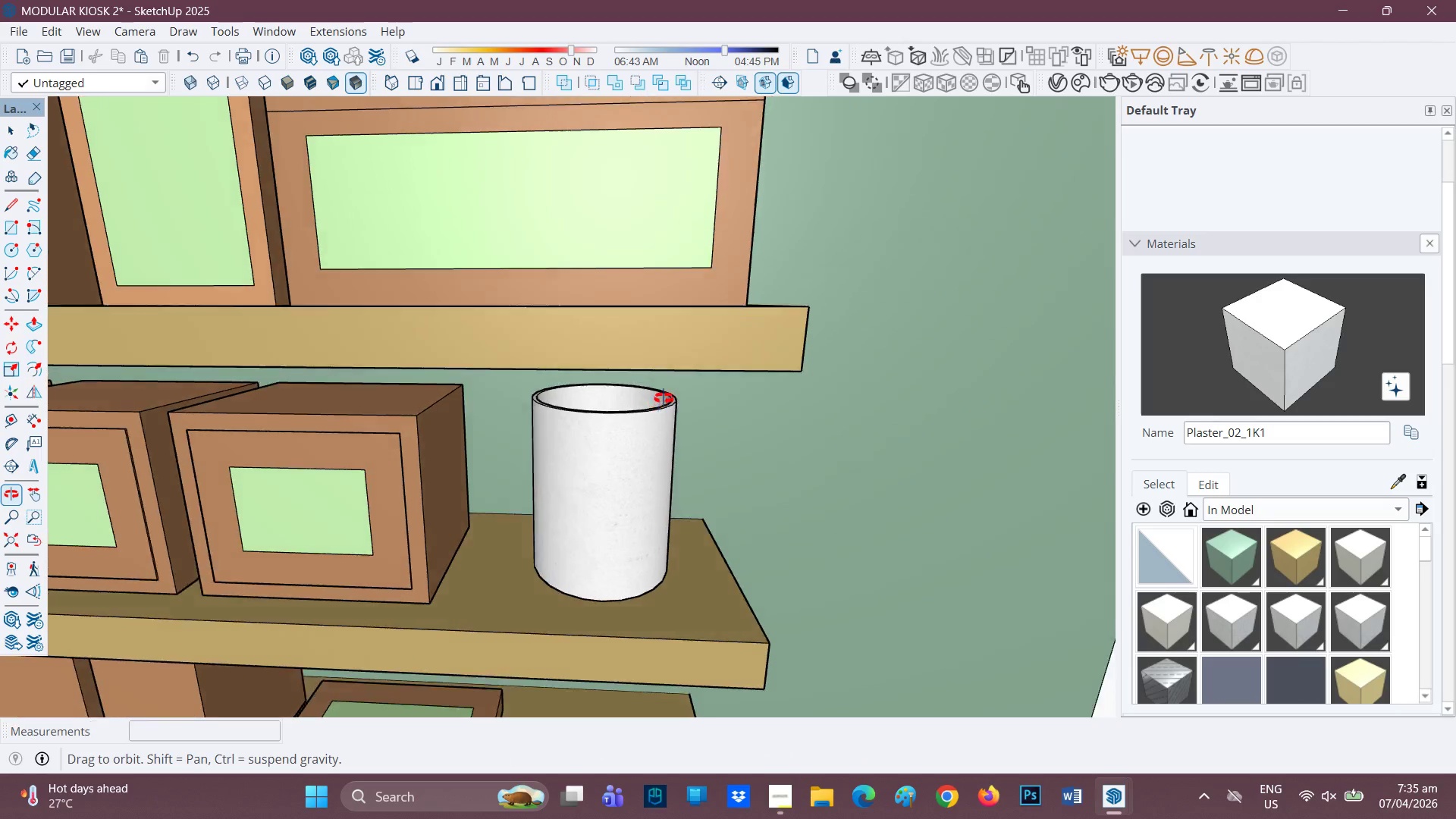 
key(H)
 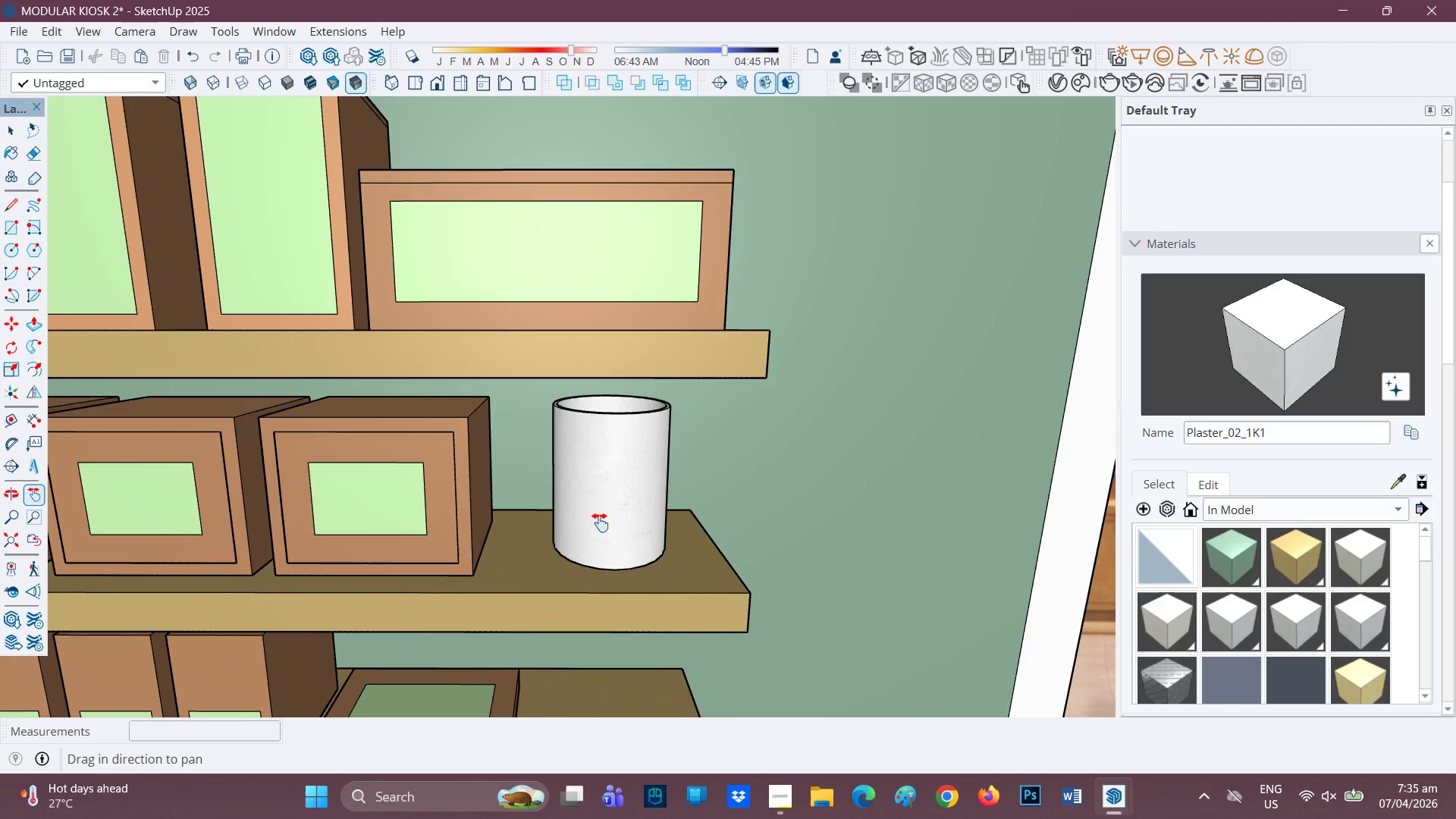 
scroll: coordinate [648, 469], scroll_direction: down, amount: 2.0
 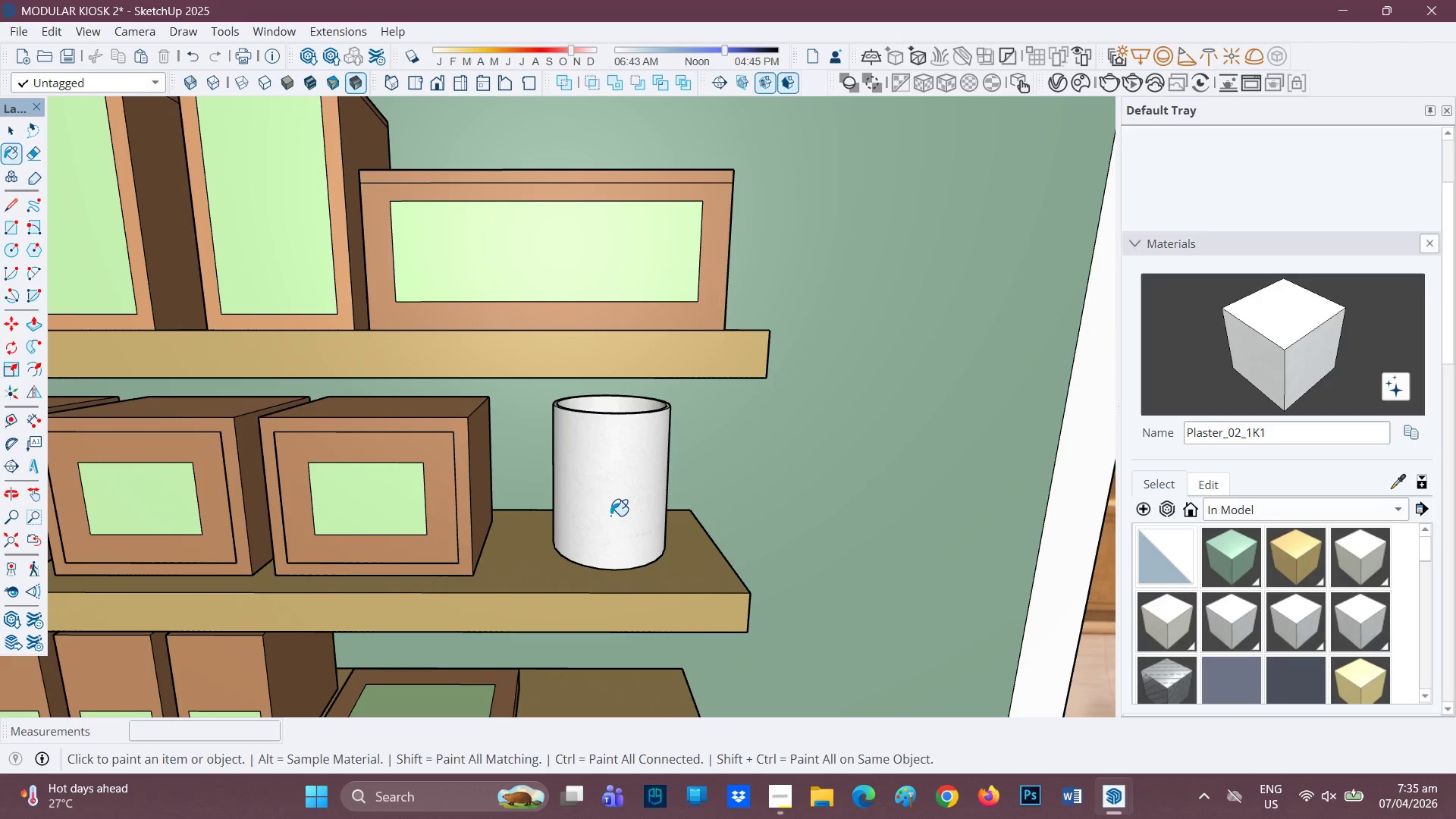 
left_click_drag(start_coordinate=[600, 506], to_coordinate=[599, 358])
 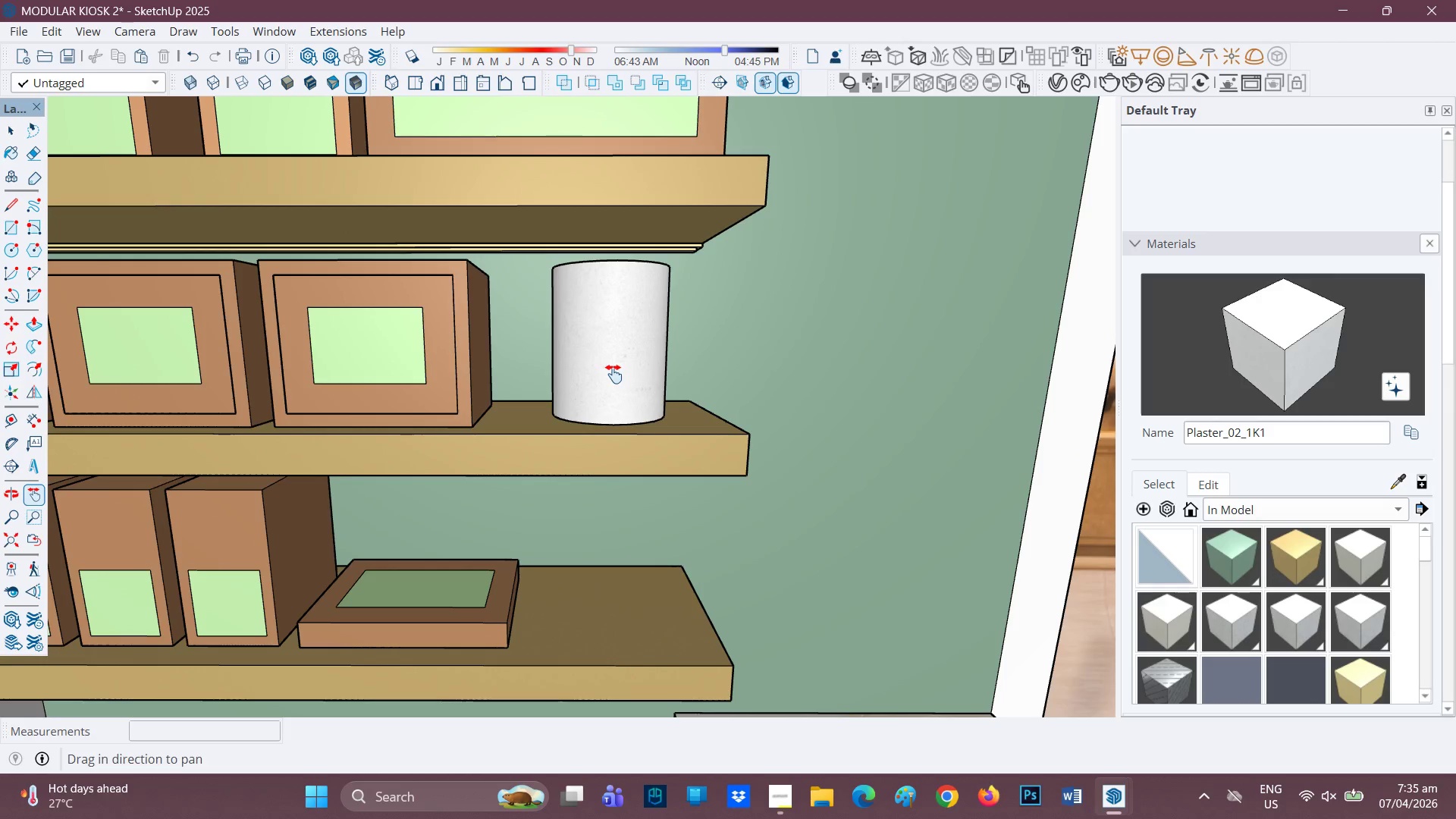 
scroll: coordinate [613, 374], scroll_direction: down, amount: 3.0
 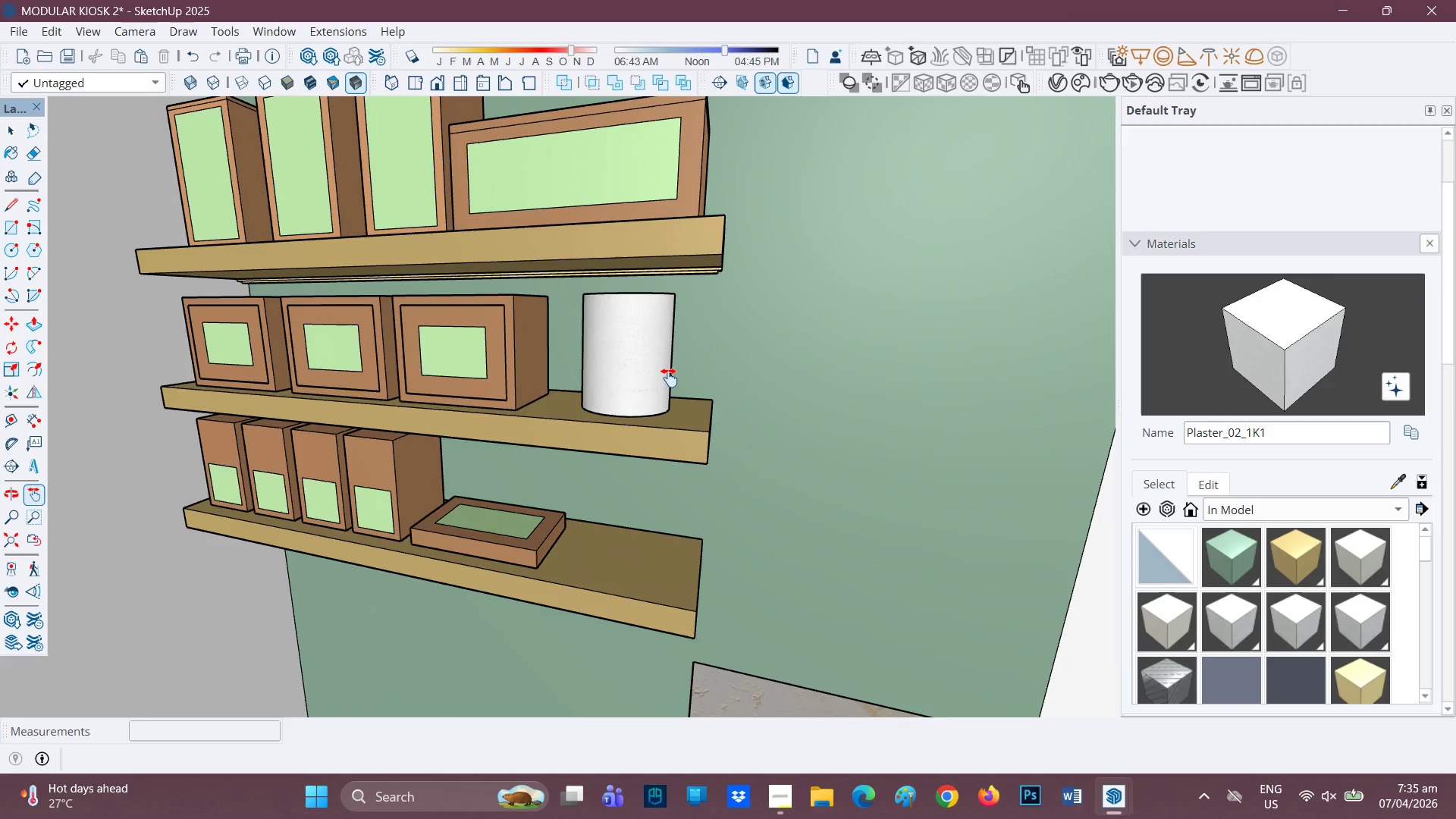 
scroll: coordinate [645, 391], scroll_direction: none, amount: 0.0
 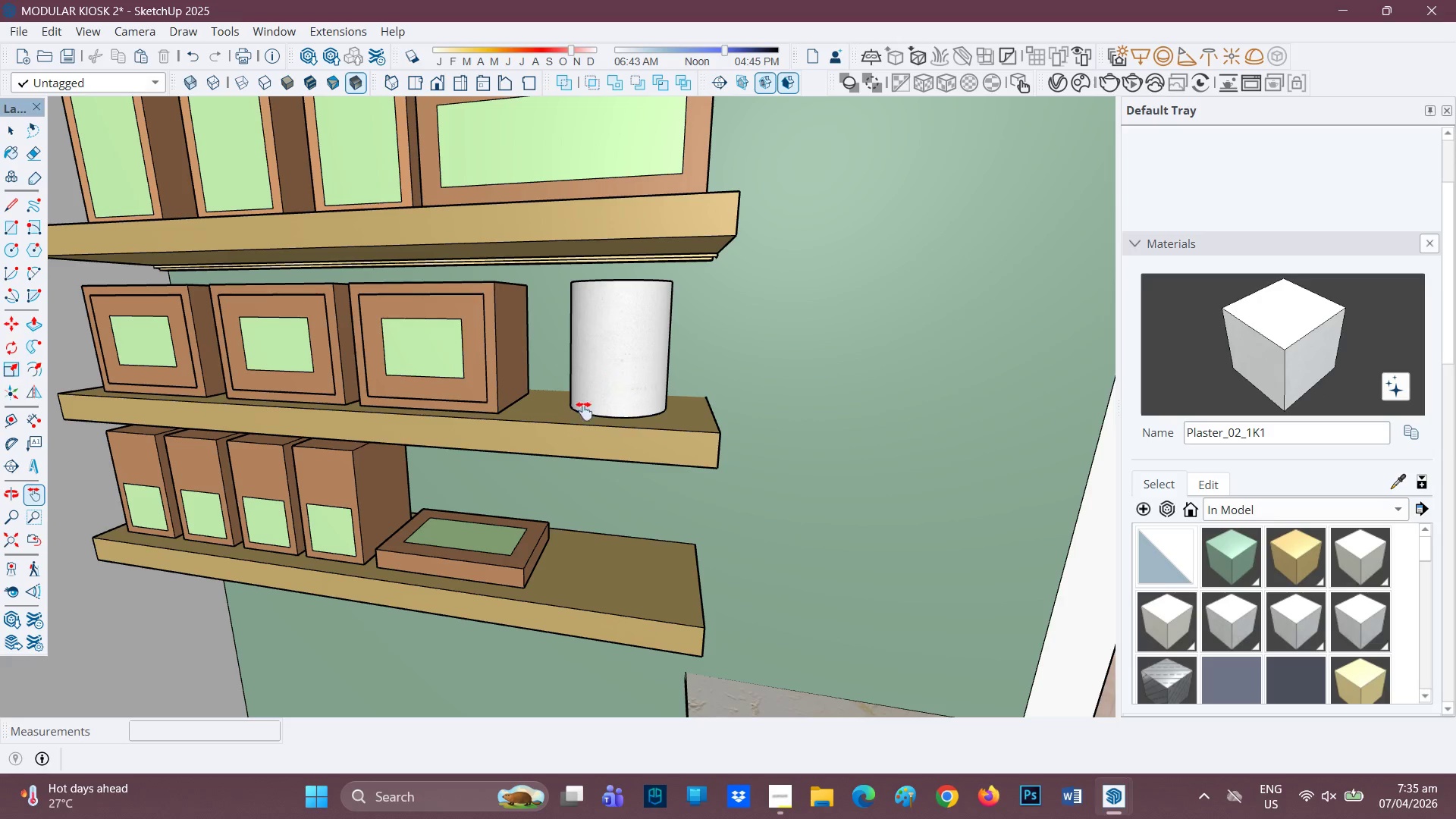 
scroll: coordinate [580, 534], scroll_direction: up, amount: 2.0
 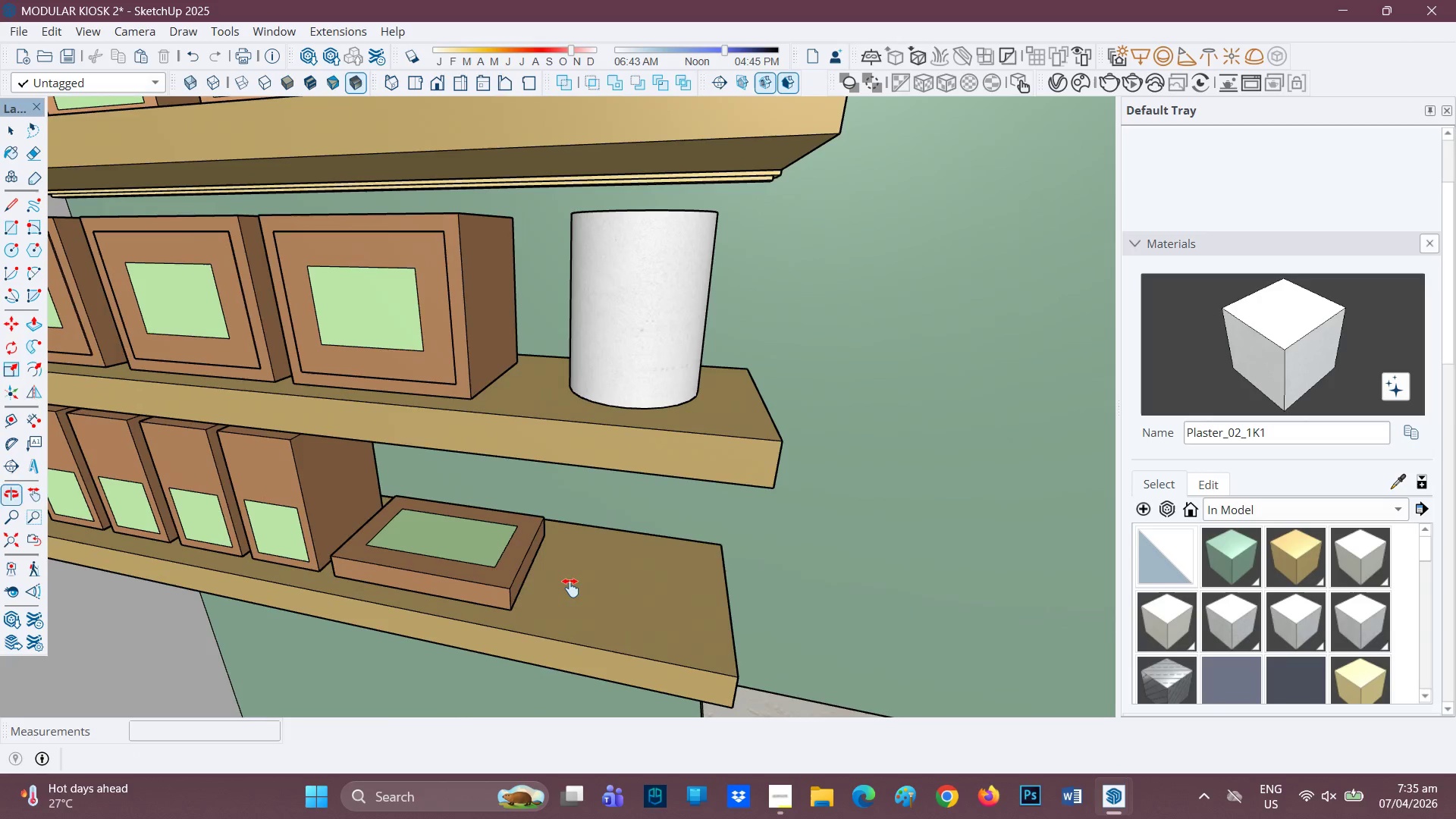 
key(Space)
 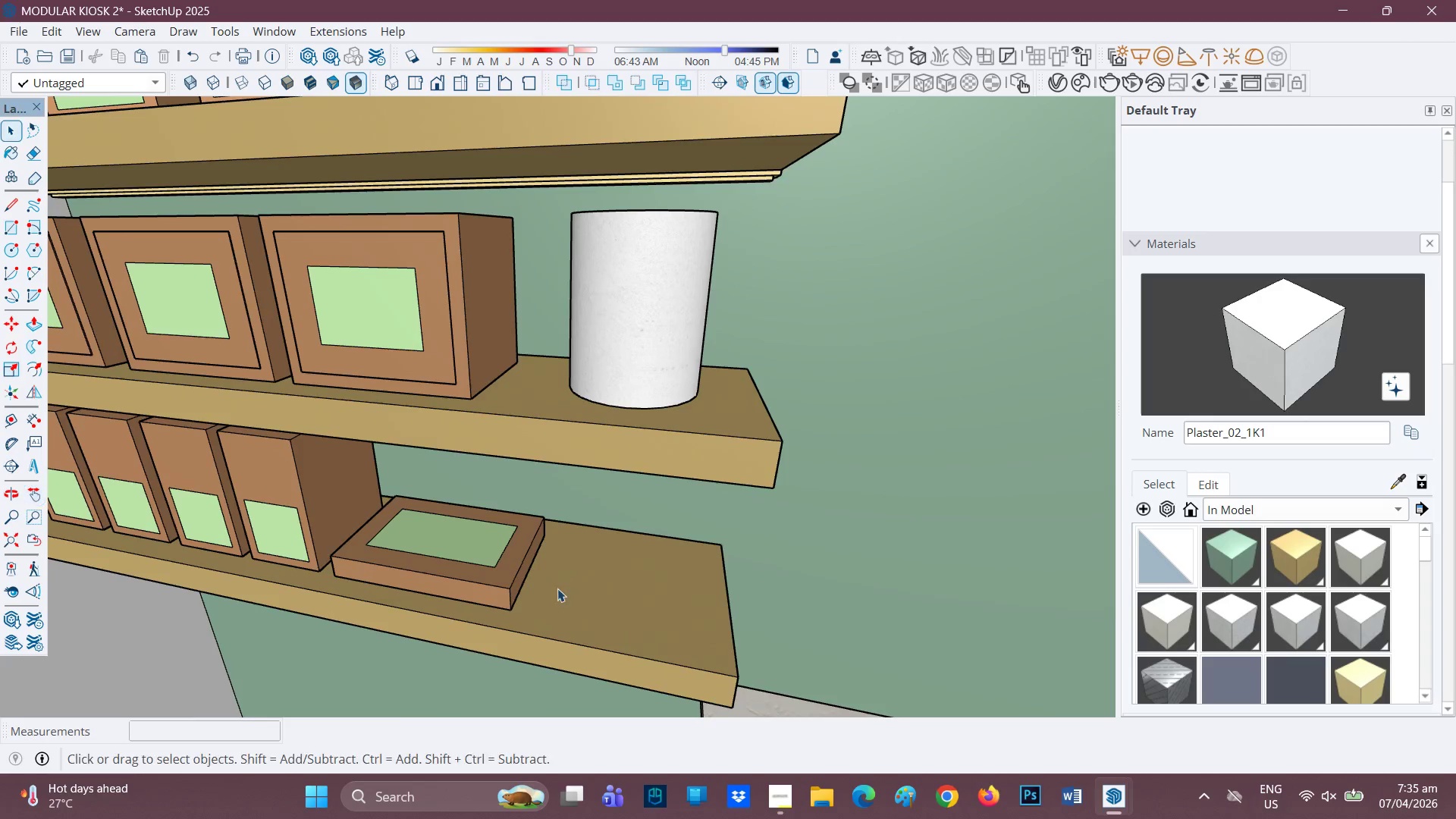 
scroll: coordinate [557, 588], scroll_direction: up, amount: 3.0
 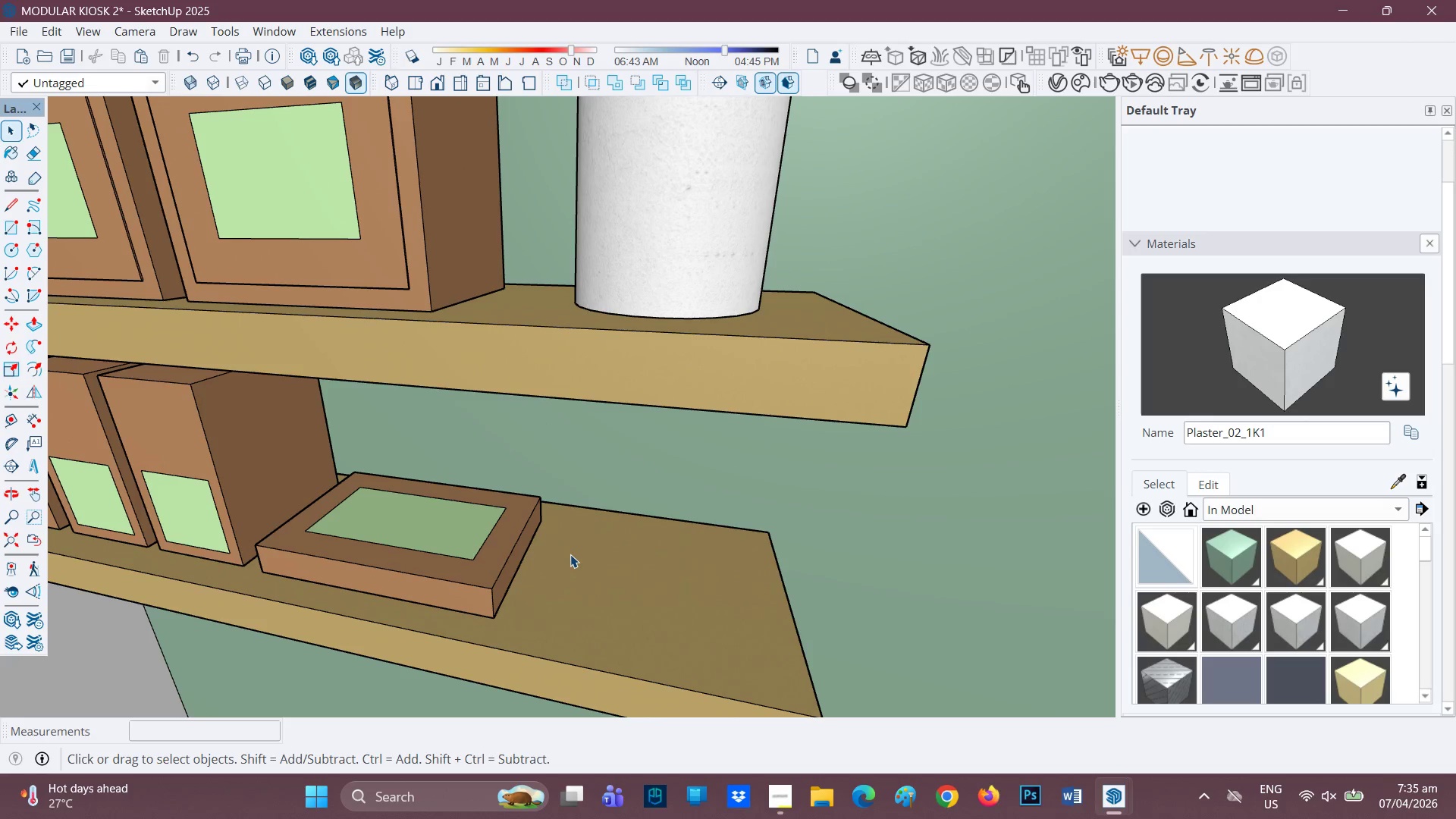 
scroll: coordinate [584, 553], scroll_direction: none, amount: 0.0
 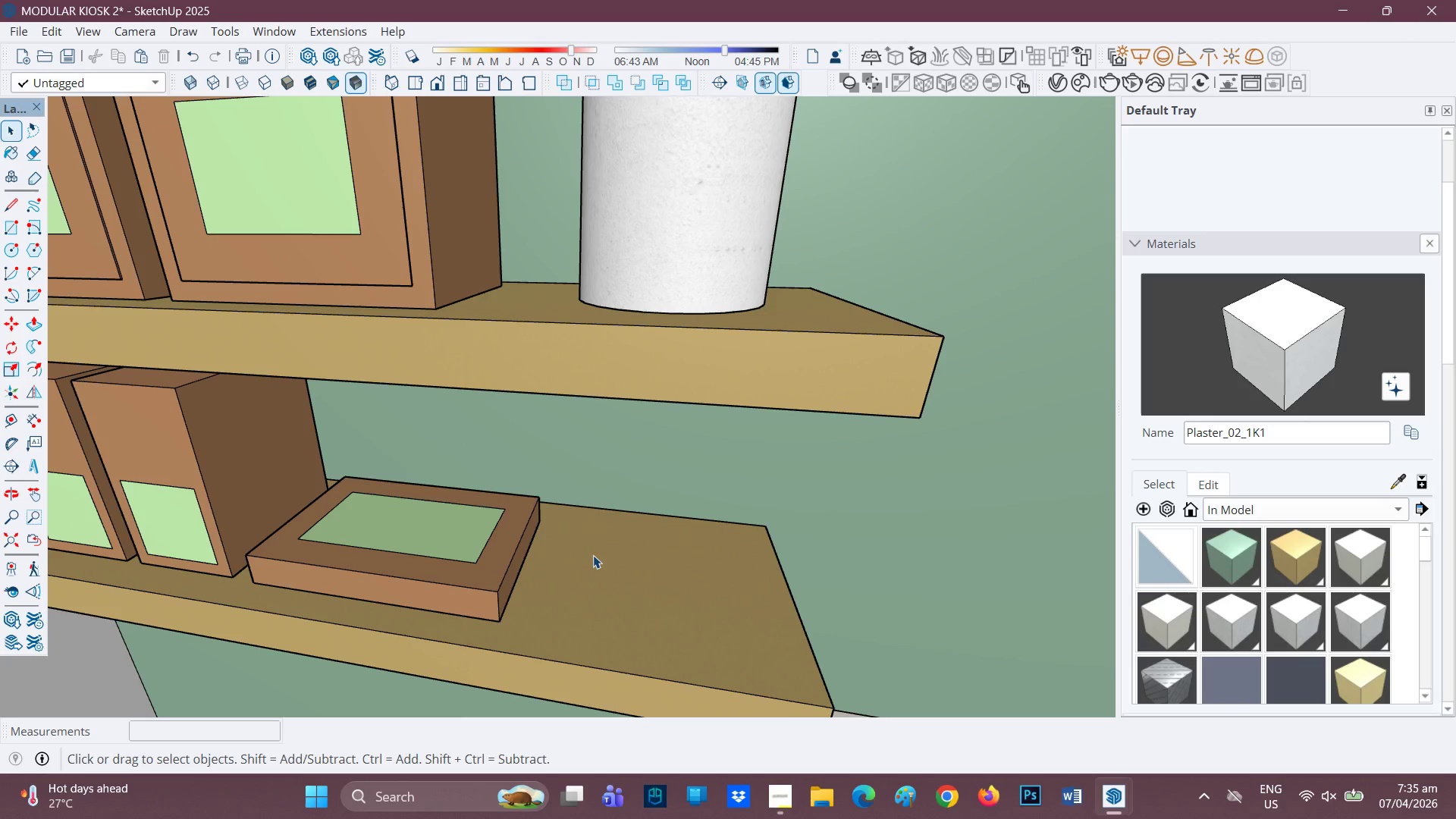 
key(Space)
 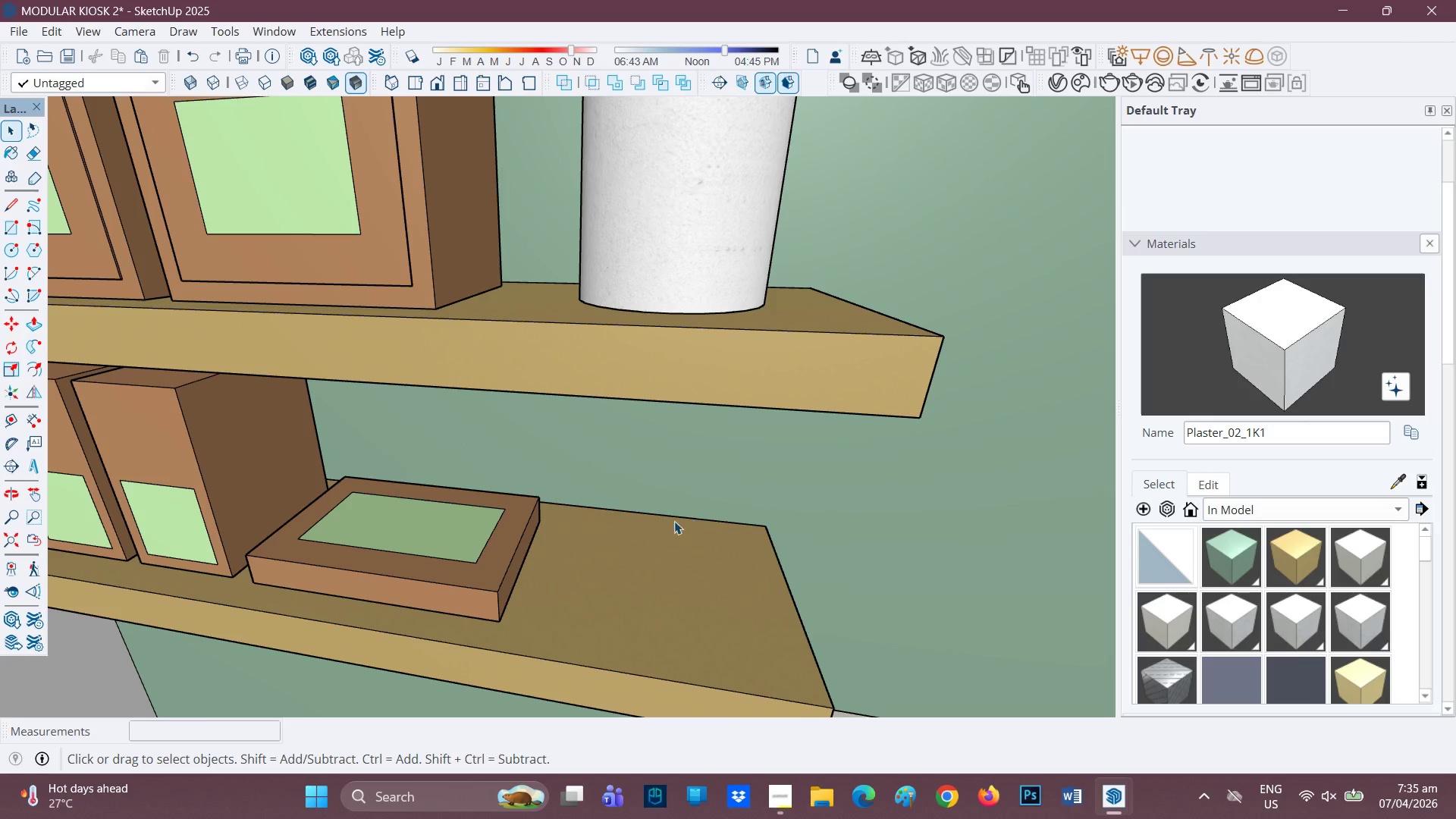 
left_click([655, 531])
 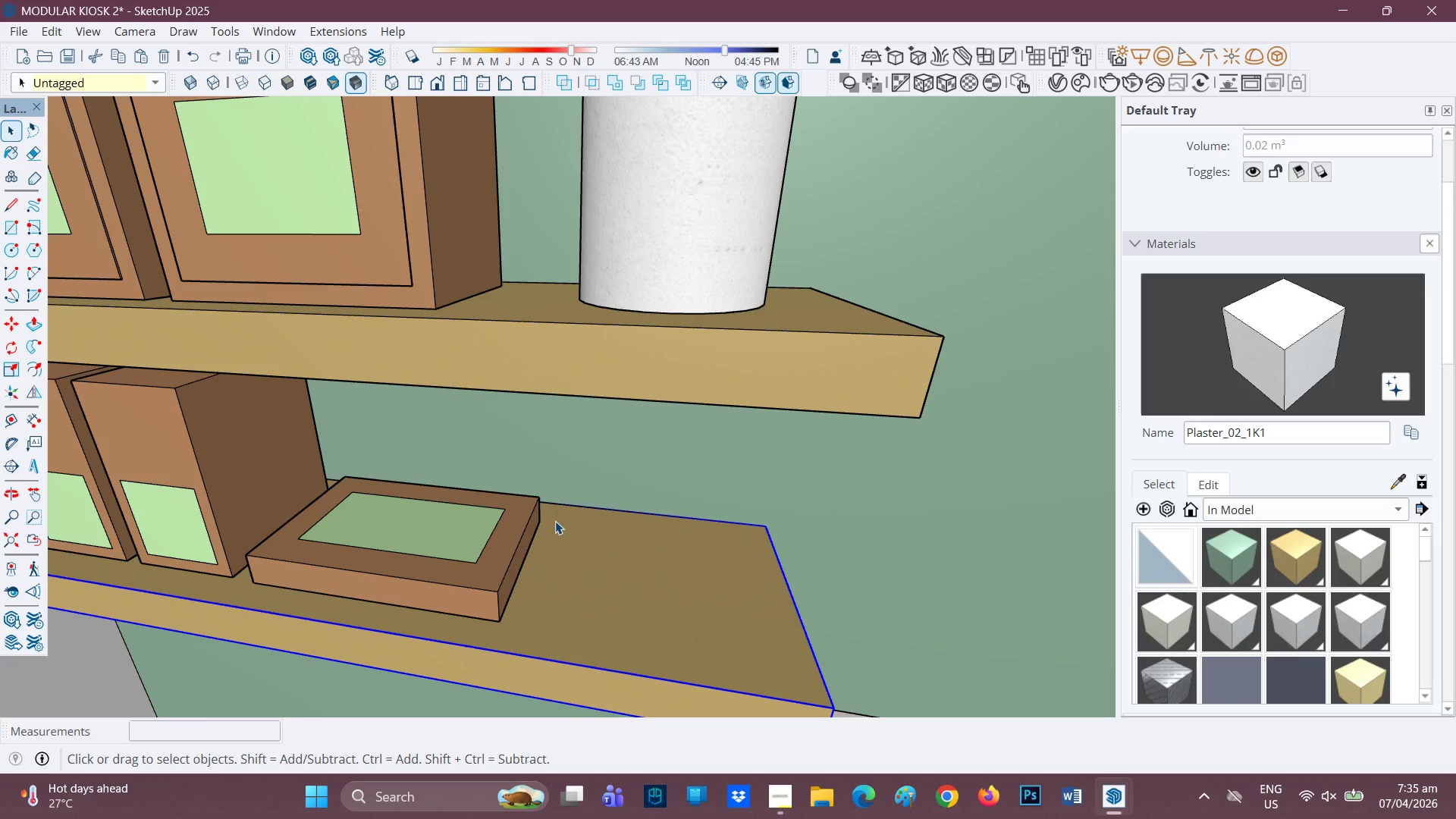 
key(C)
 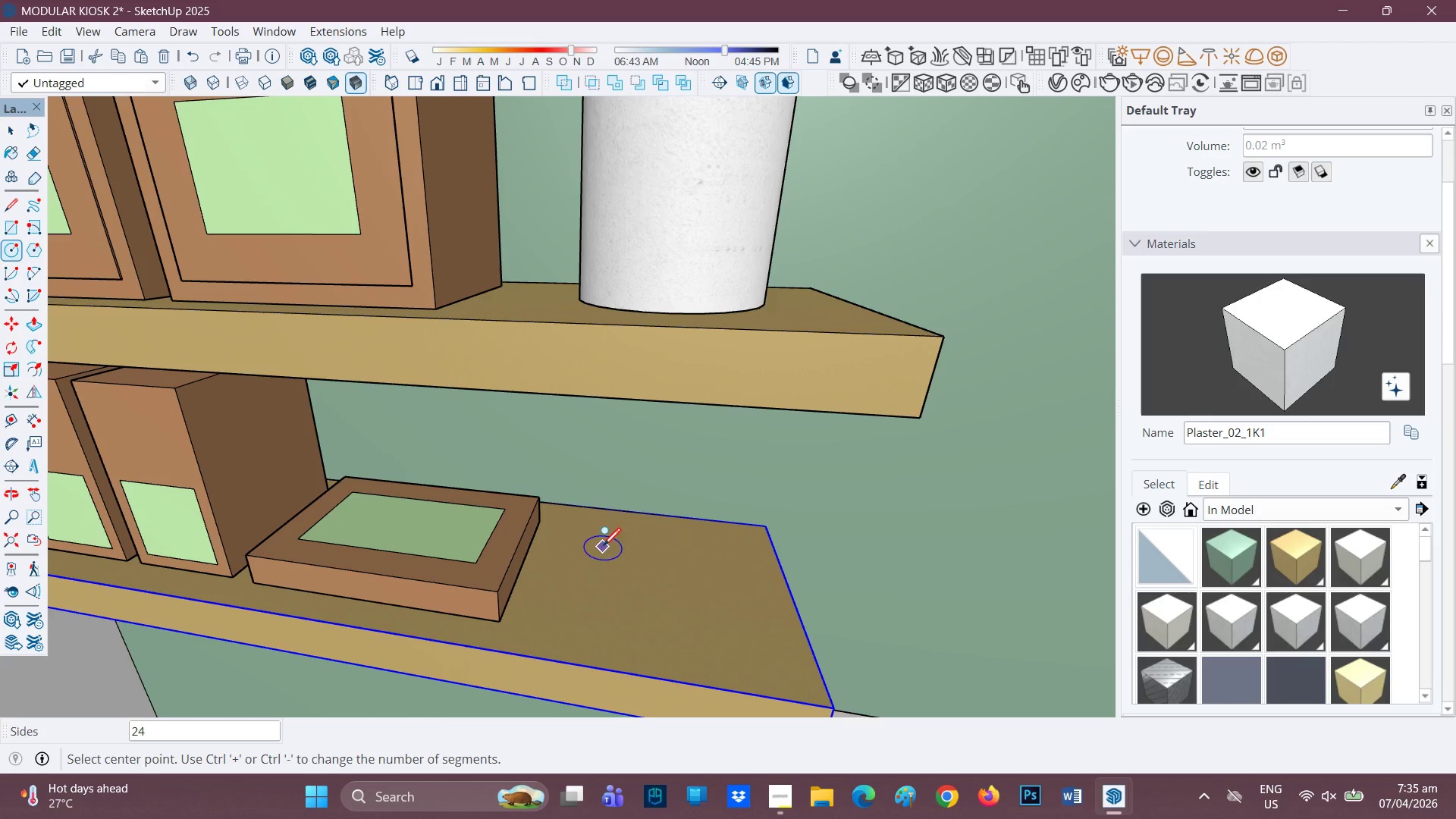 
left_click([592, 544])
 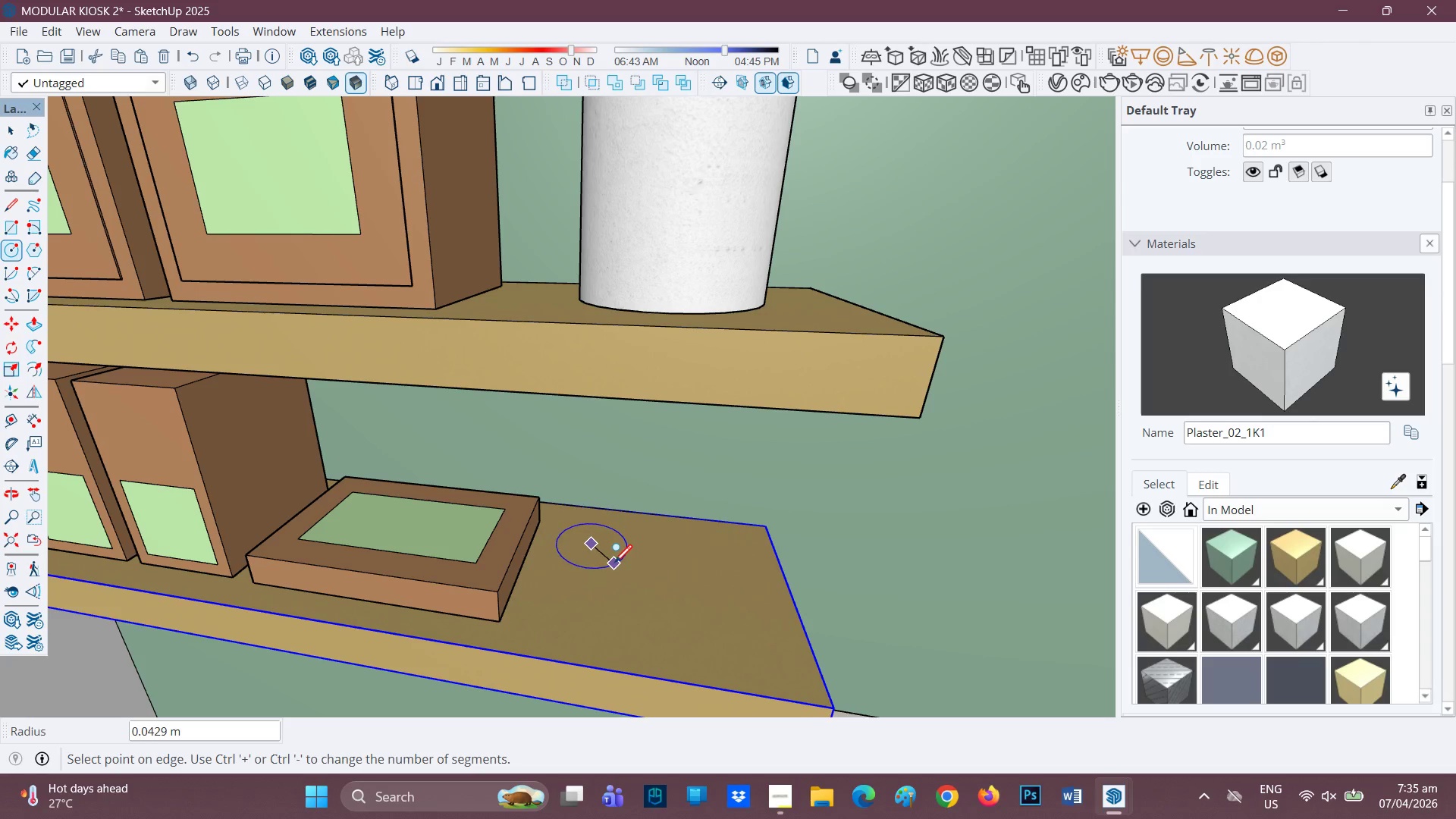 
left_click([617, 568])
 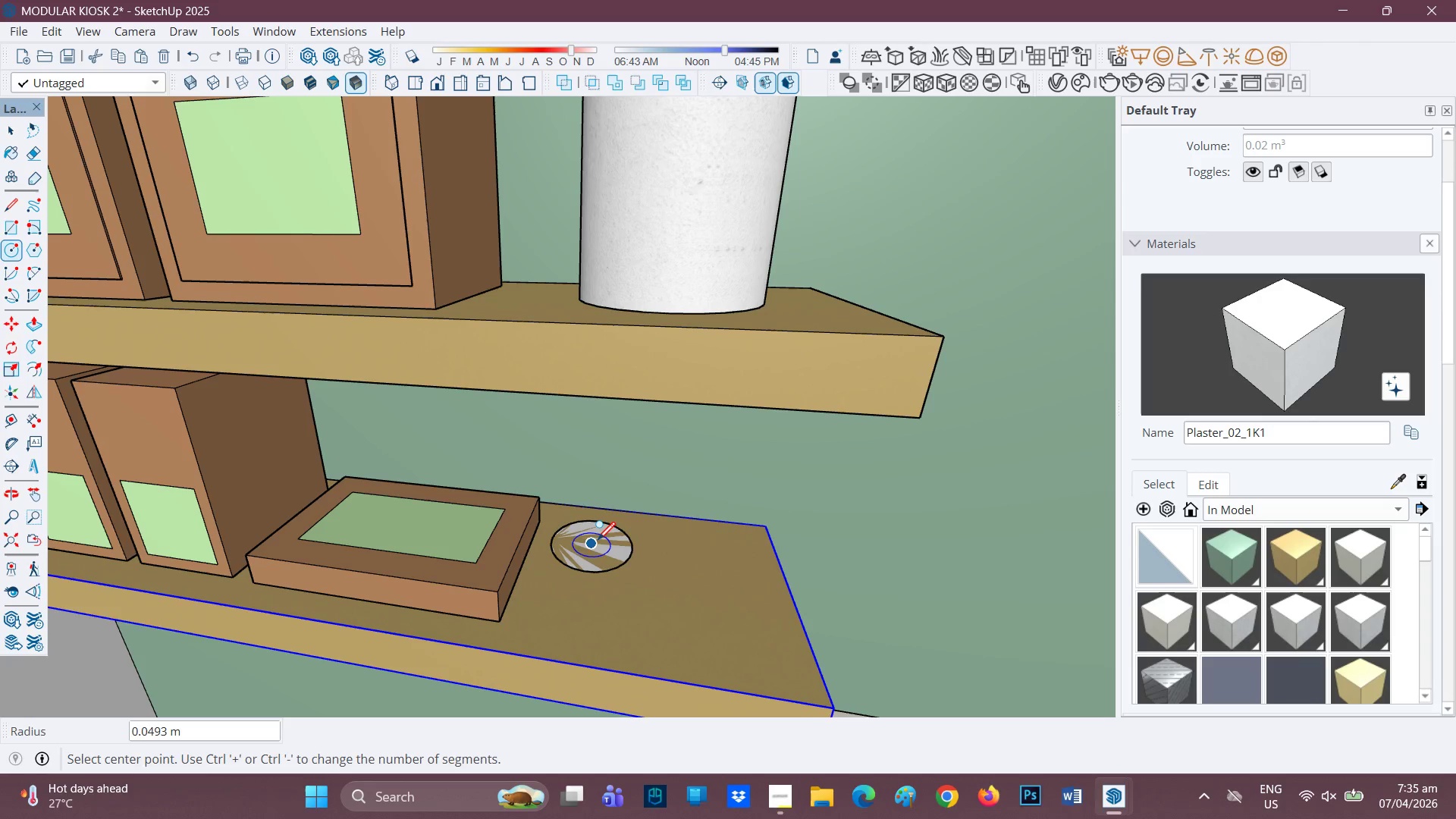 
key(P)
 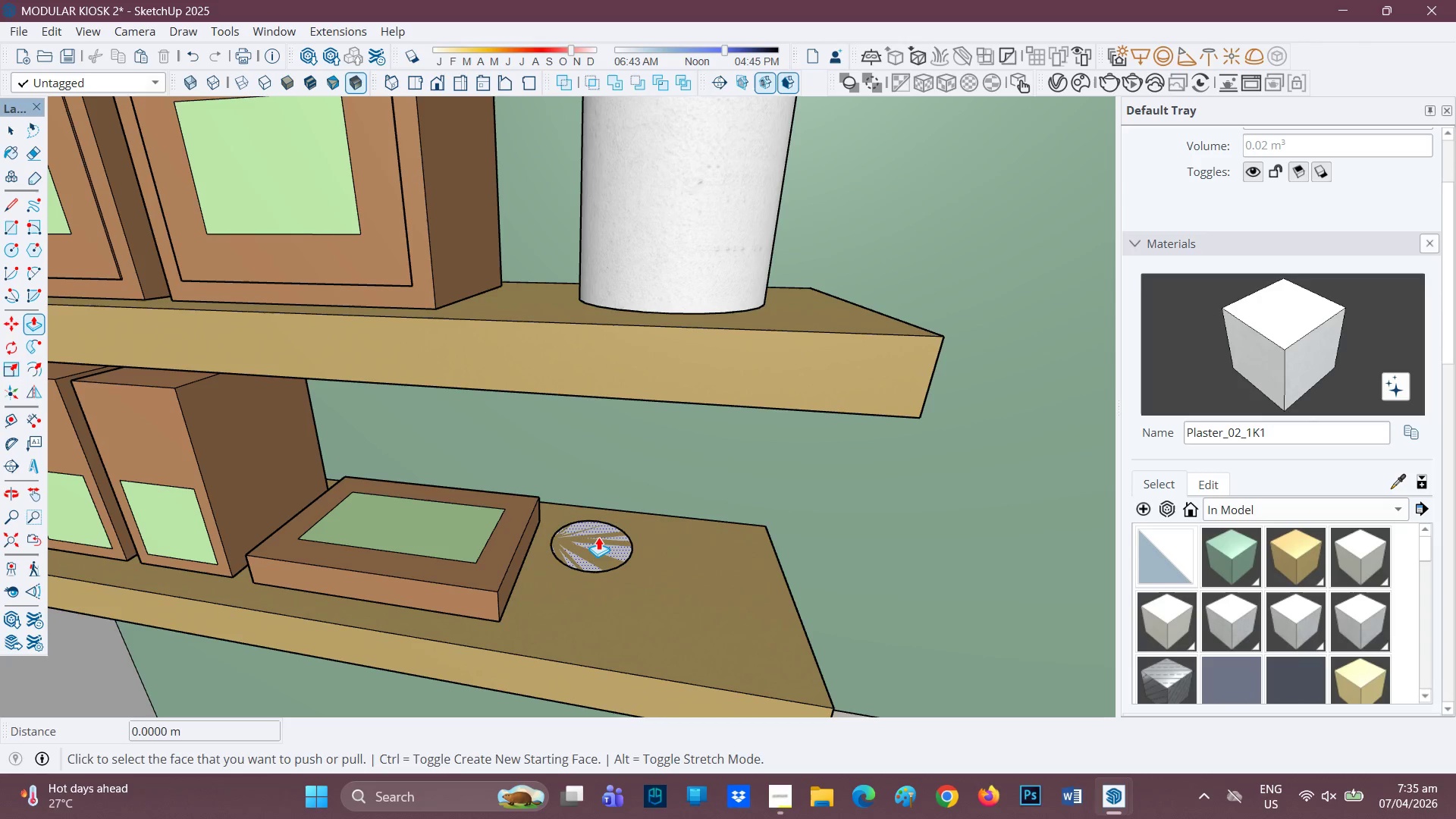 
left_click([598, 536])
 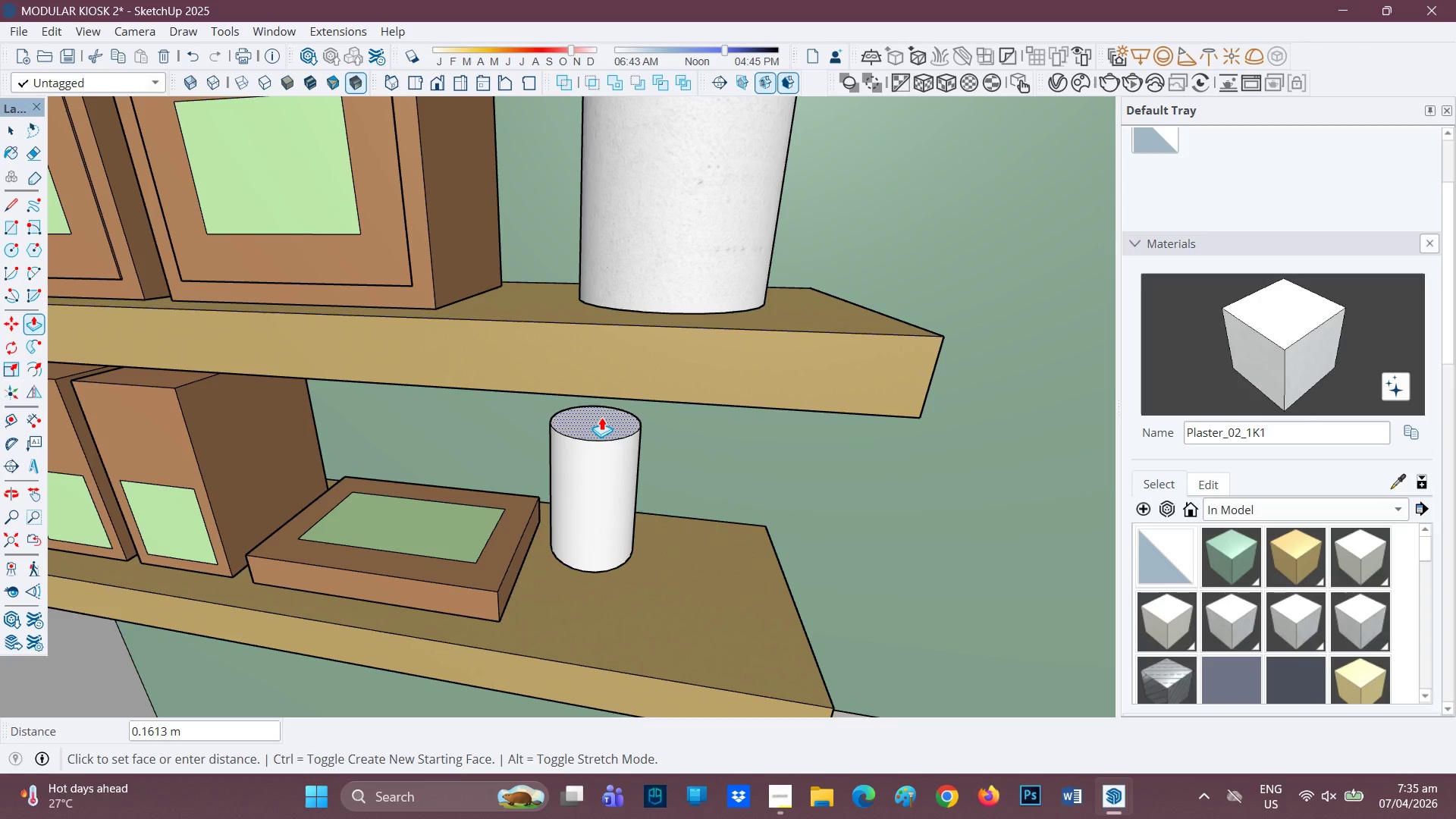 
left_click([599, 407])
 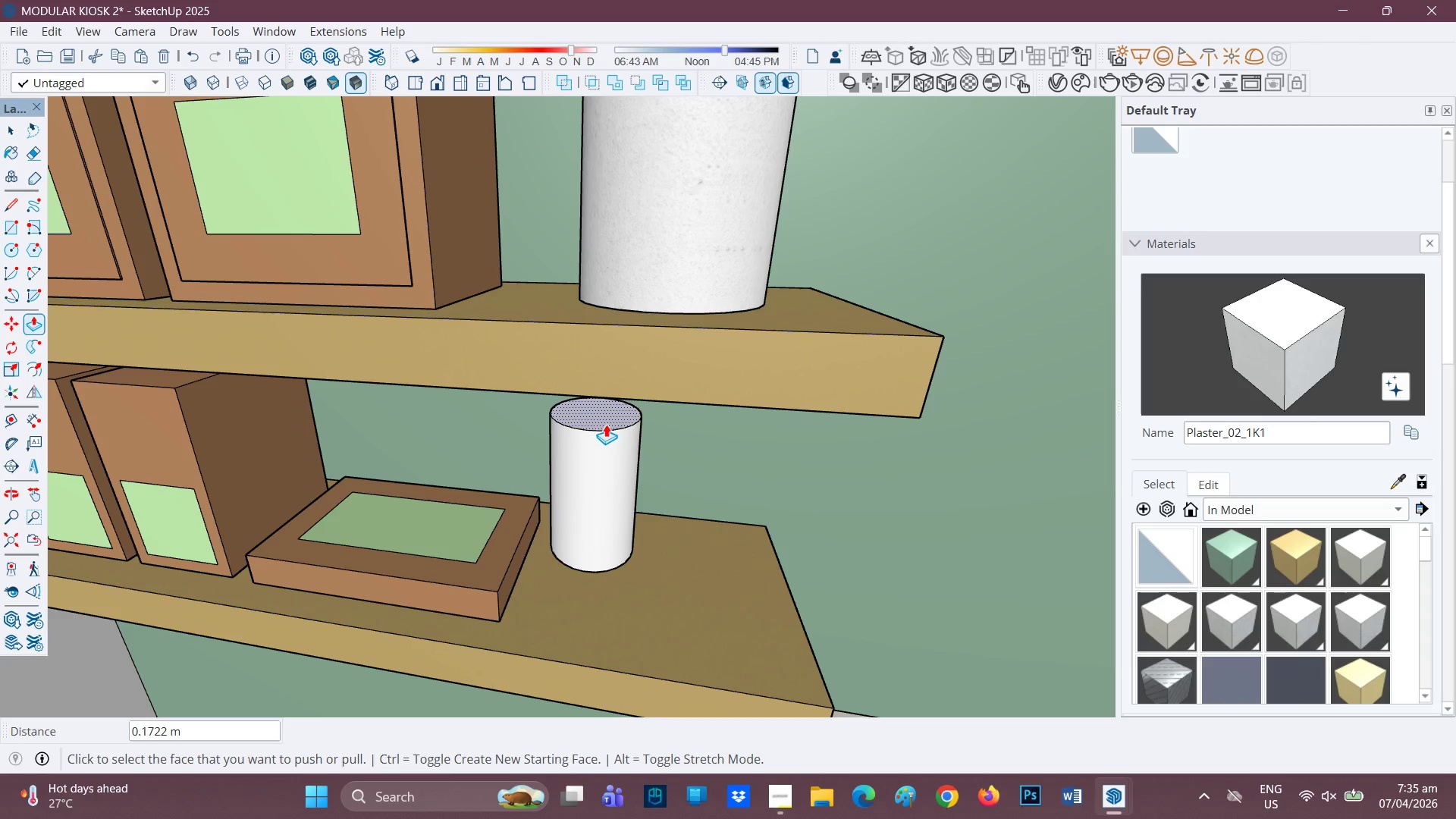 
key(Space)
 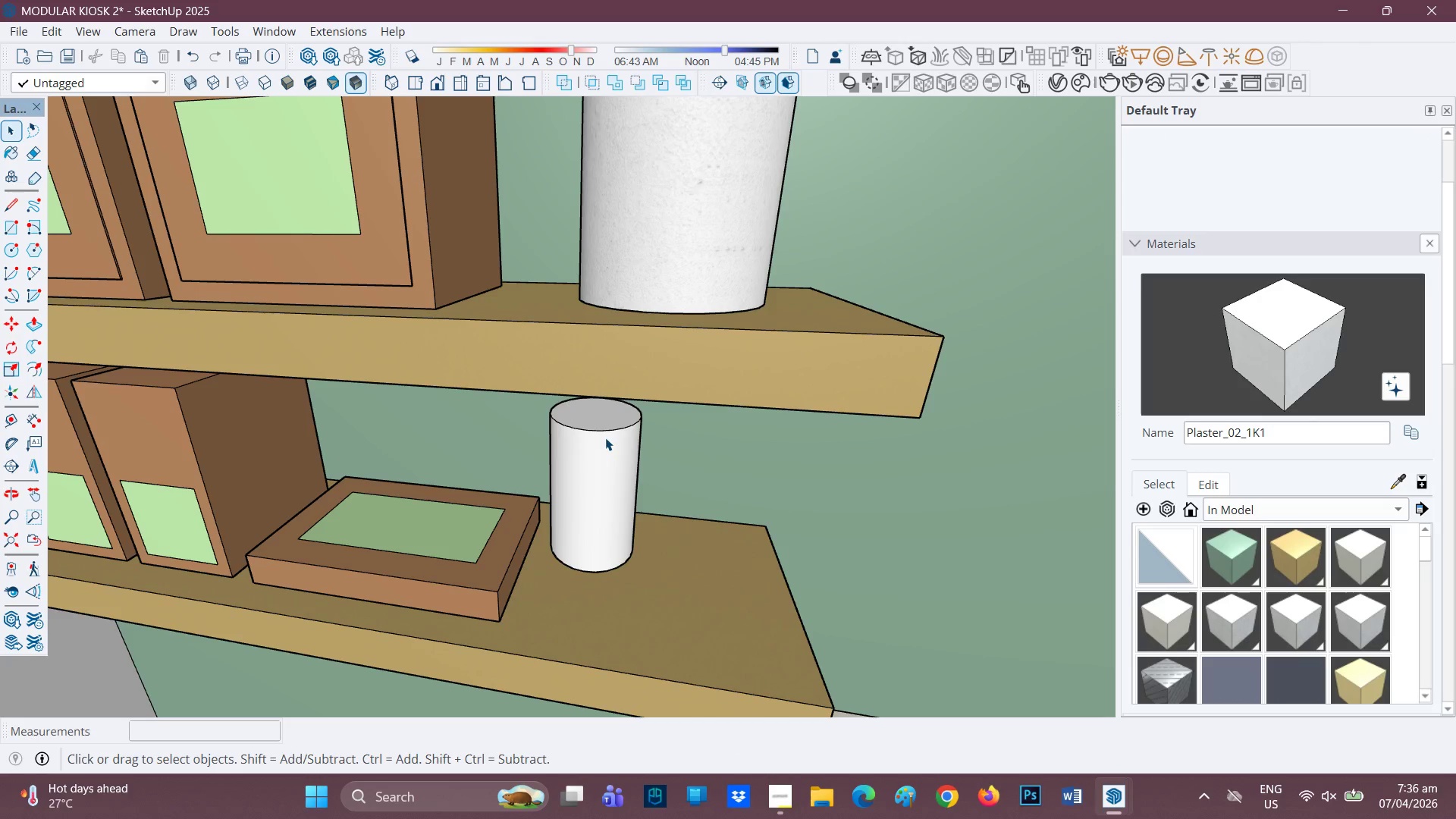 
double_click([605, 438])
 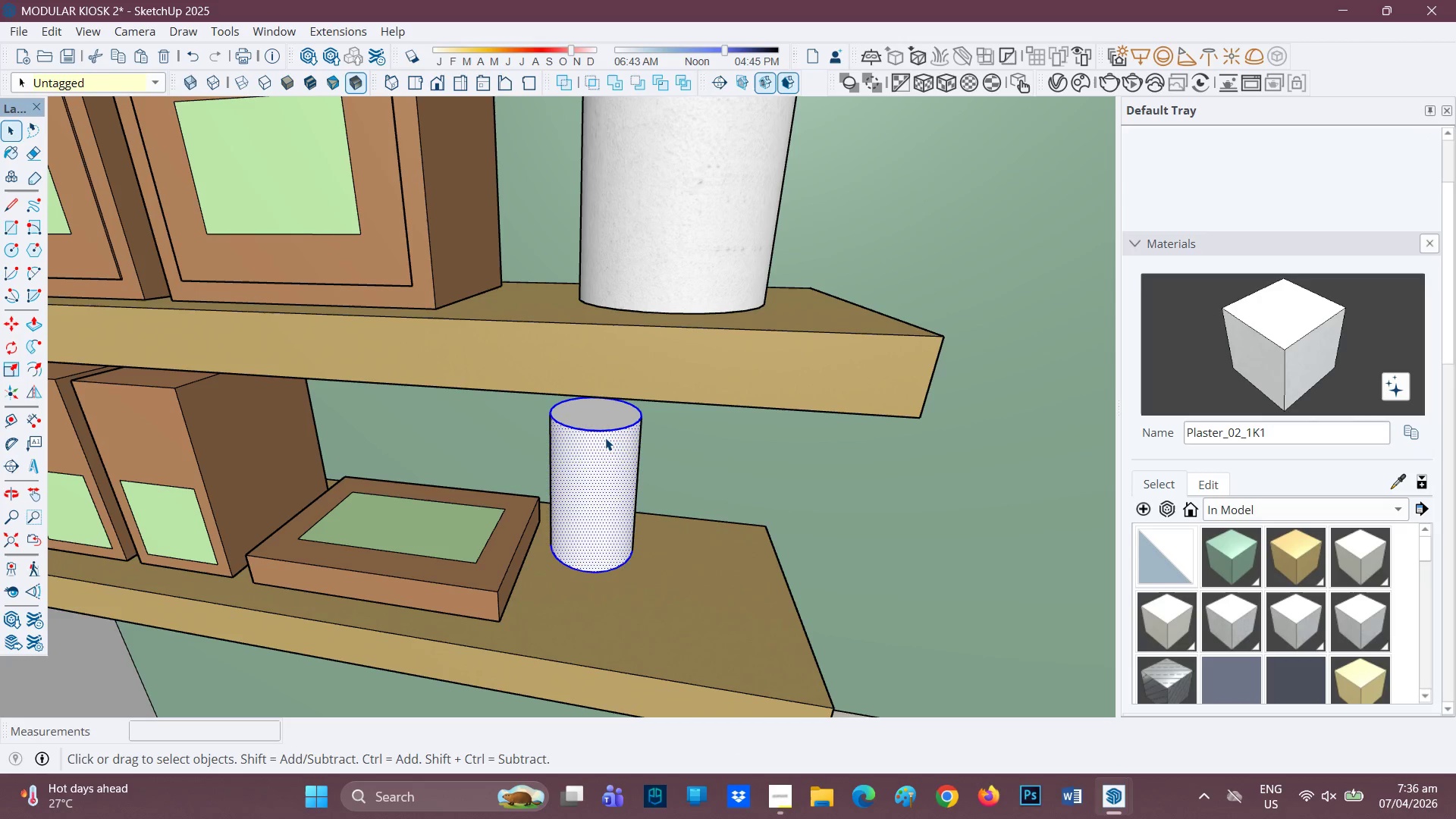 
triple_click([605, 438])
 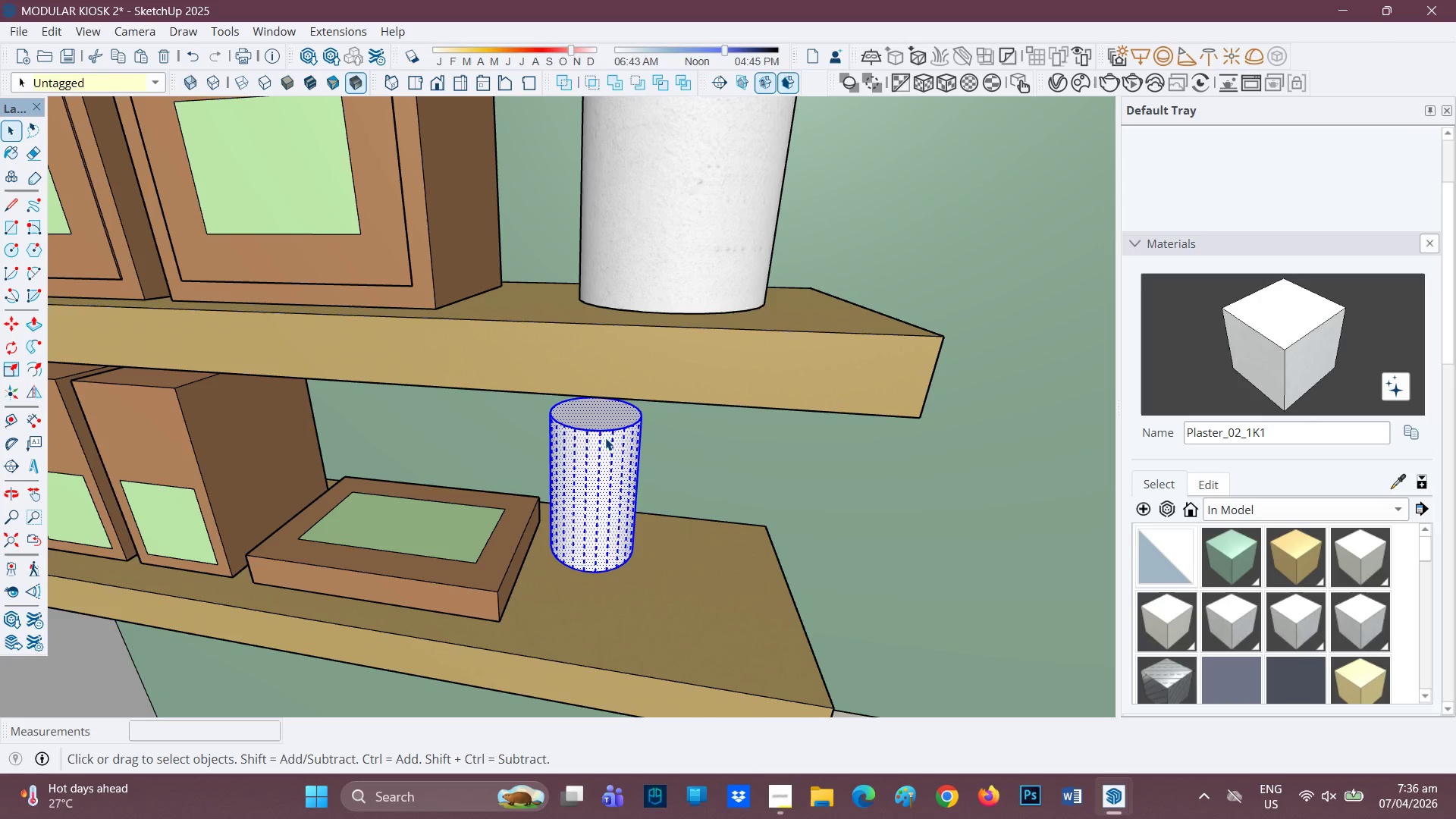 
right_click([605, 438])
 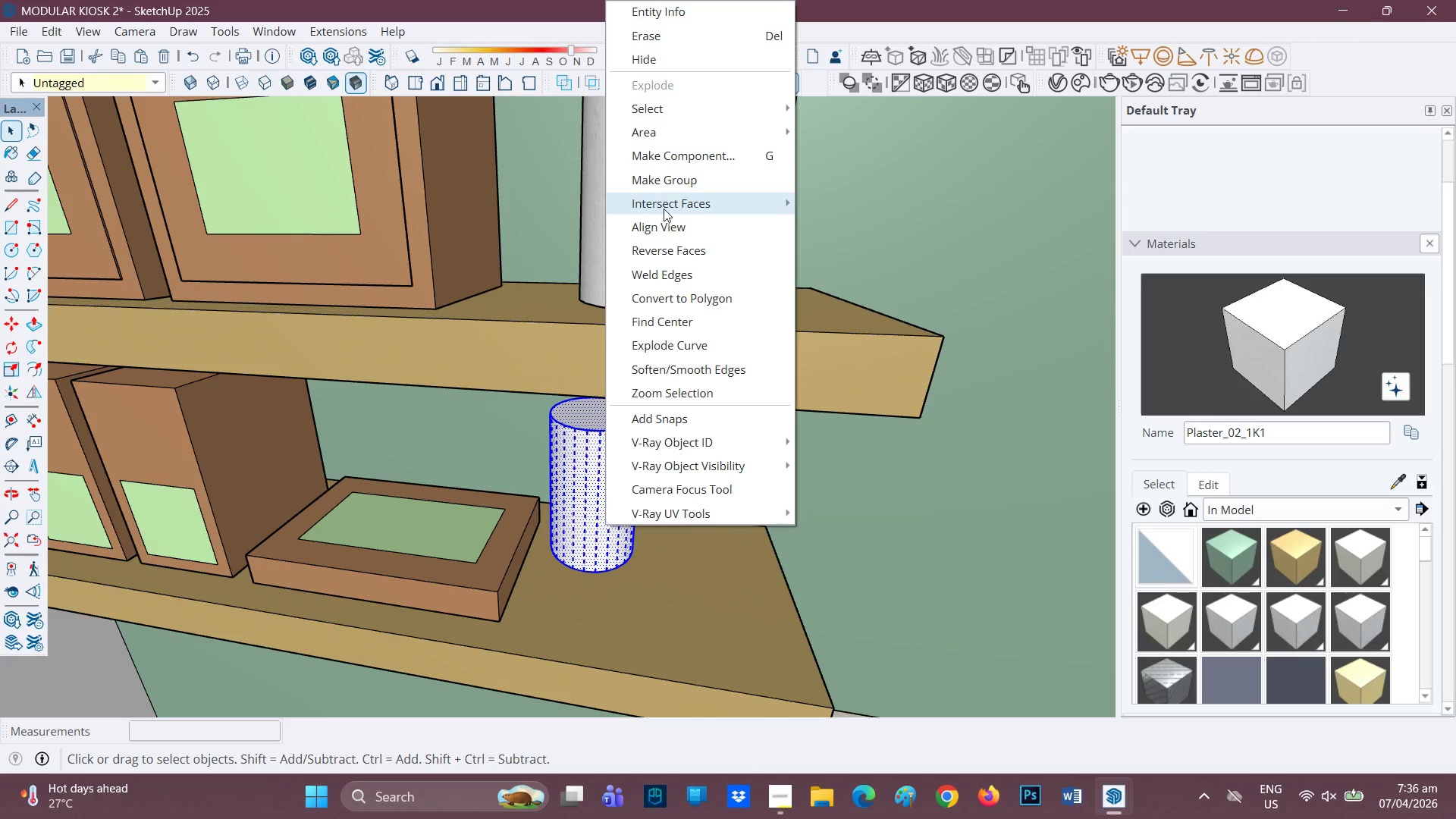 
left_click([674, 189])
 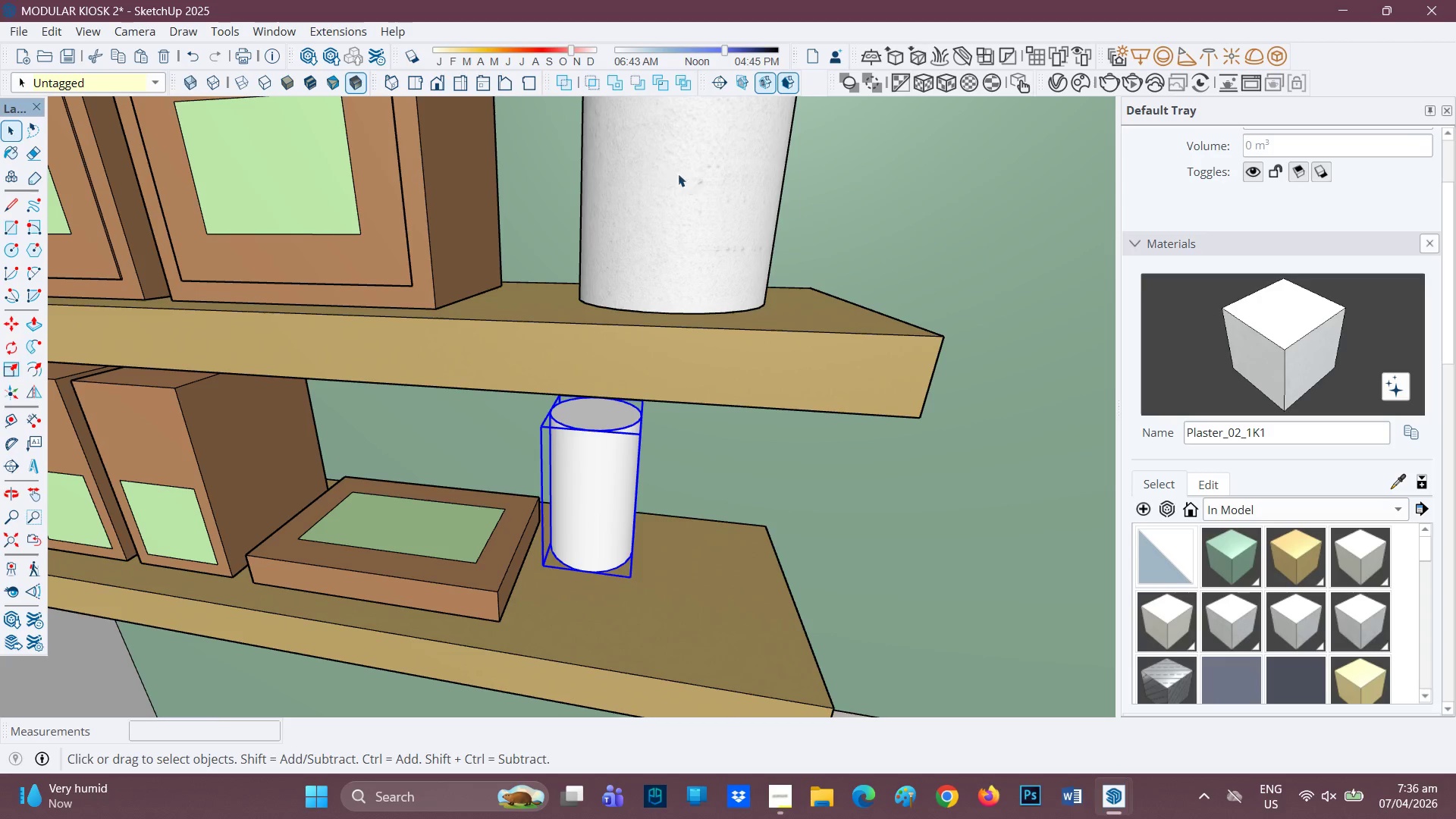 
left_click([698, 169])
 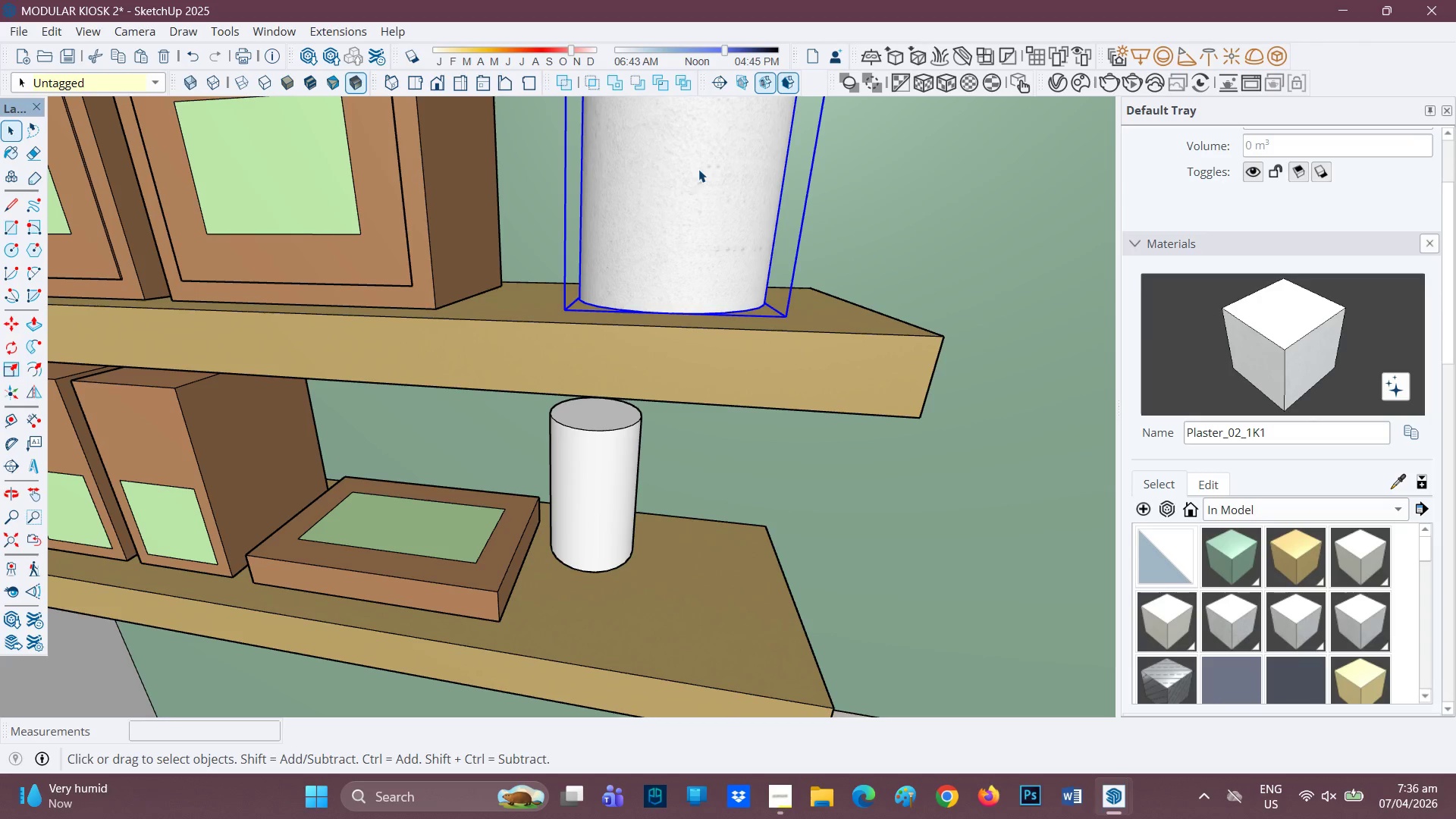 
right_click([698, 169])
 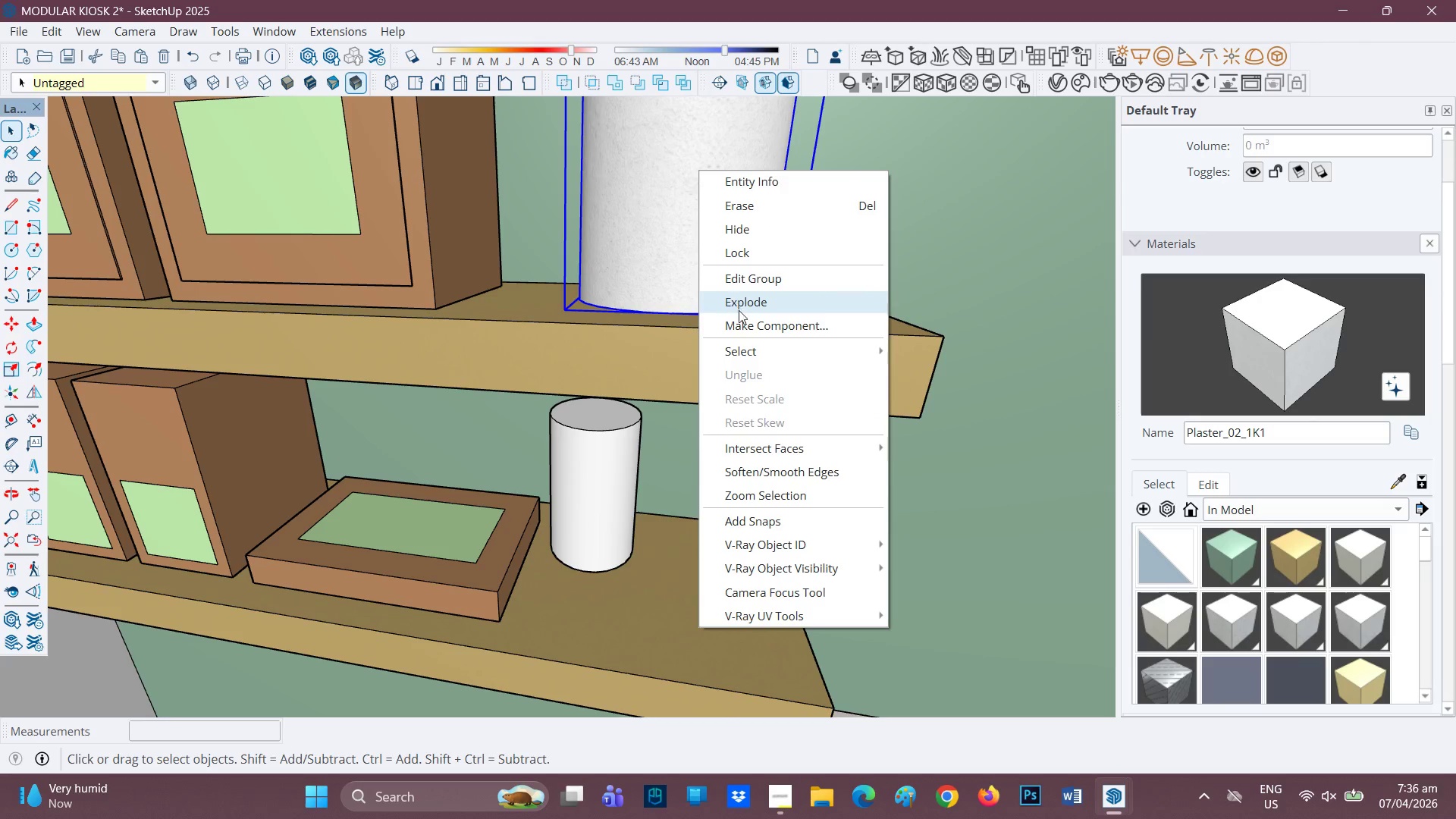 
left_click_drag(start_coordinate=[748, 322], to_coordinate=[742, 324])
 